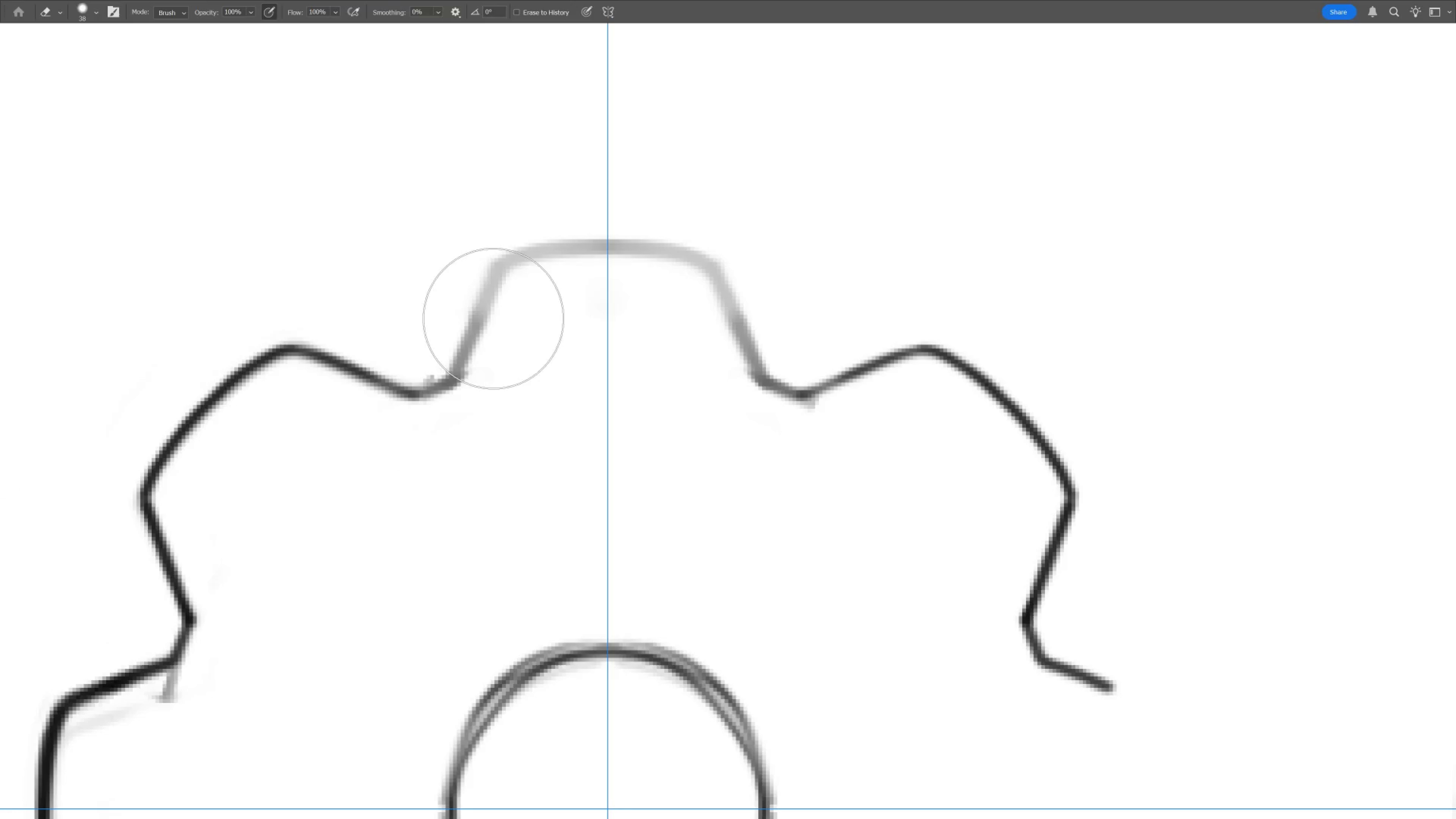 
type(eee)
 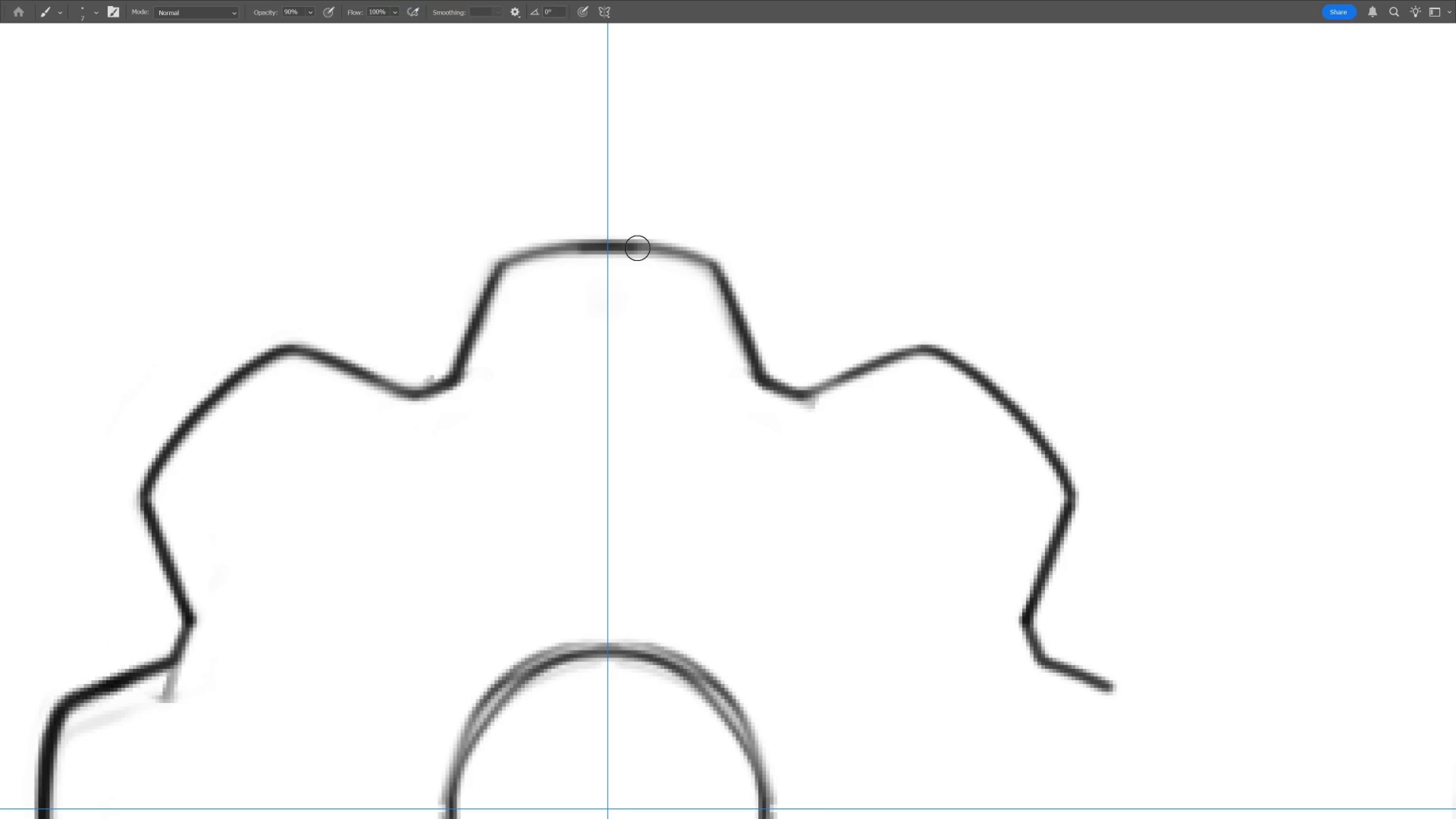 
wait(9.7)
 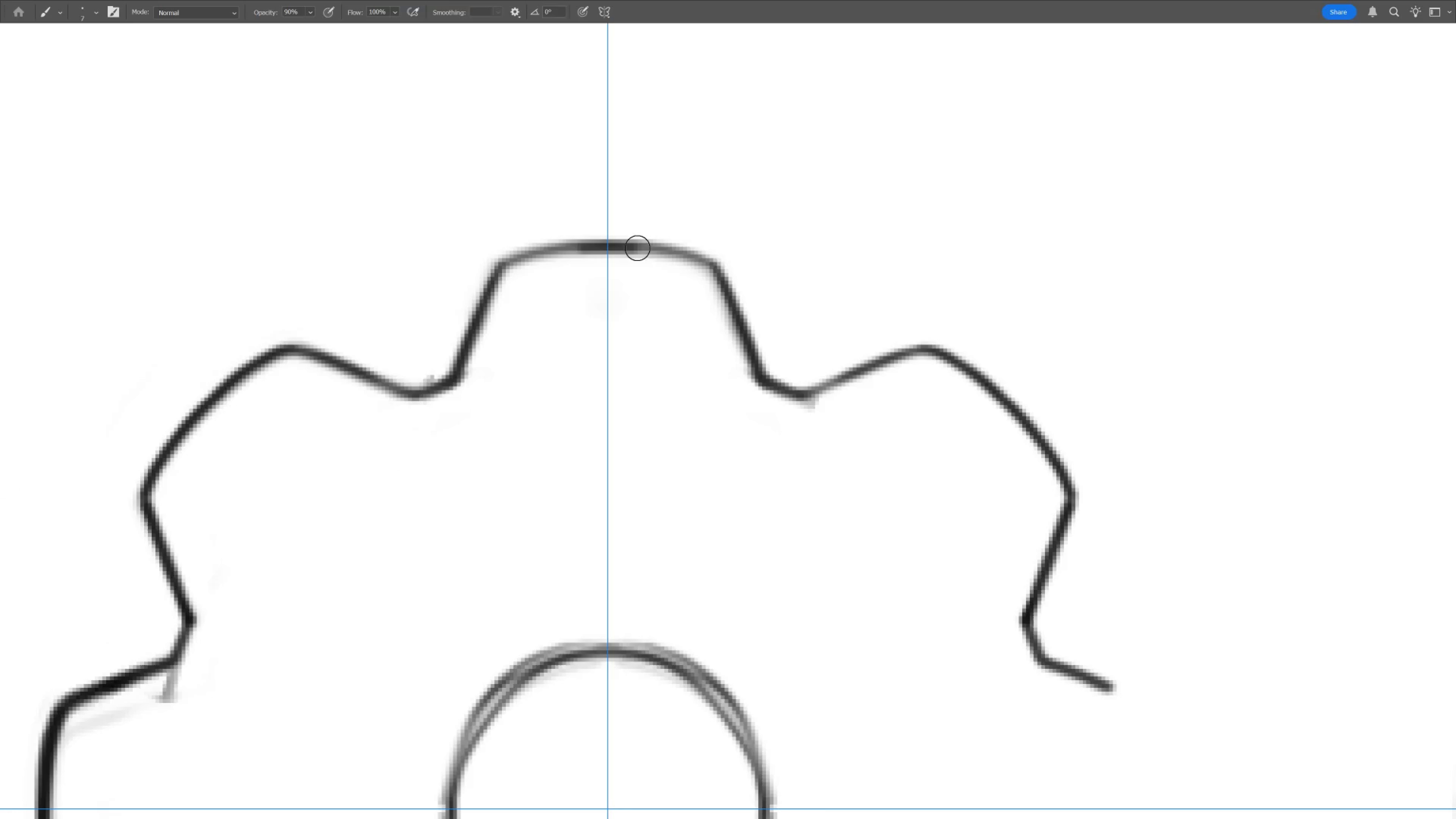 
hold_key(key=ControlLeft, duration=0.37)
 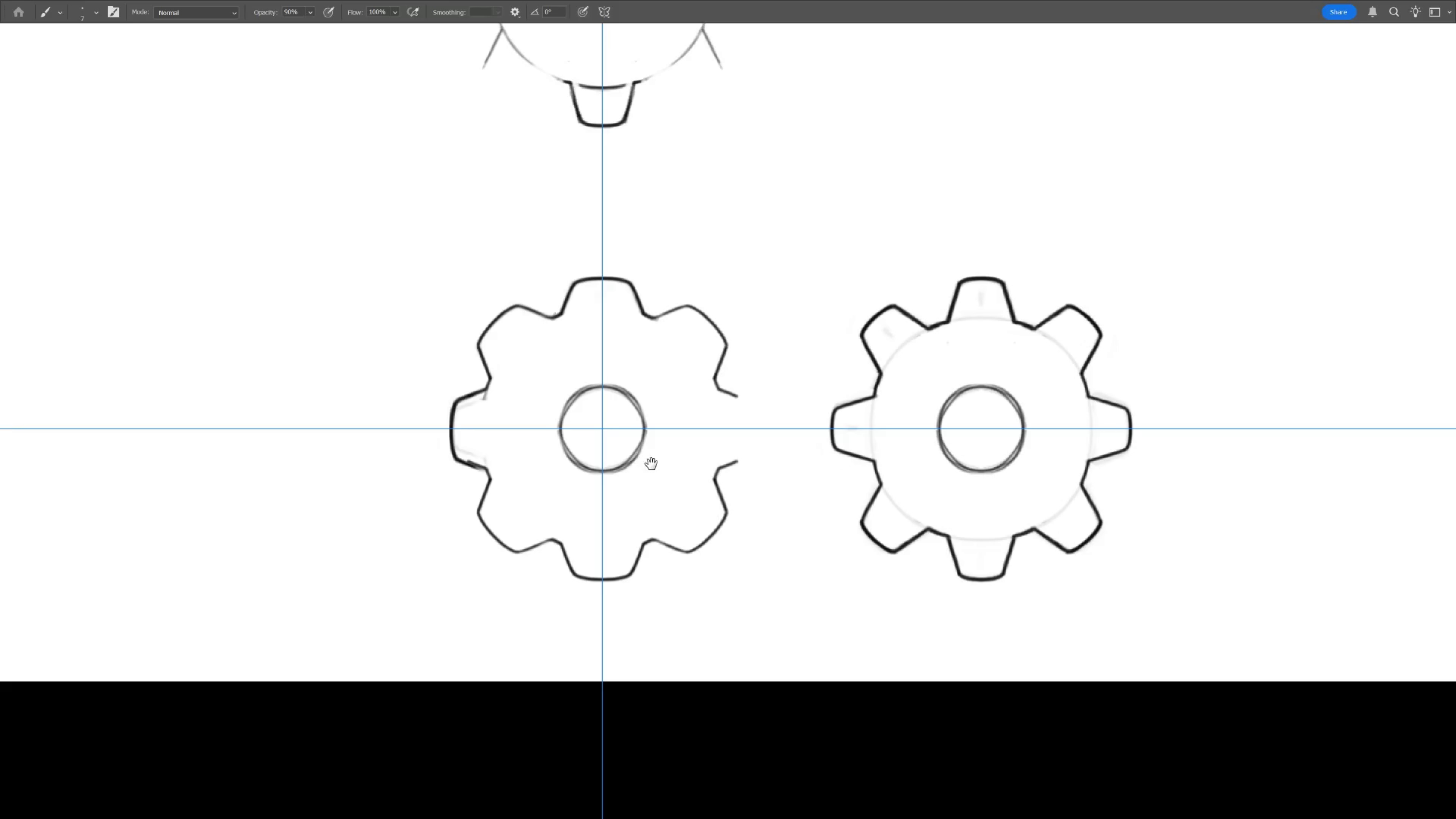 
hold_key(key=Space, duration=1.9)
 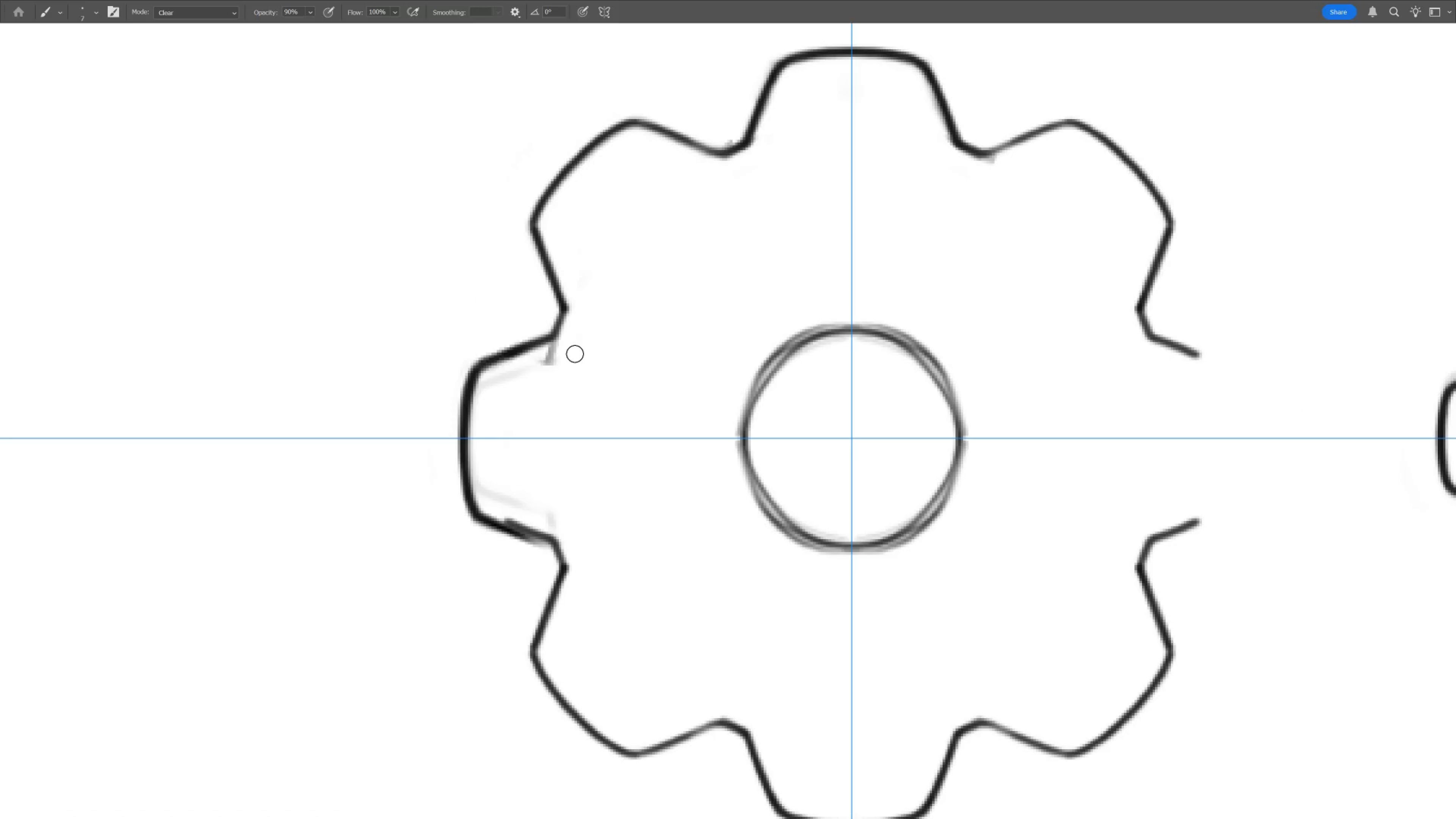 
left_click_drag(start_coordinate=[600, 290], to_coordinate=[546, 332])
 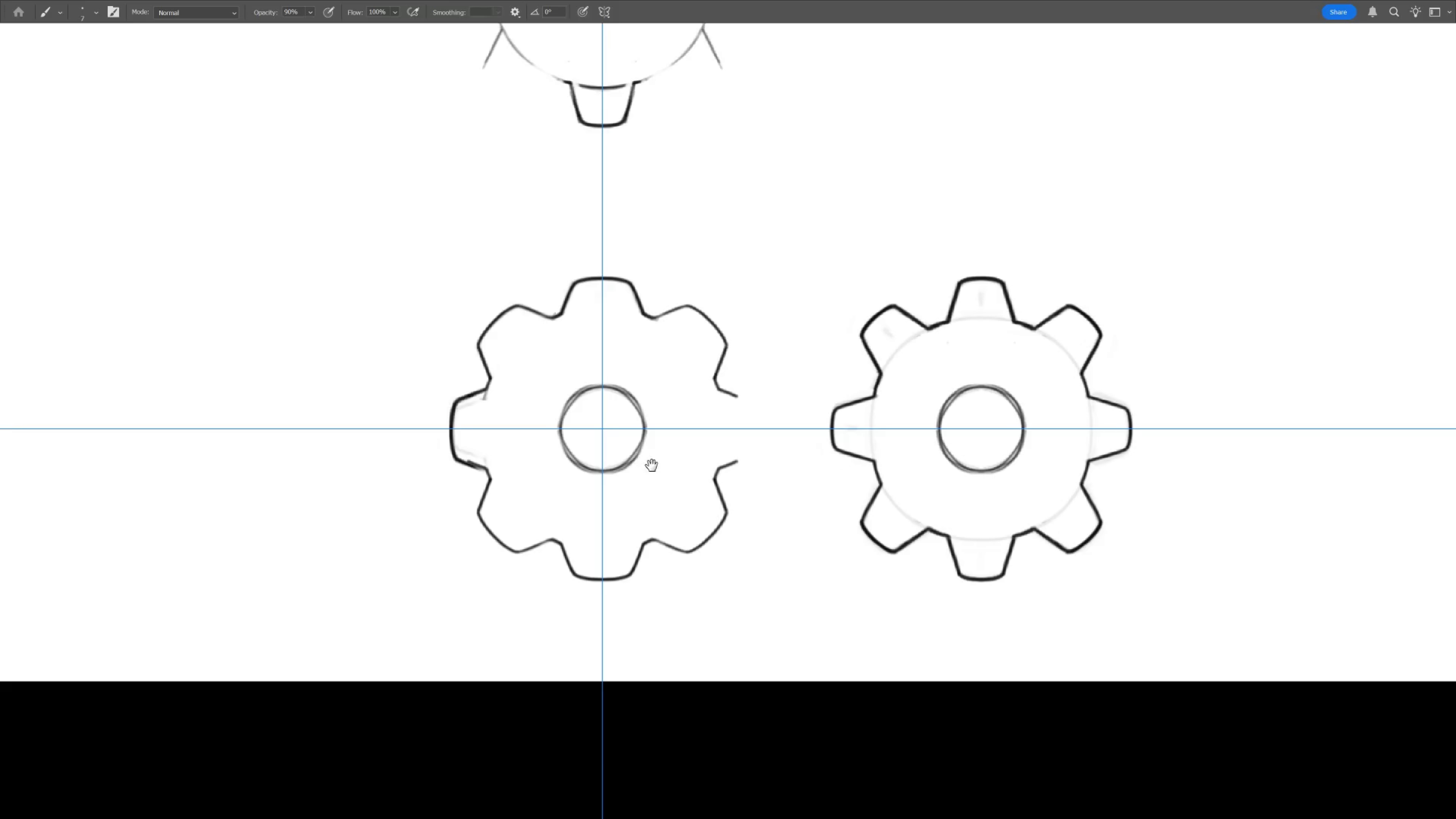 
hold_key(key=ControlLeft, duration=0.62)
left_click_drag(start_coordinate=[443, 423], to_coordinate=[480, 476])
 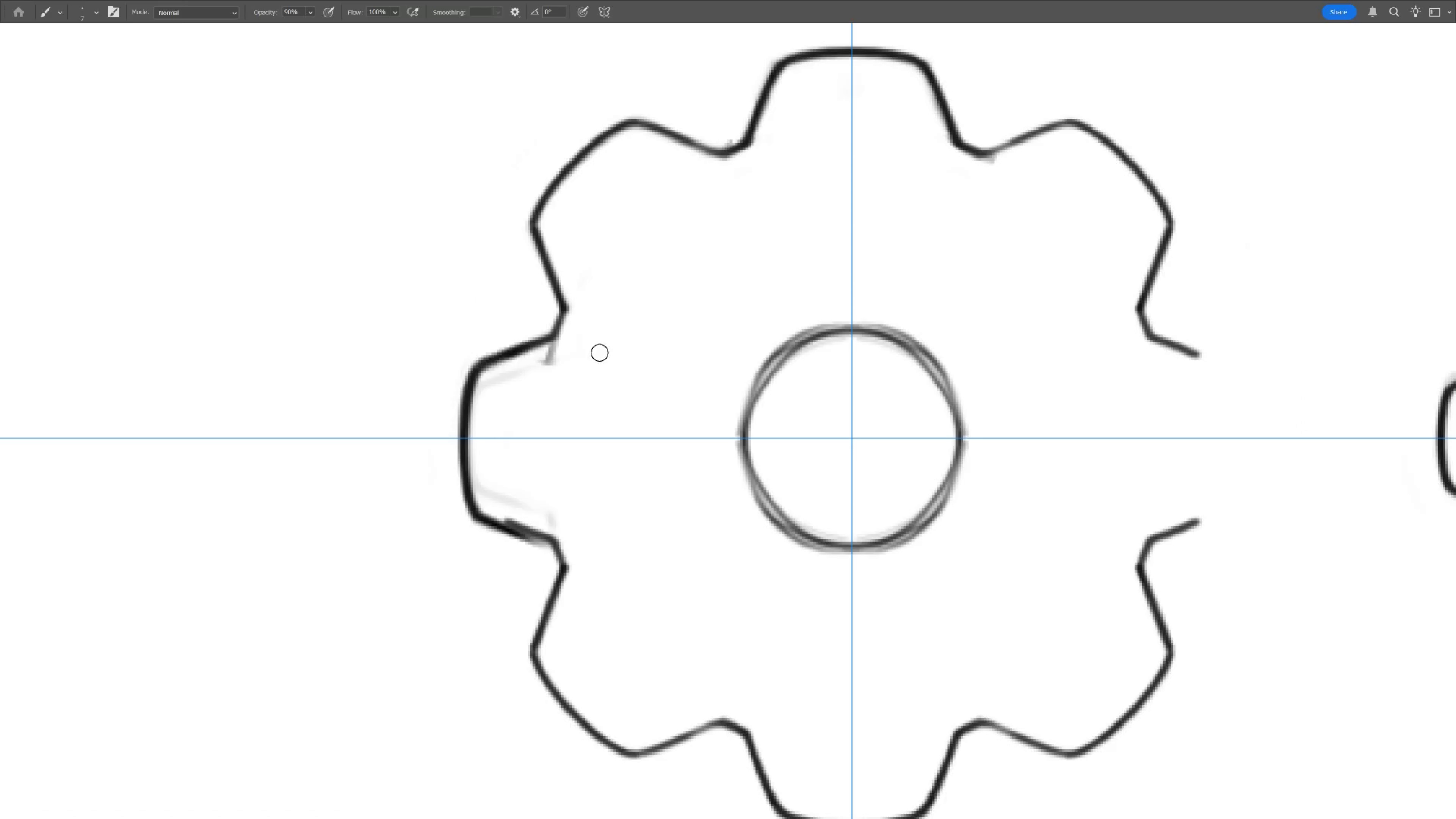 
hold_key(key=Backquote, duration=1.52)
 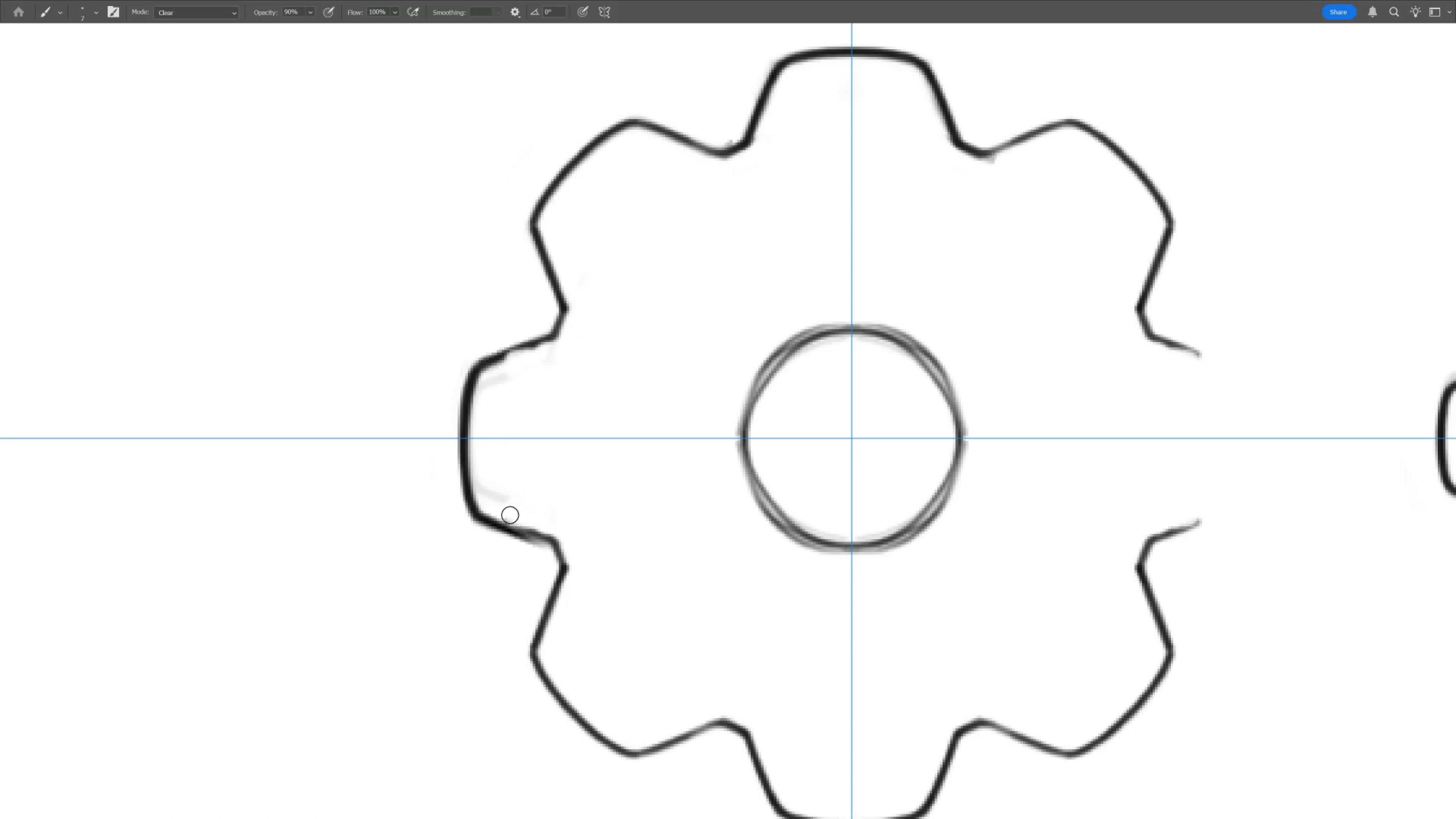 
hold_key(key=Backquote, duration=1.52)
 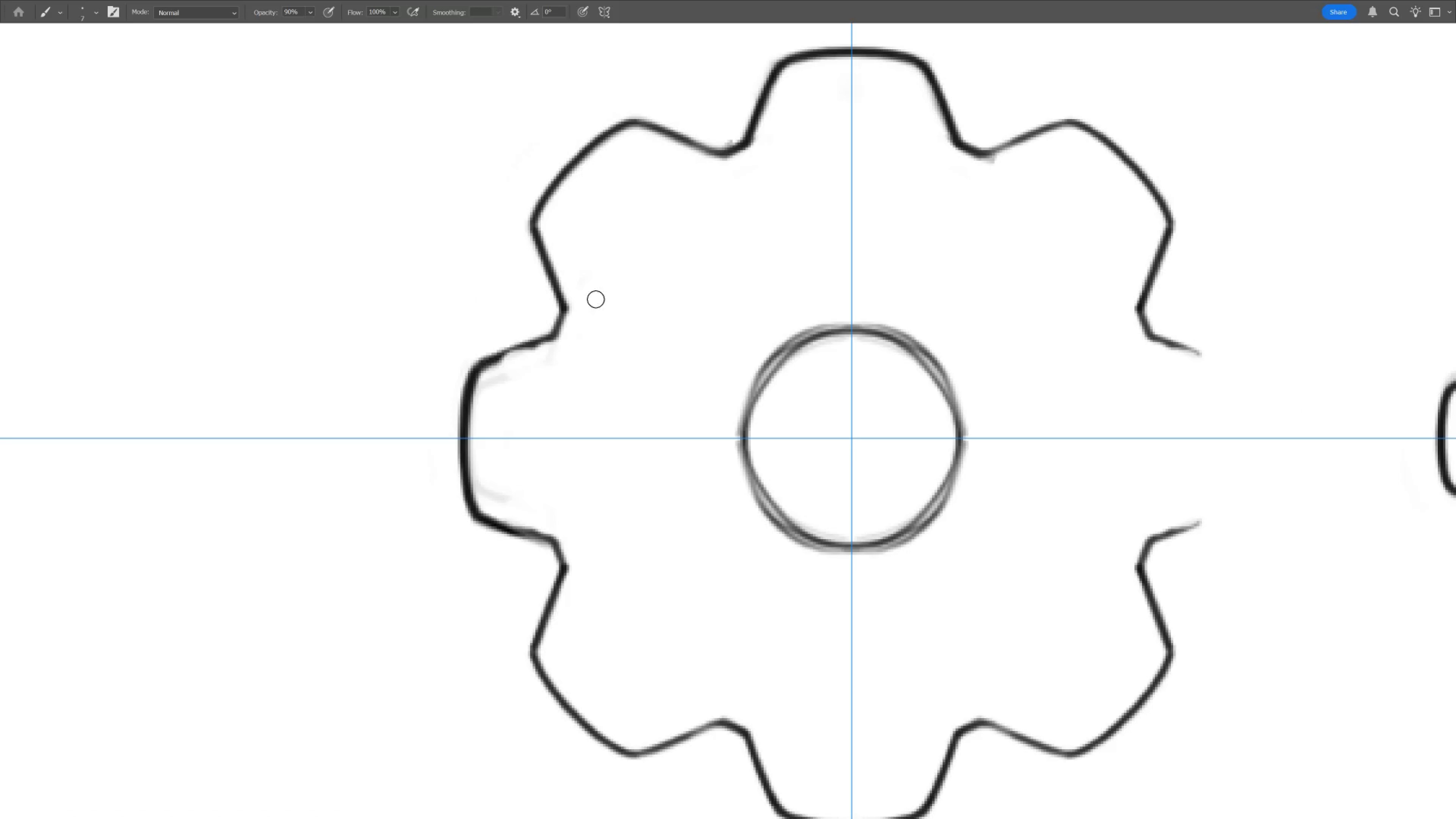 
hold_key(key=Backquote, duration=0.41)
 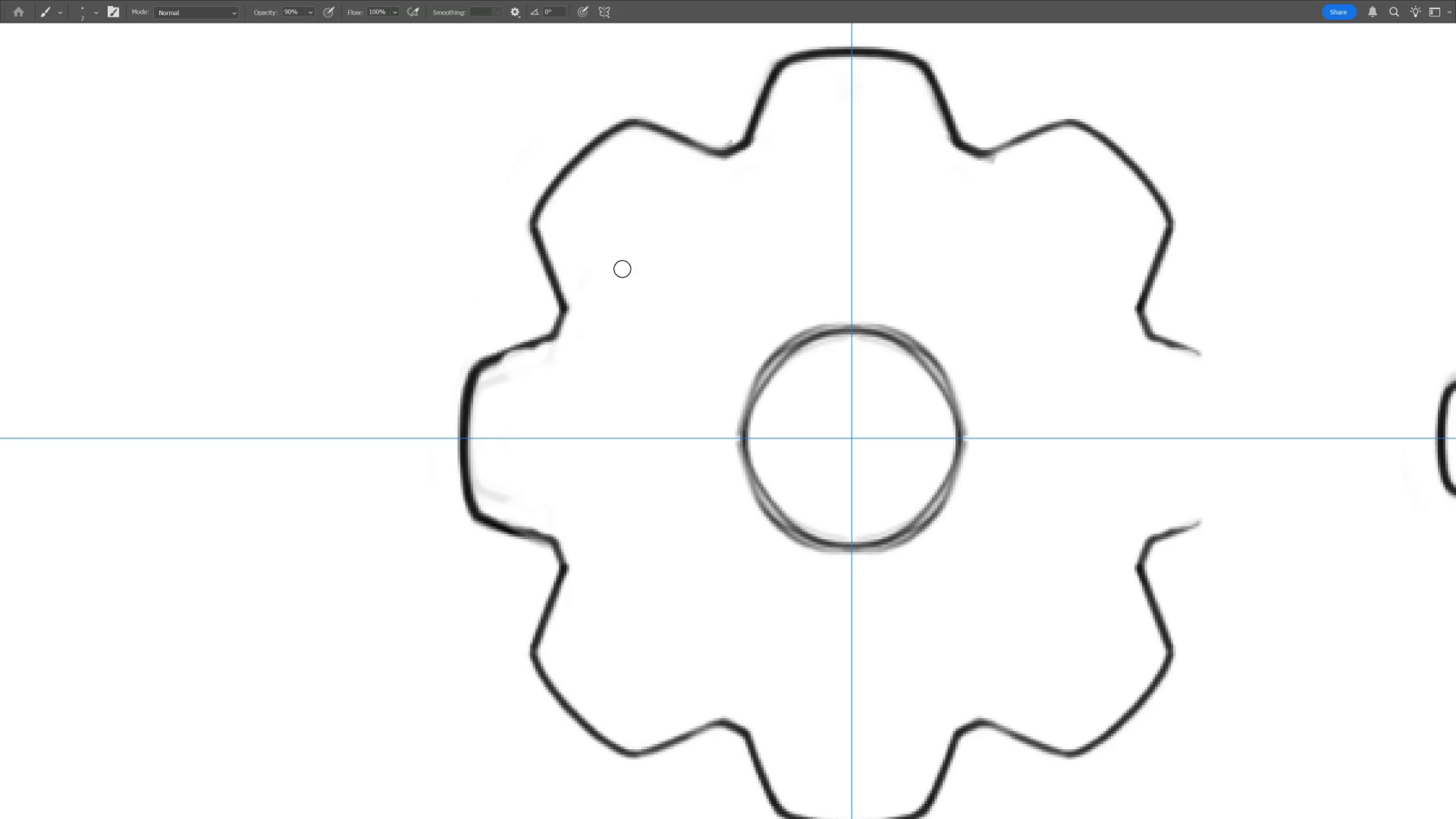 
hold_key(key=ControlLeft, duration=0.36)
 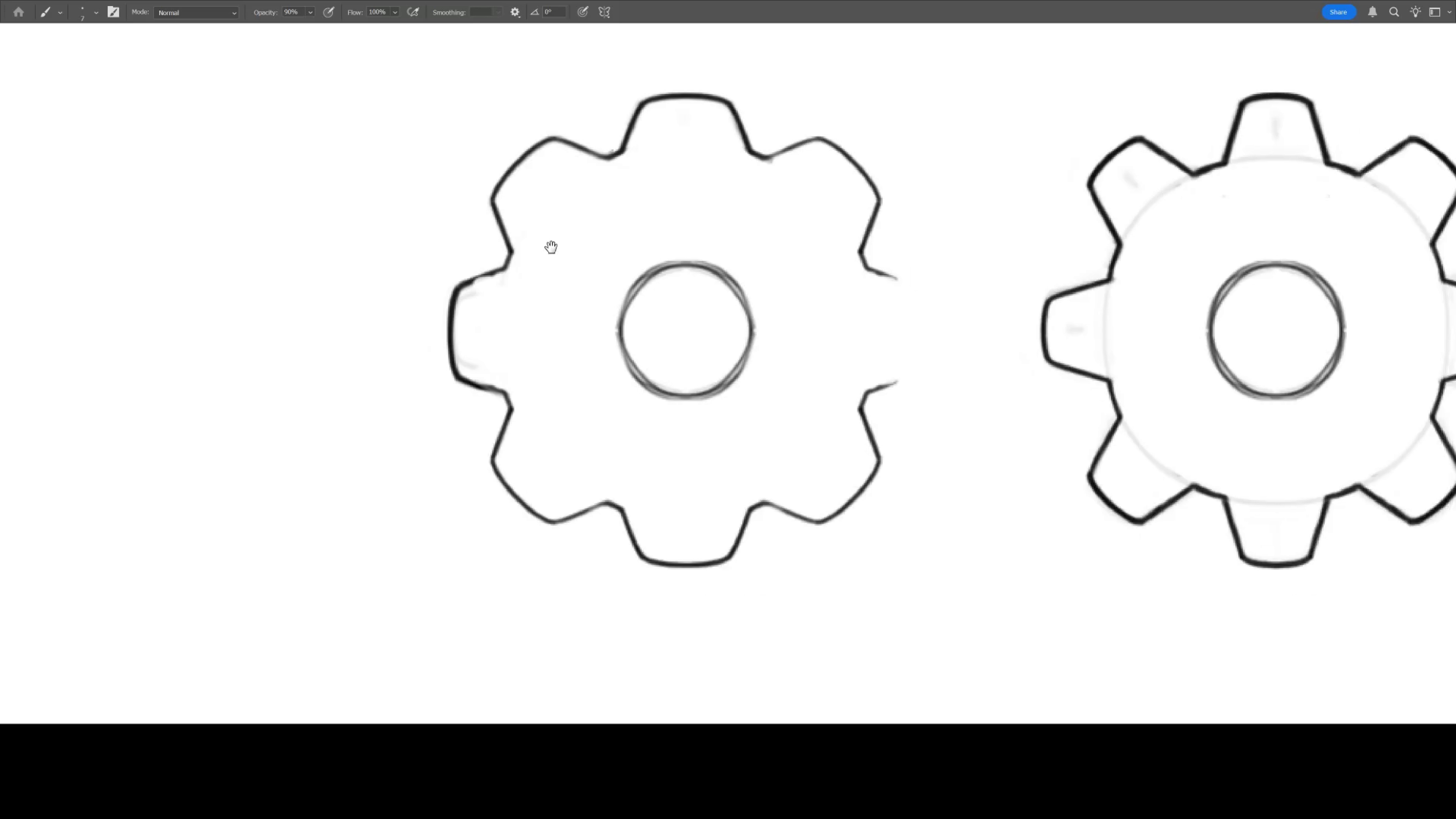 
hold_key(key=Space, duration=1.84)
 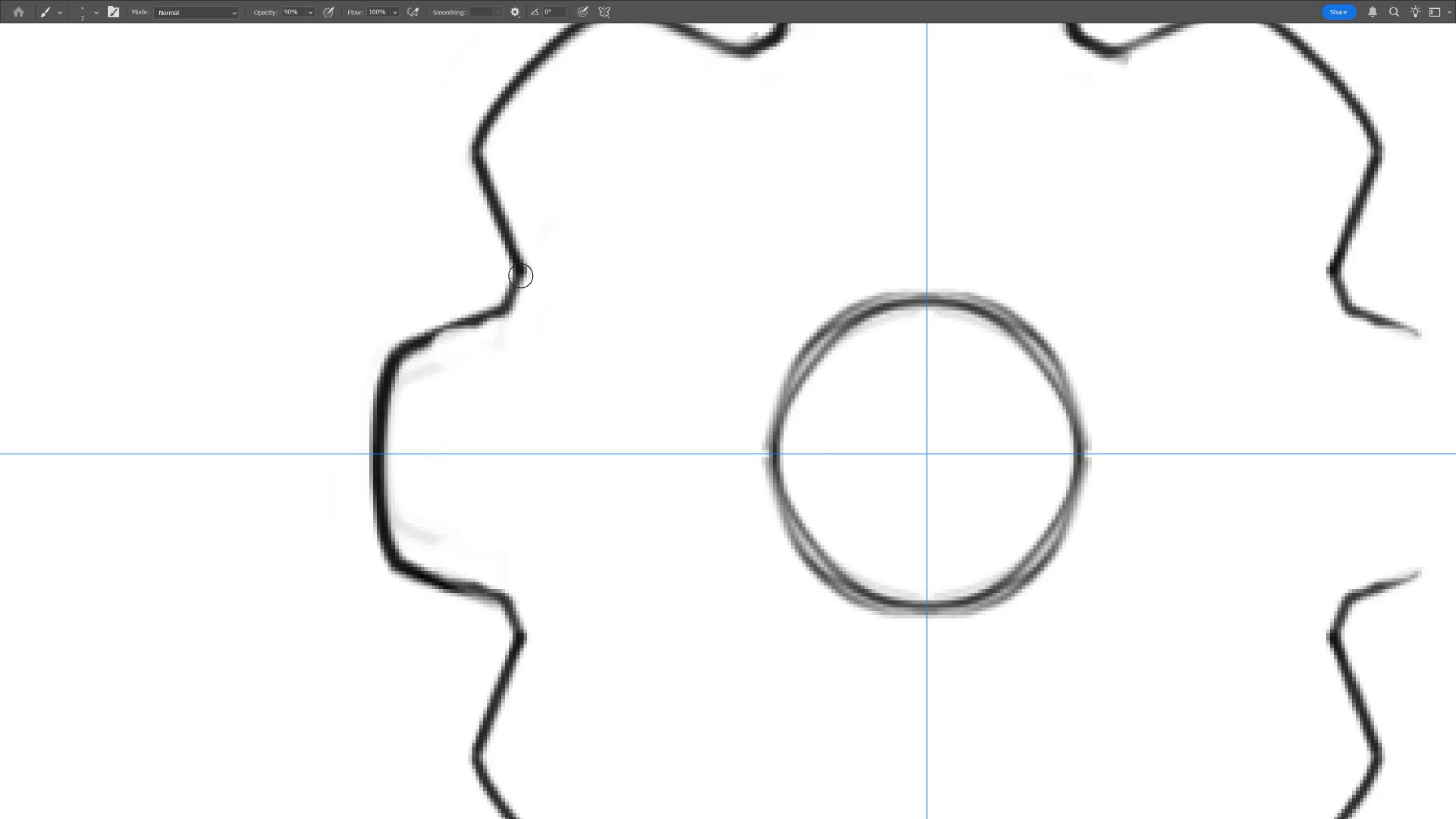 
left_click_drag(start_coordinate=[658, 301], to_coordinate=[622, 336])
 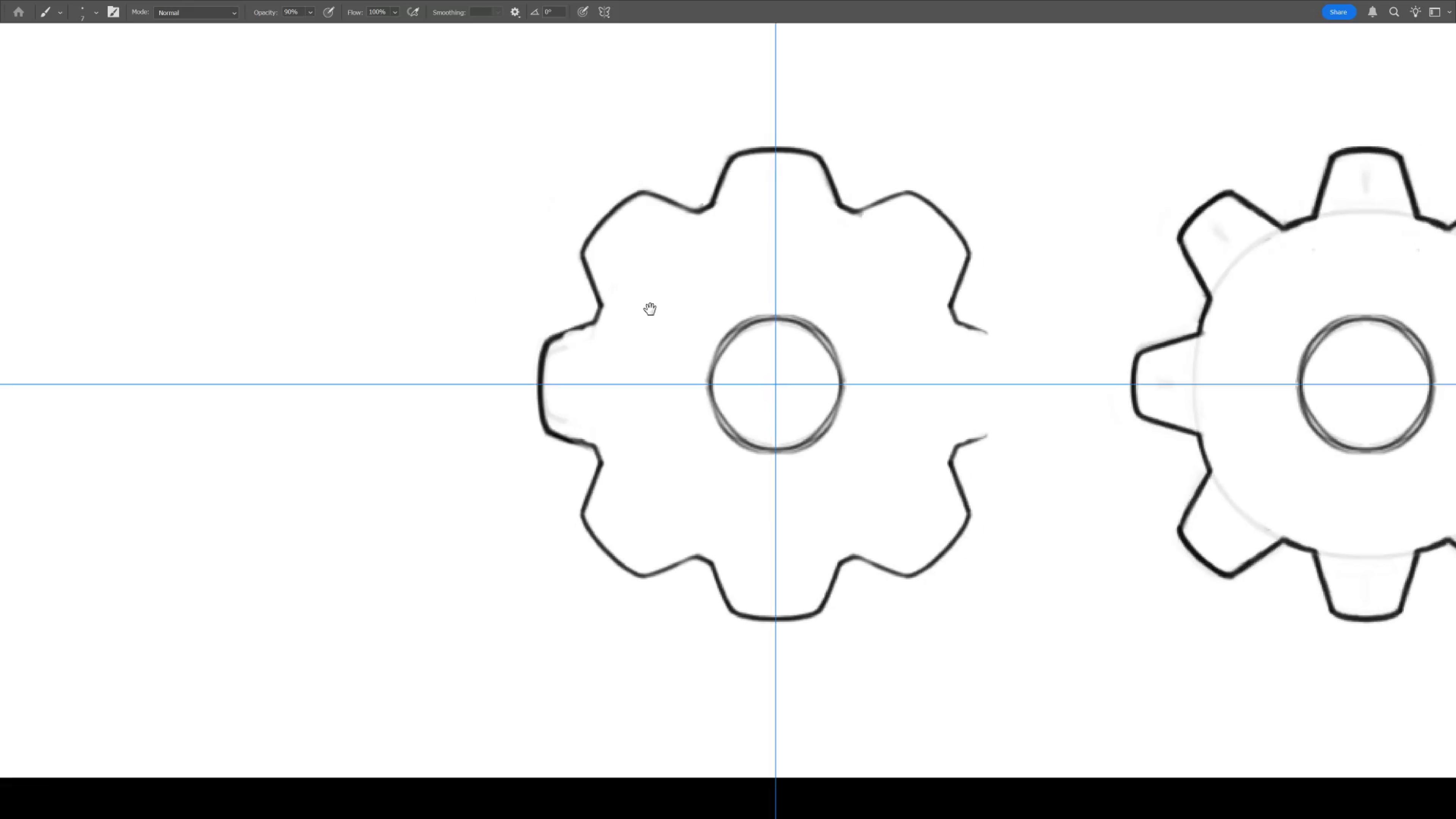 
left_click_drag(start_coordinate=[652, 307], to_coordinate=[550, 247])
 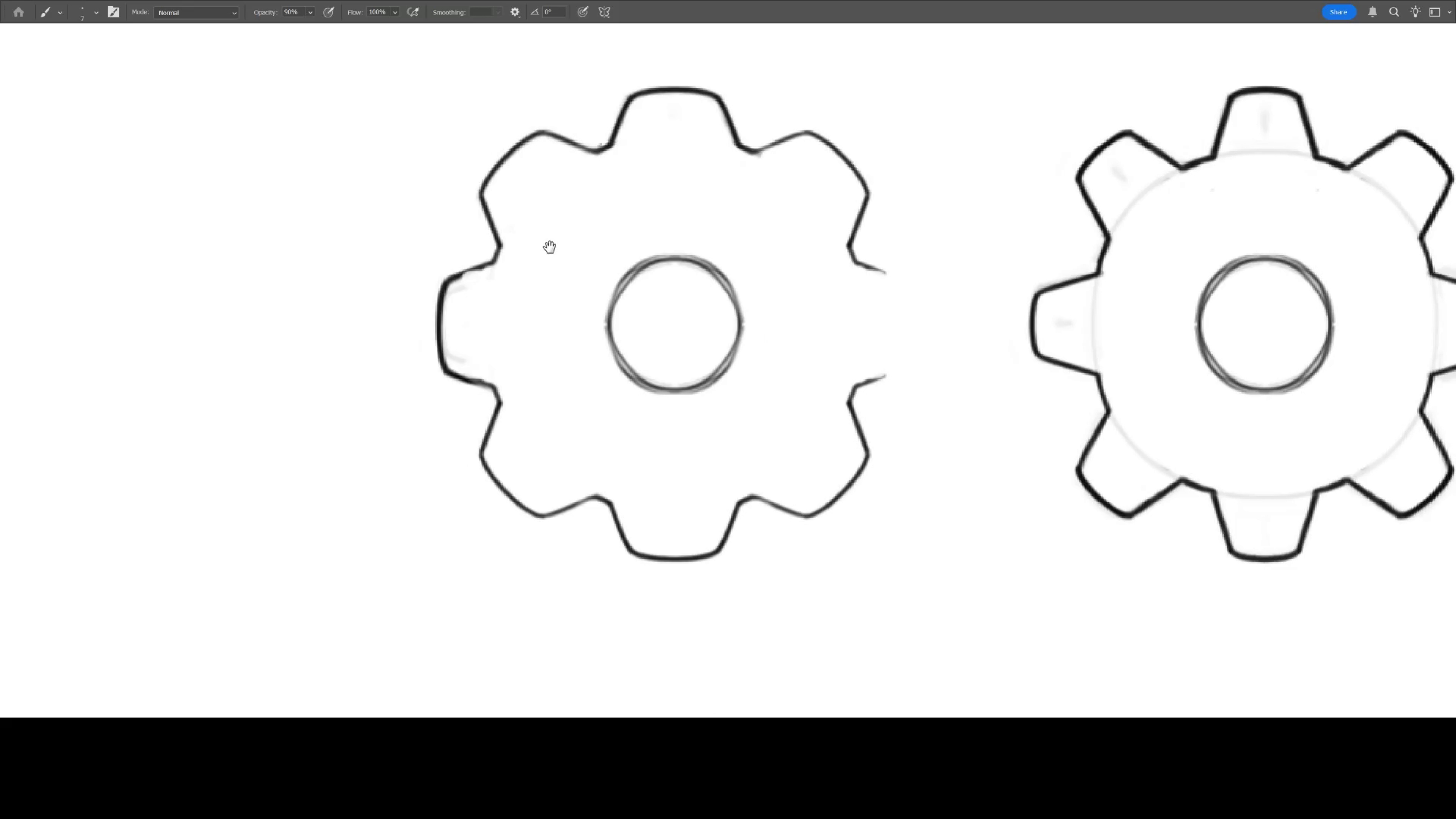 
hold_key(key=ControlLeft, duration=0.68)
left_click_drag(start_coordinate=[483, 227], to_coordinate=[519, 276])
 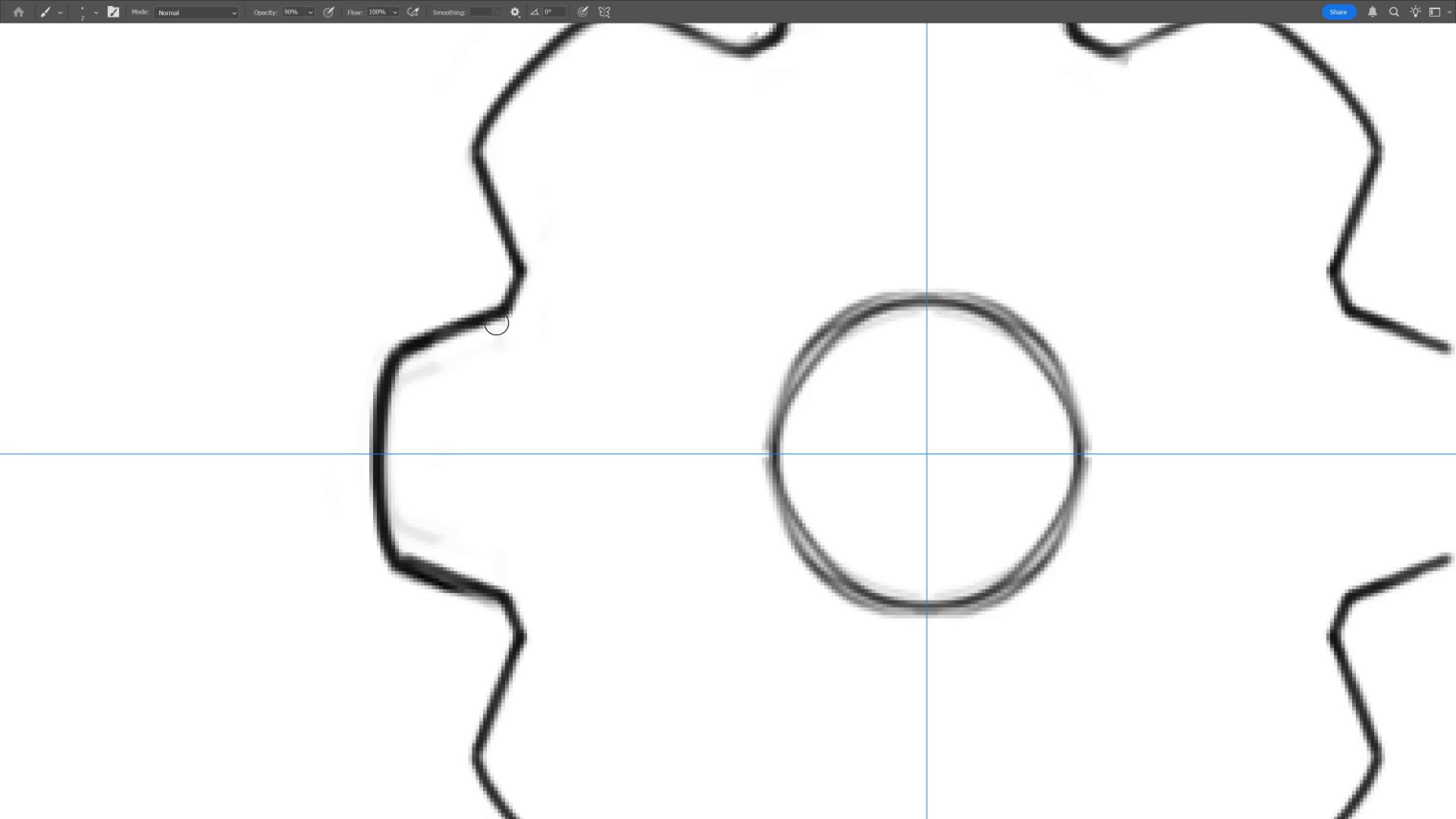 
key(Control+Z)
 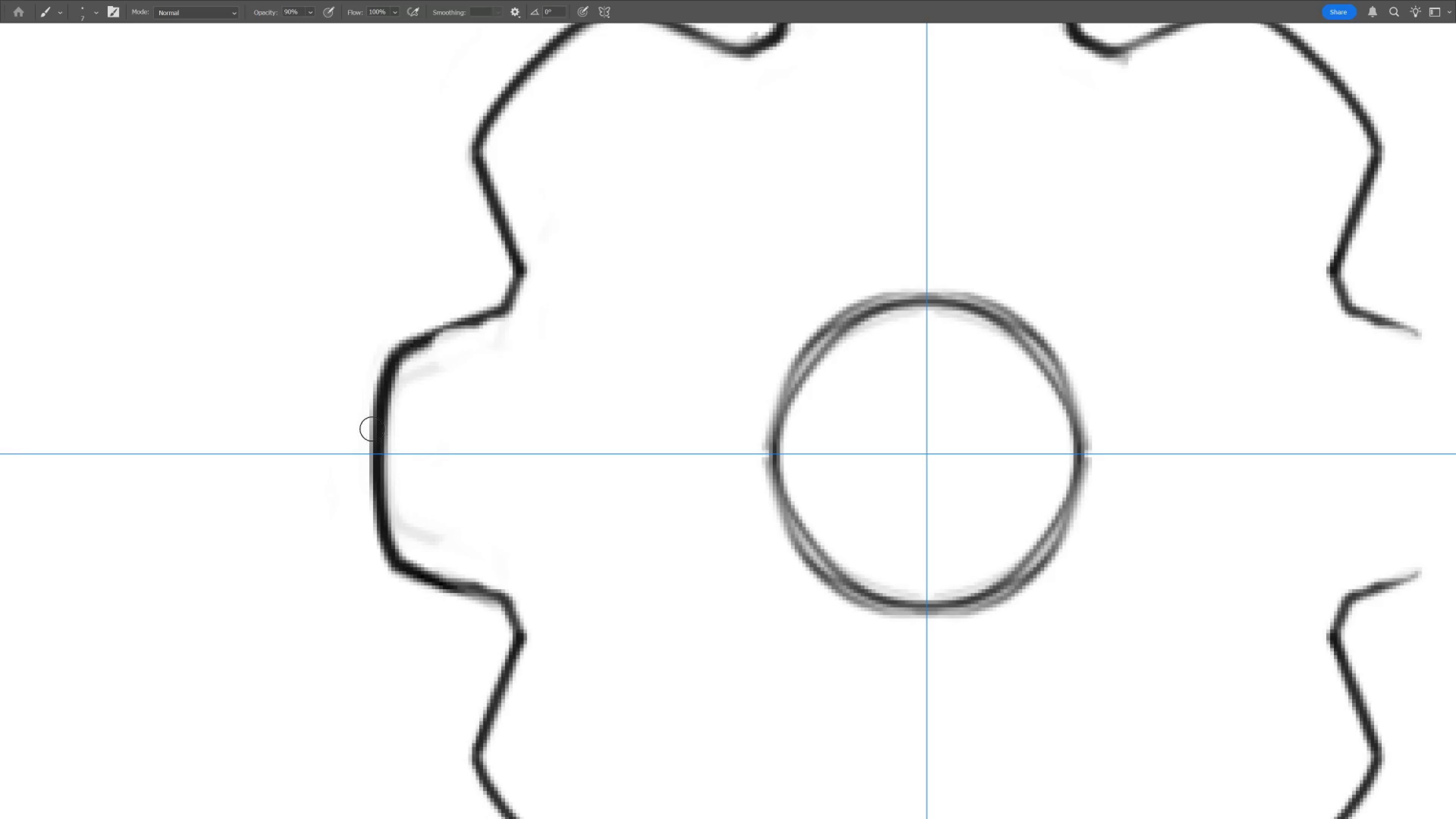 
hold_key(key=R, duration=1.3)
 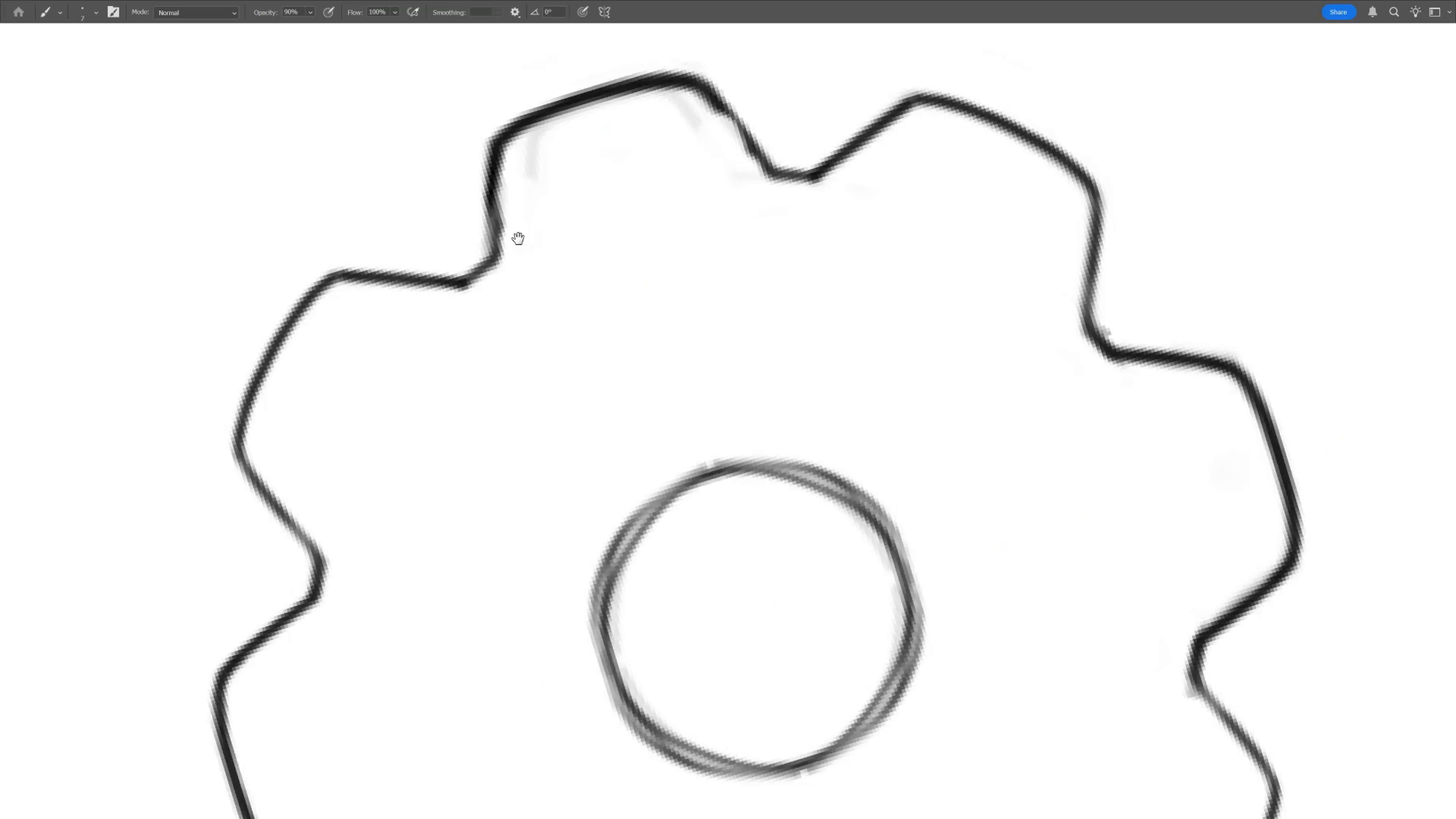 
left_click_drag(start_coordinate=[238, 376], to_coordinate=[698, 274])
 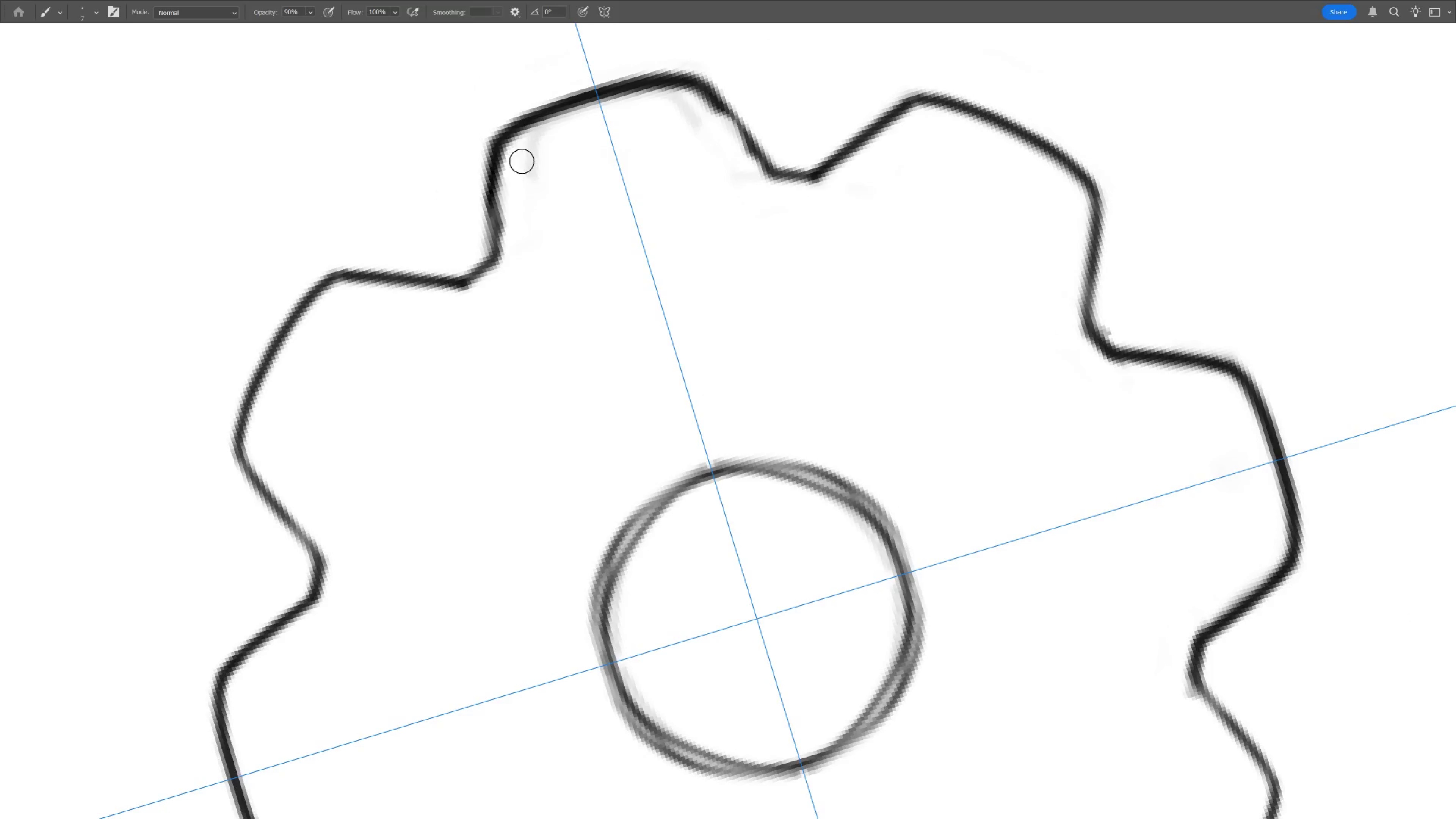 
hold_key(key=Space, duration=0.58)
 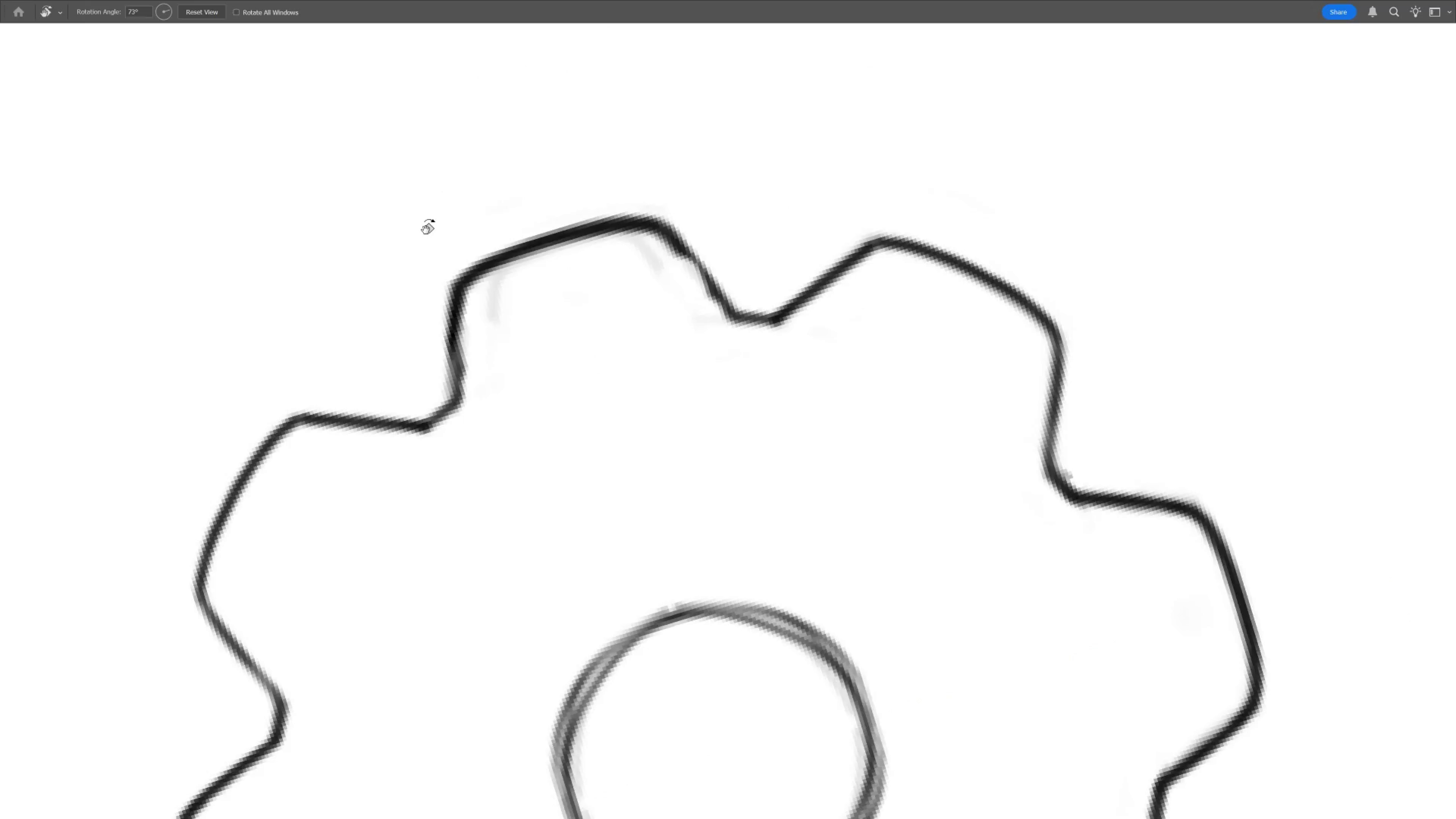 
left_click_drag(start_coordinate=[526, 183], to_coordinate=[488, 326])
 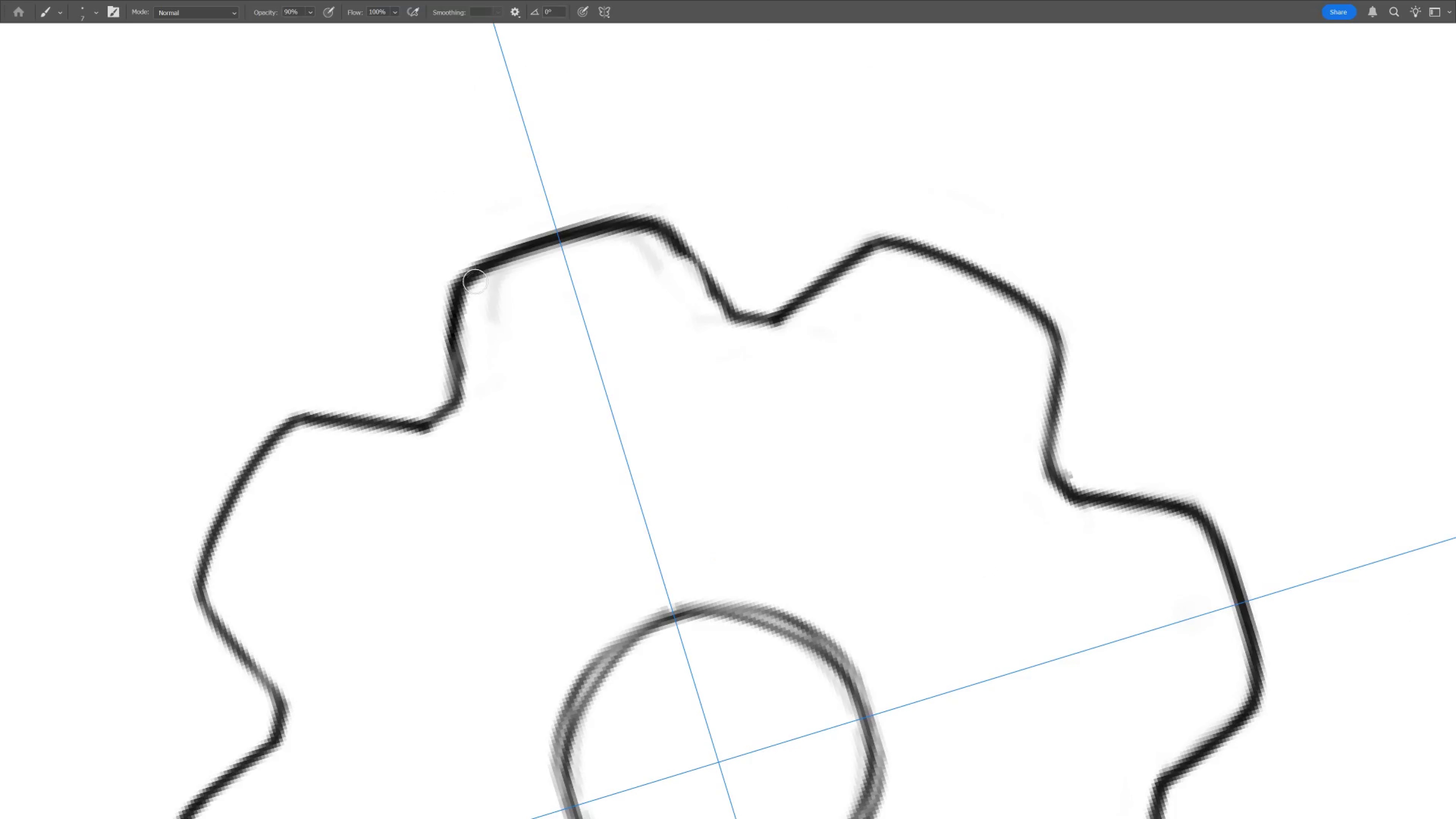 
hold_key(key=R, duration=0.78)
 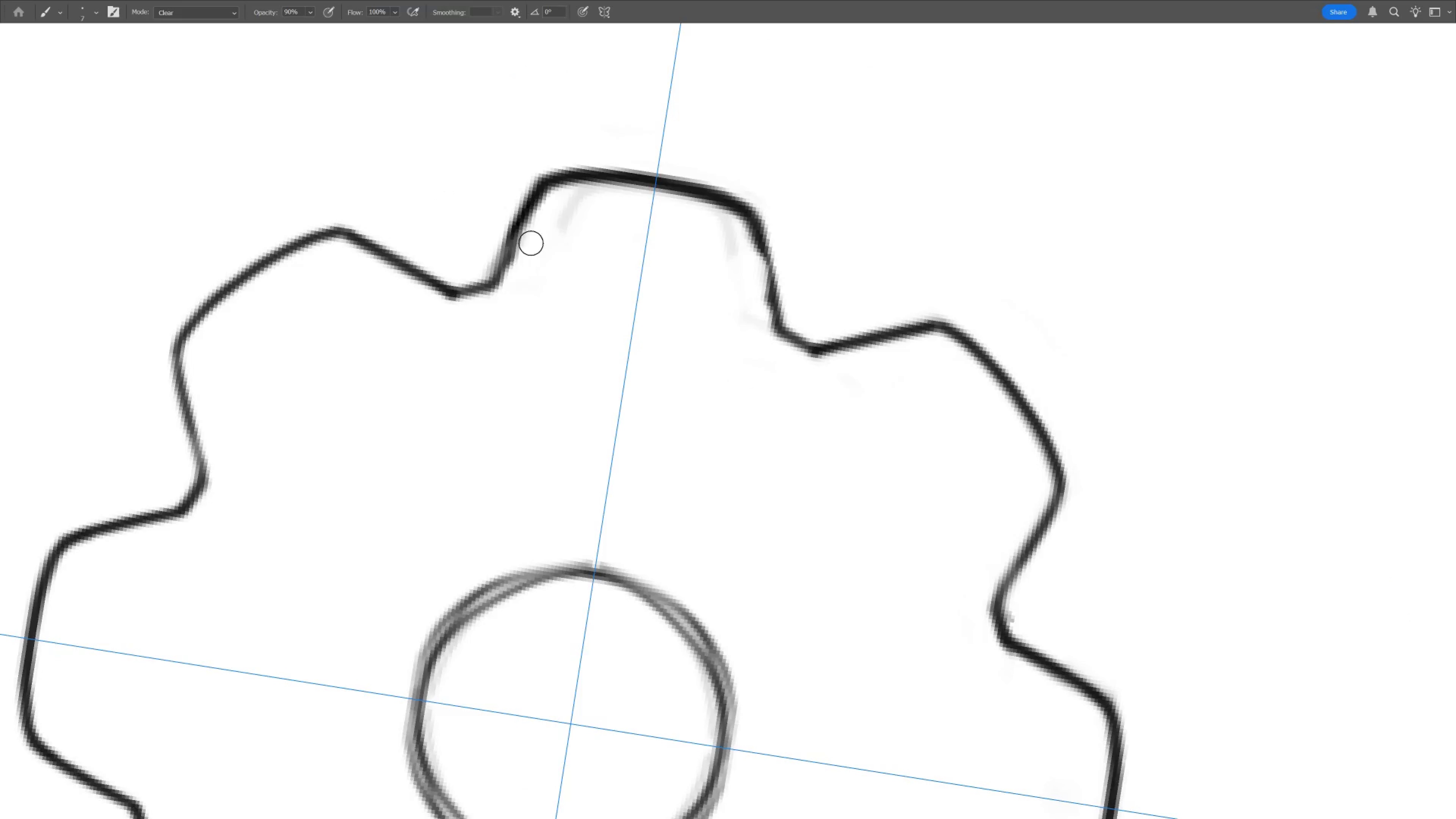 
left_click_drag(start_coordinate=[430, 225], to_coordinate=[570, 157])
 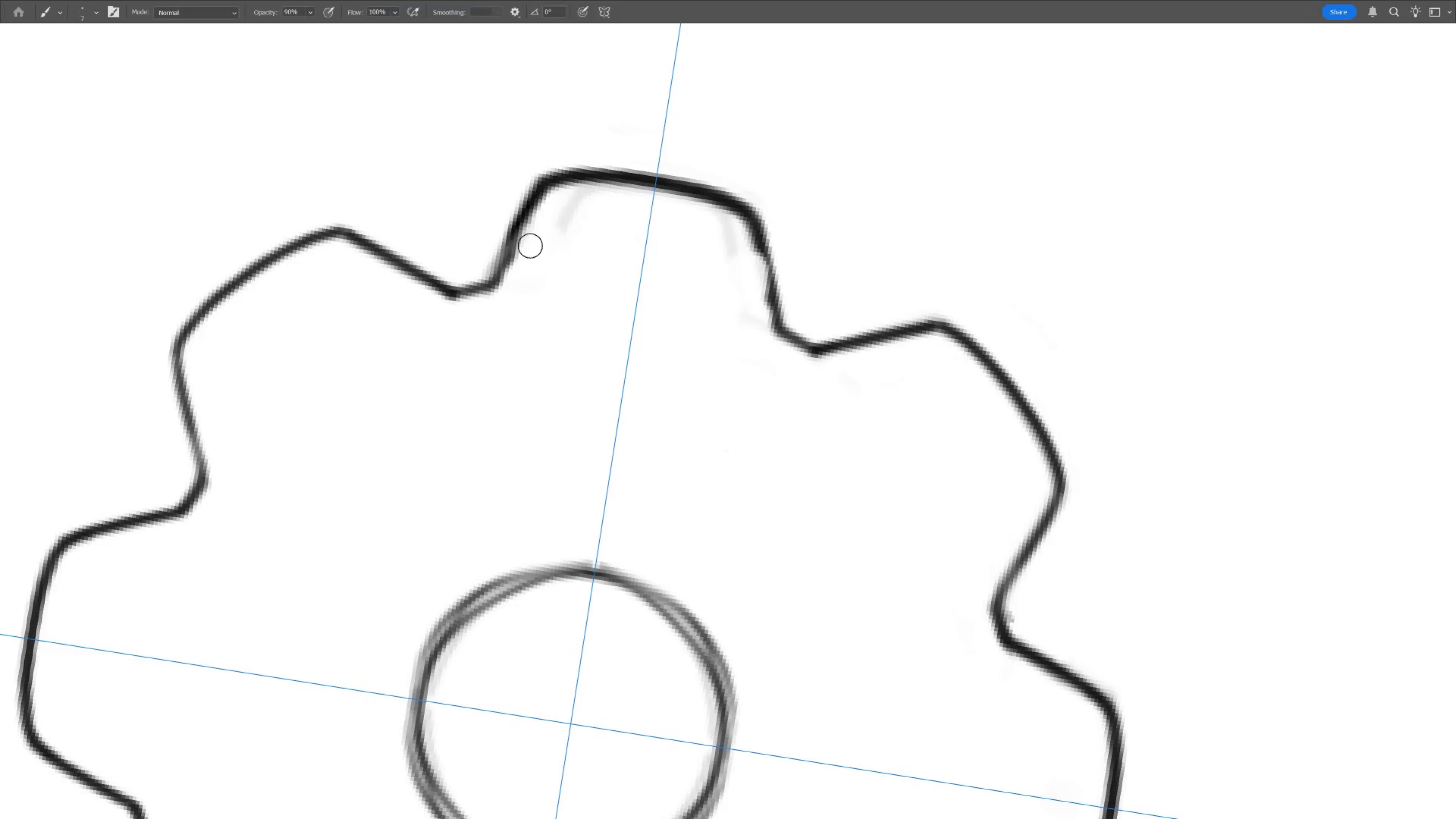 
hold_key(key=Backquote, duration=1.1)
 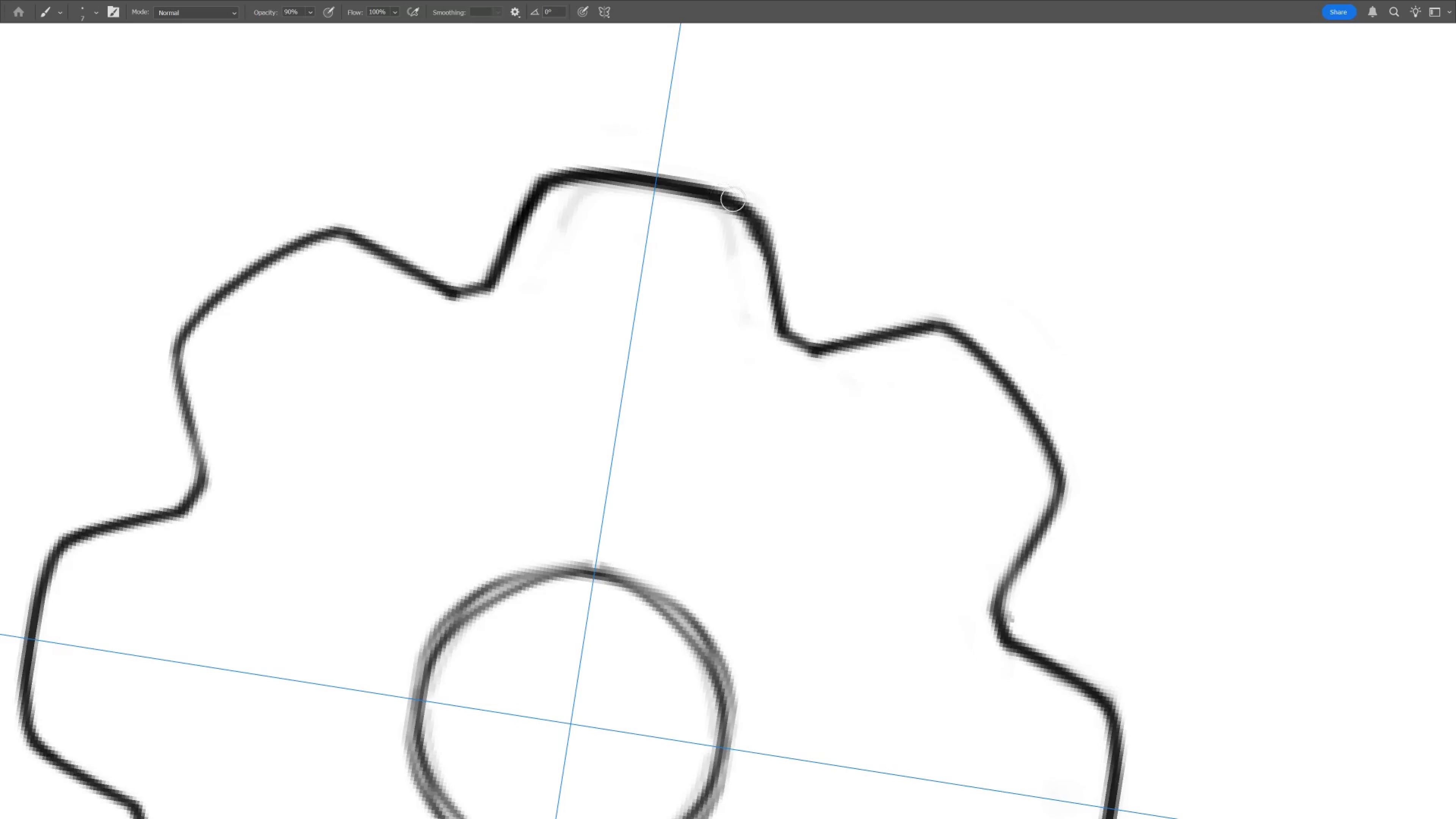 
hold_key(key=Backquote, duration=1.53)
 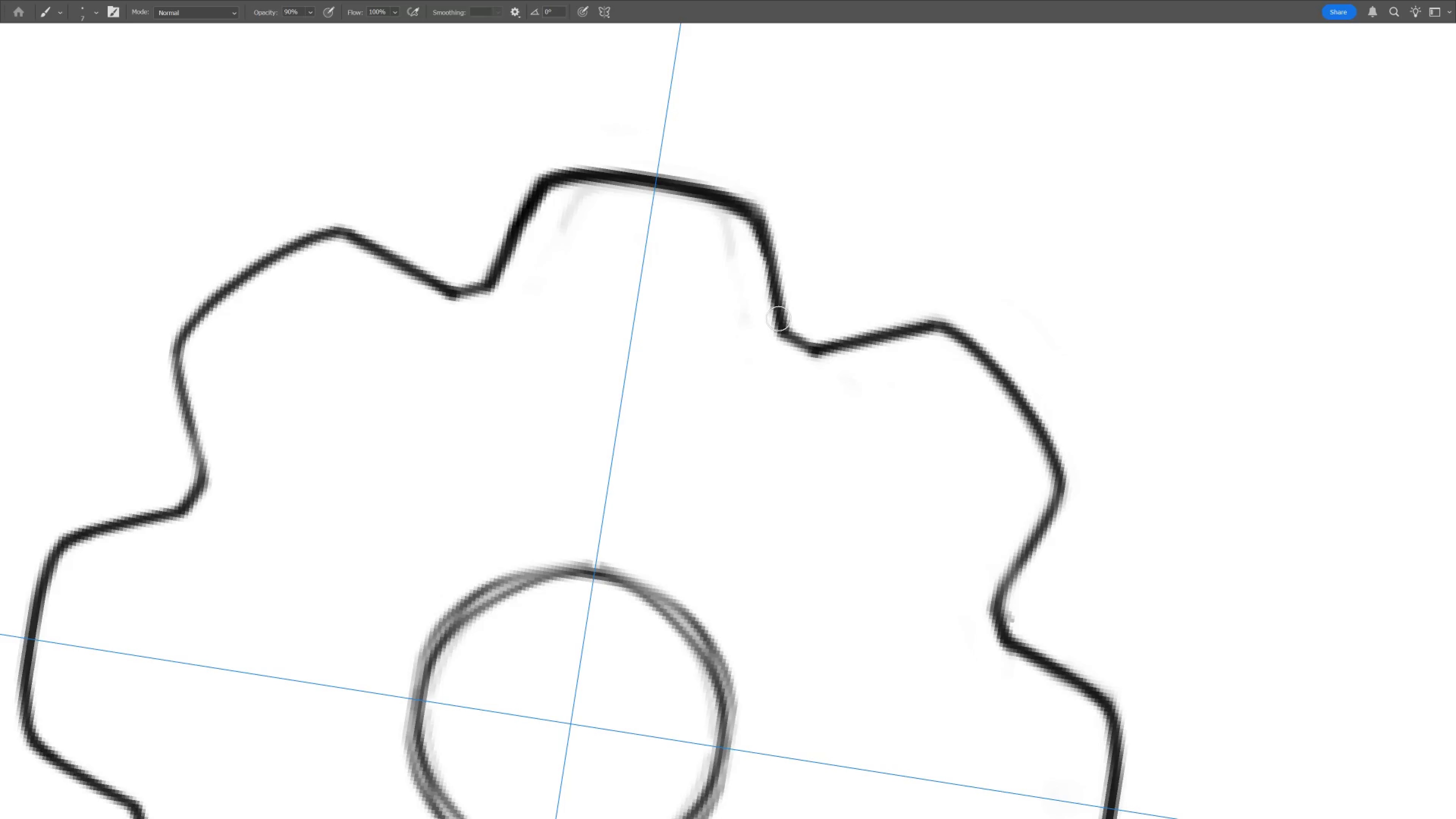 
hold_key(key=Backquote, duration=0.43)
 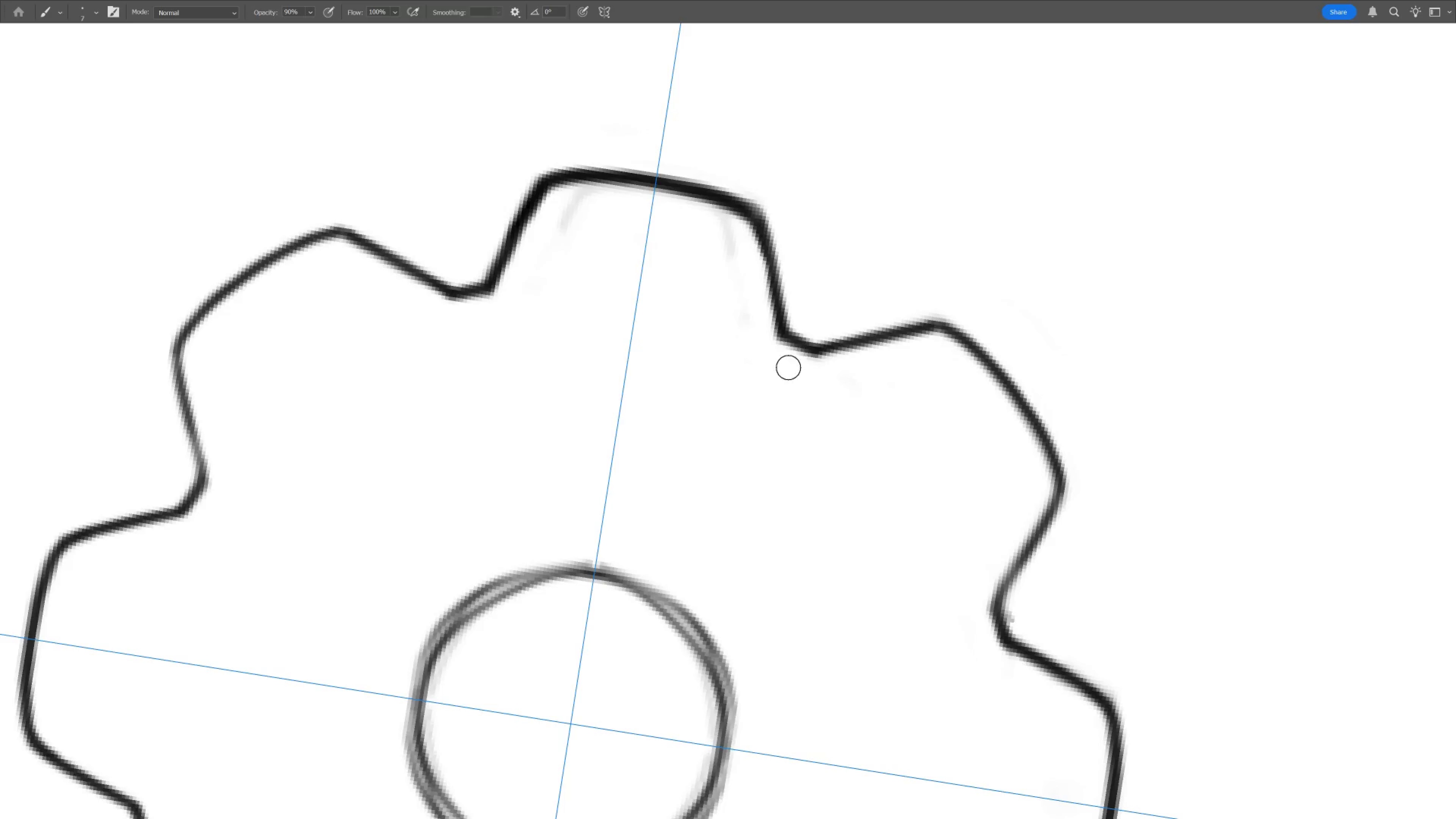 
key(Escape)
 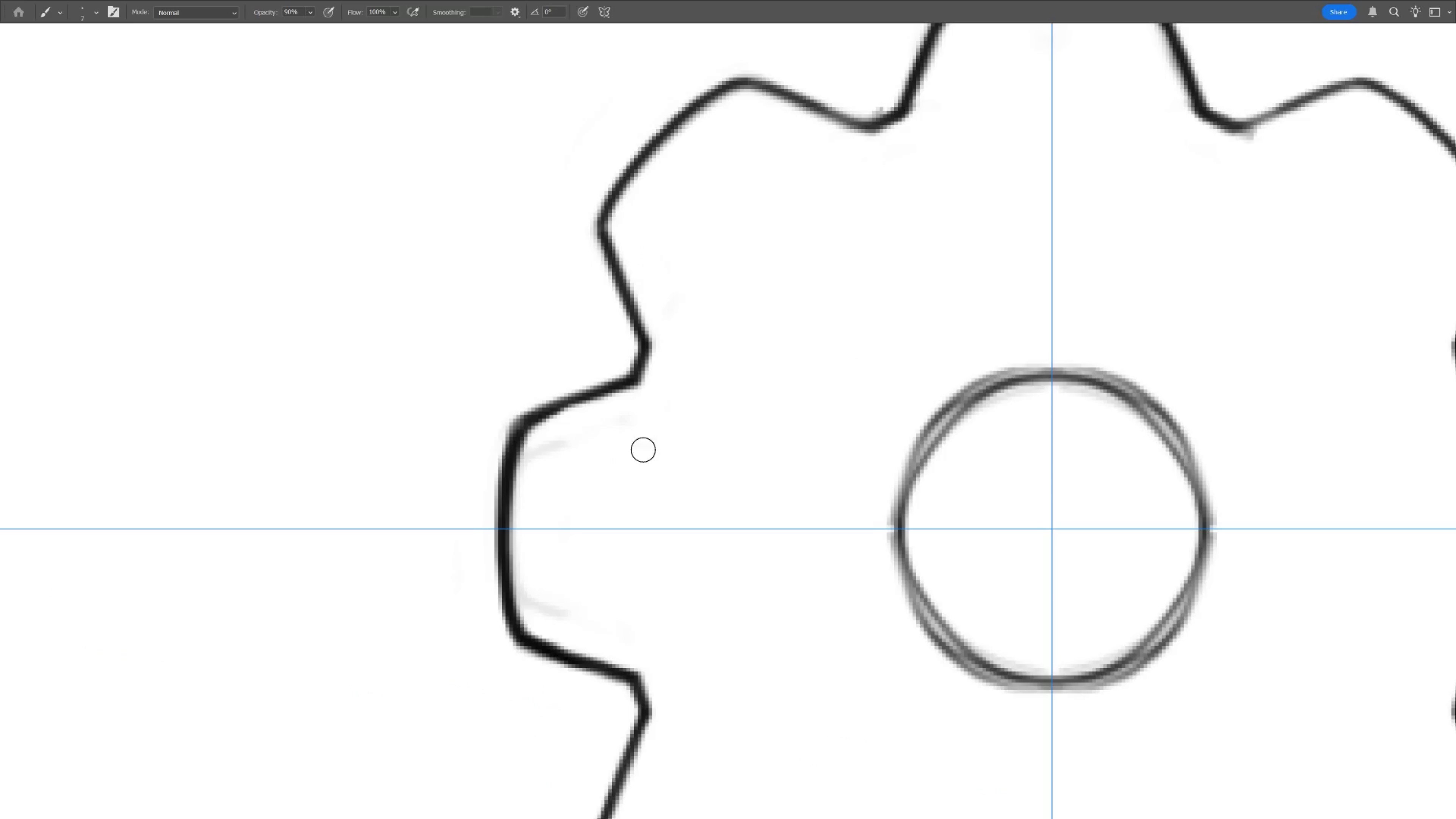 
hold_key(key=ControlLeft, duration=0.42)
 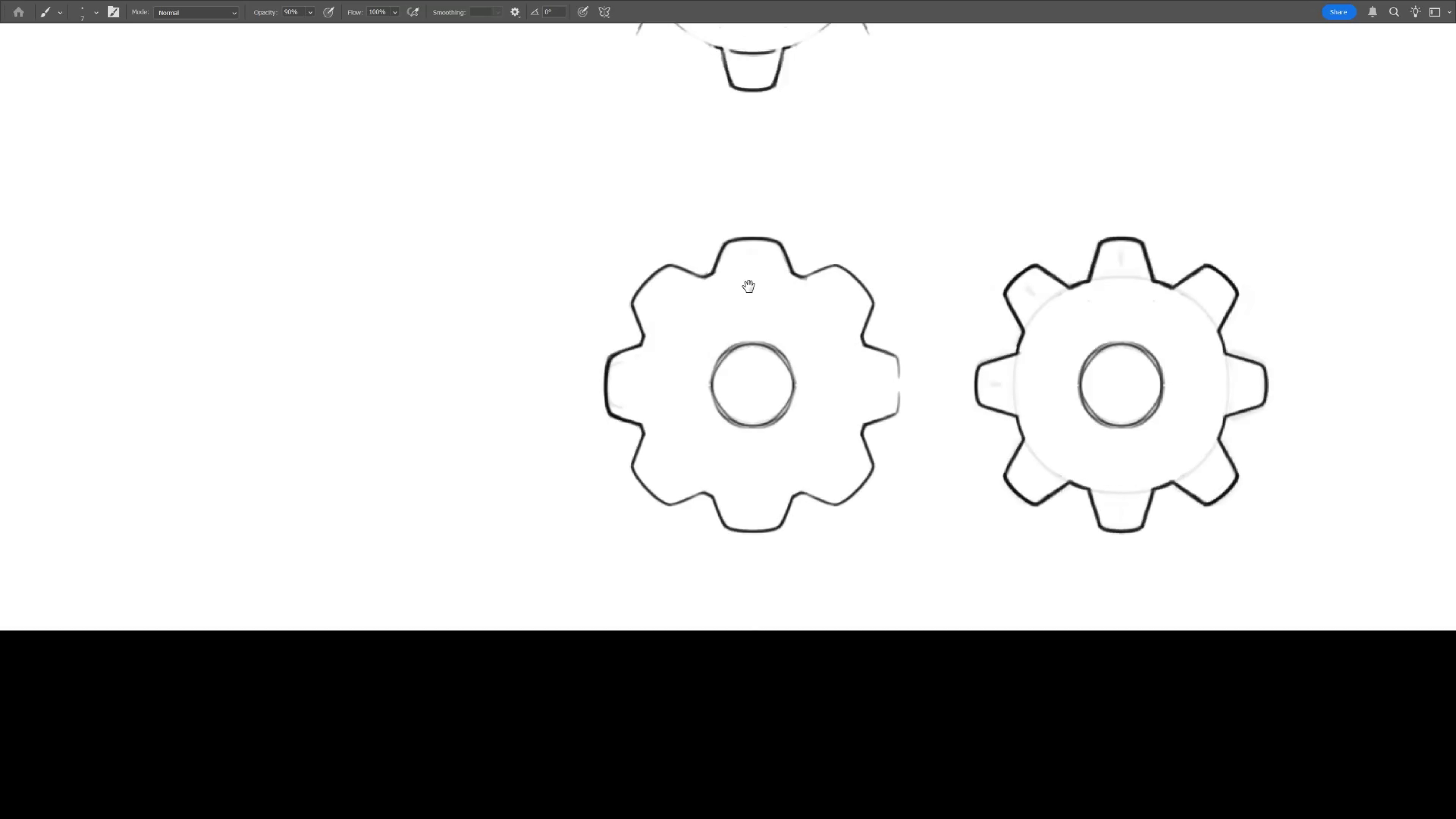 
hold_key(key=Space, duration=3.17)
 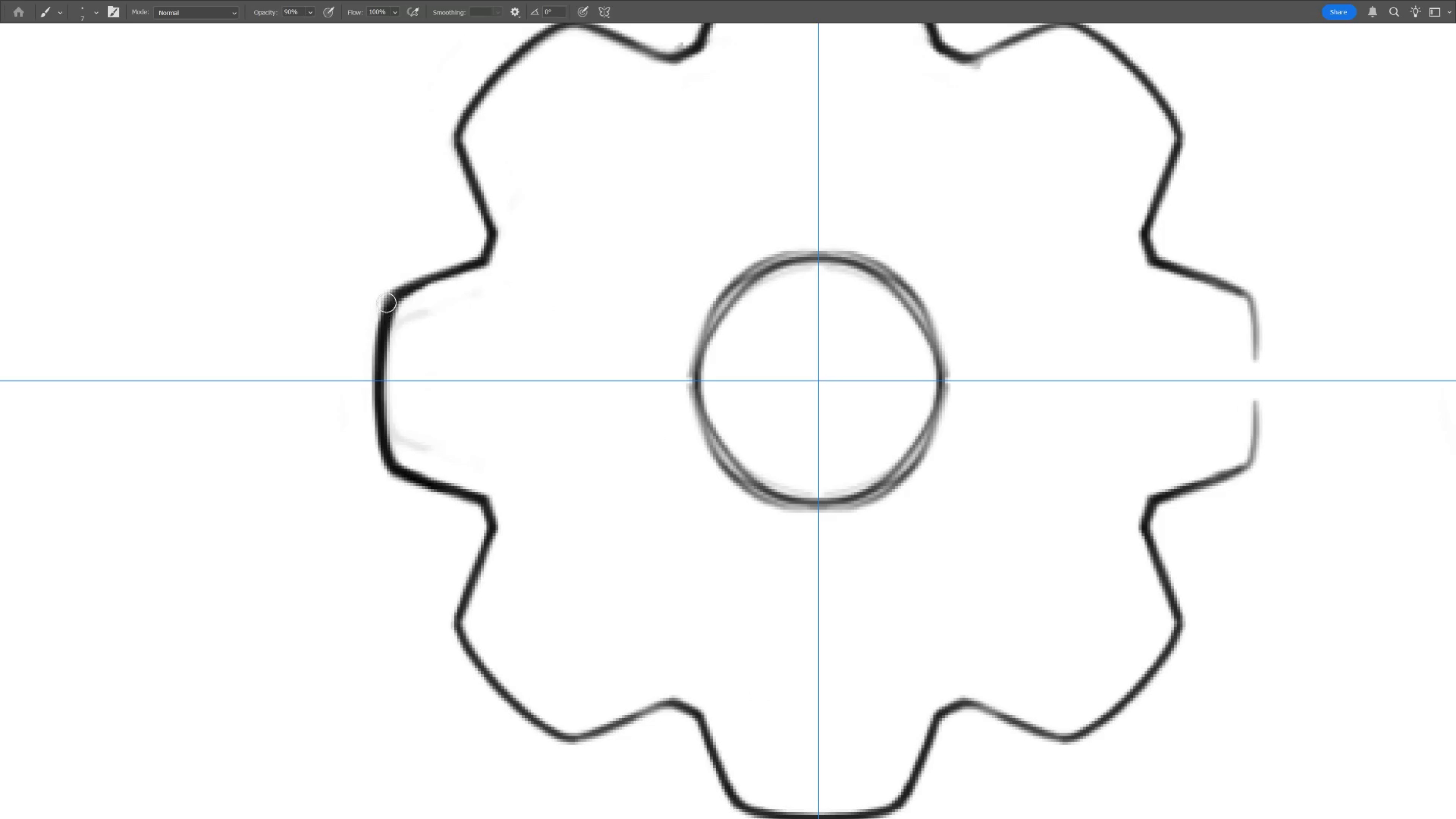 
left_click_drag(start_coordinate=[677, 345], to_coordinate=[623, 391])
 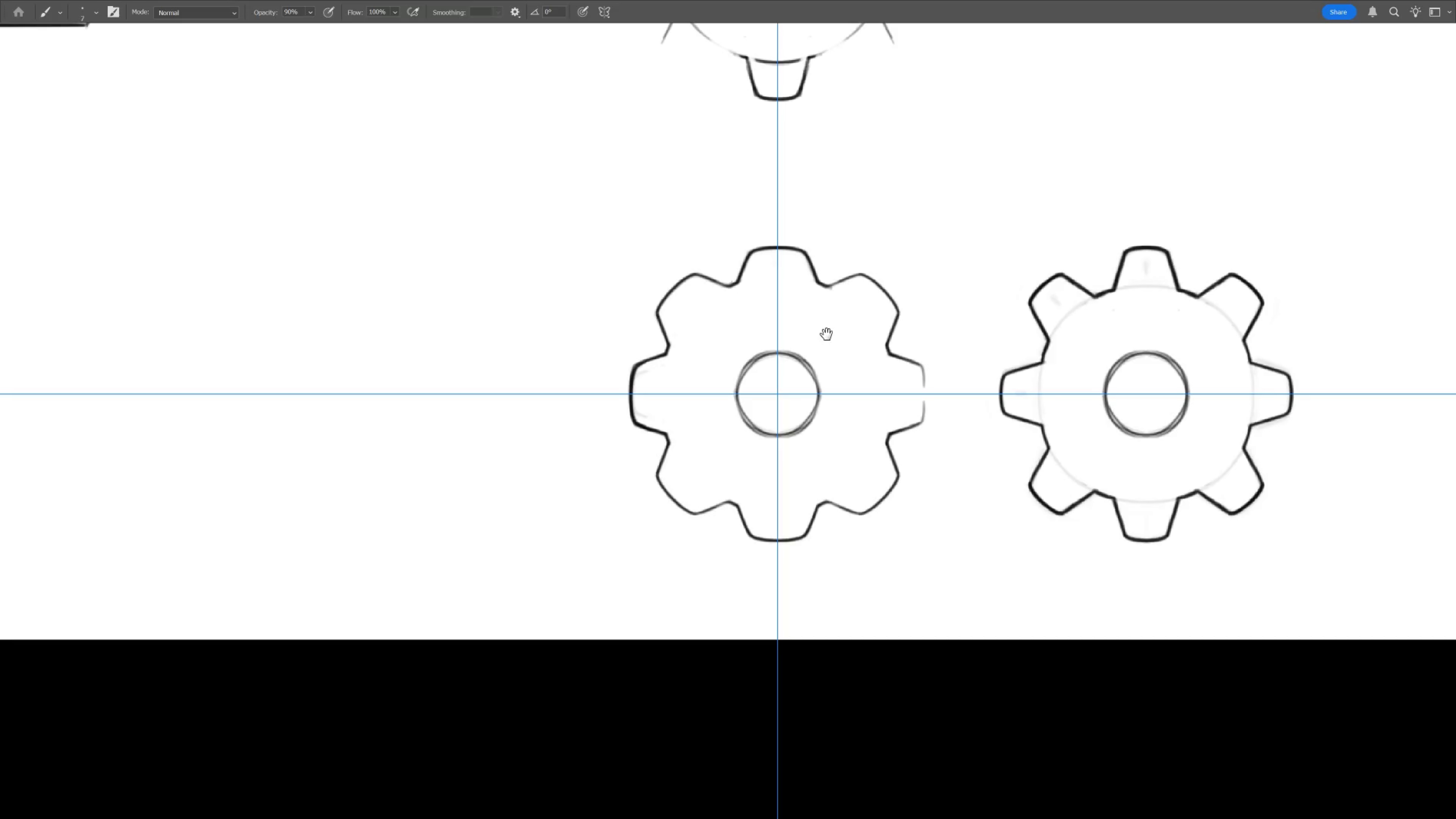 
left_click_drag(start_coordinate=[858, 313], to_coordinate=[710, 279])
 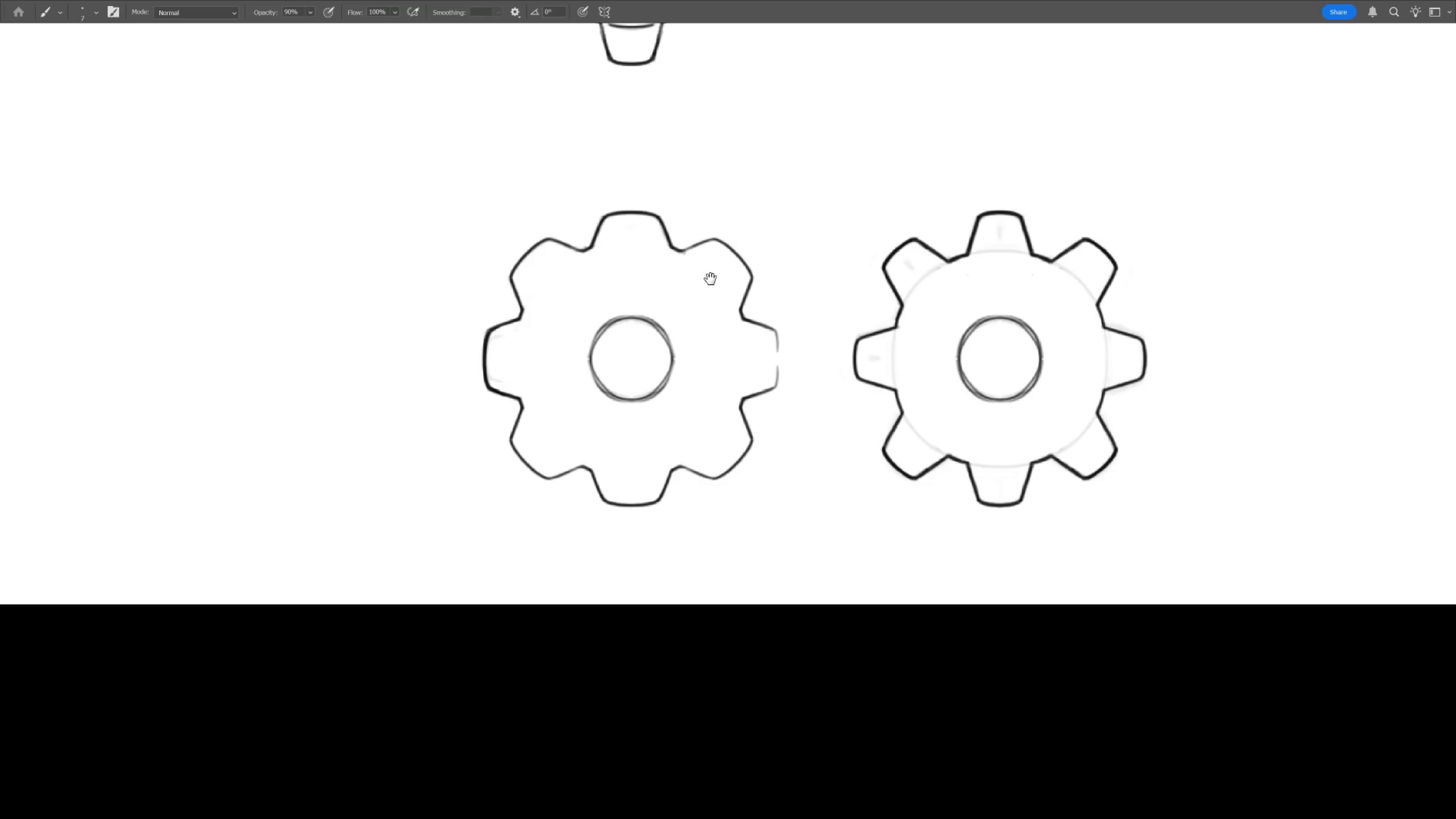 
hold_key(key=ControlLeft, duration=0.54)
left_click_drag(start_coordinate=[716, 260], to_coordinate=[743, 312])
 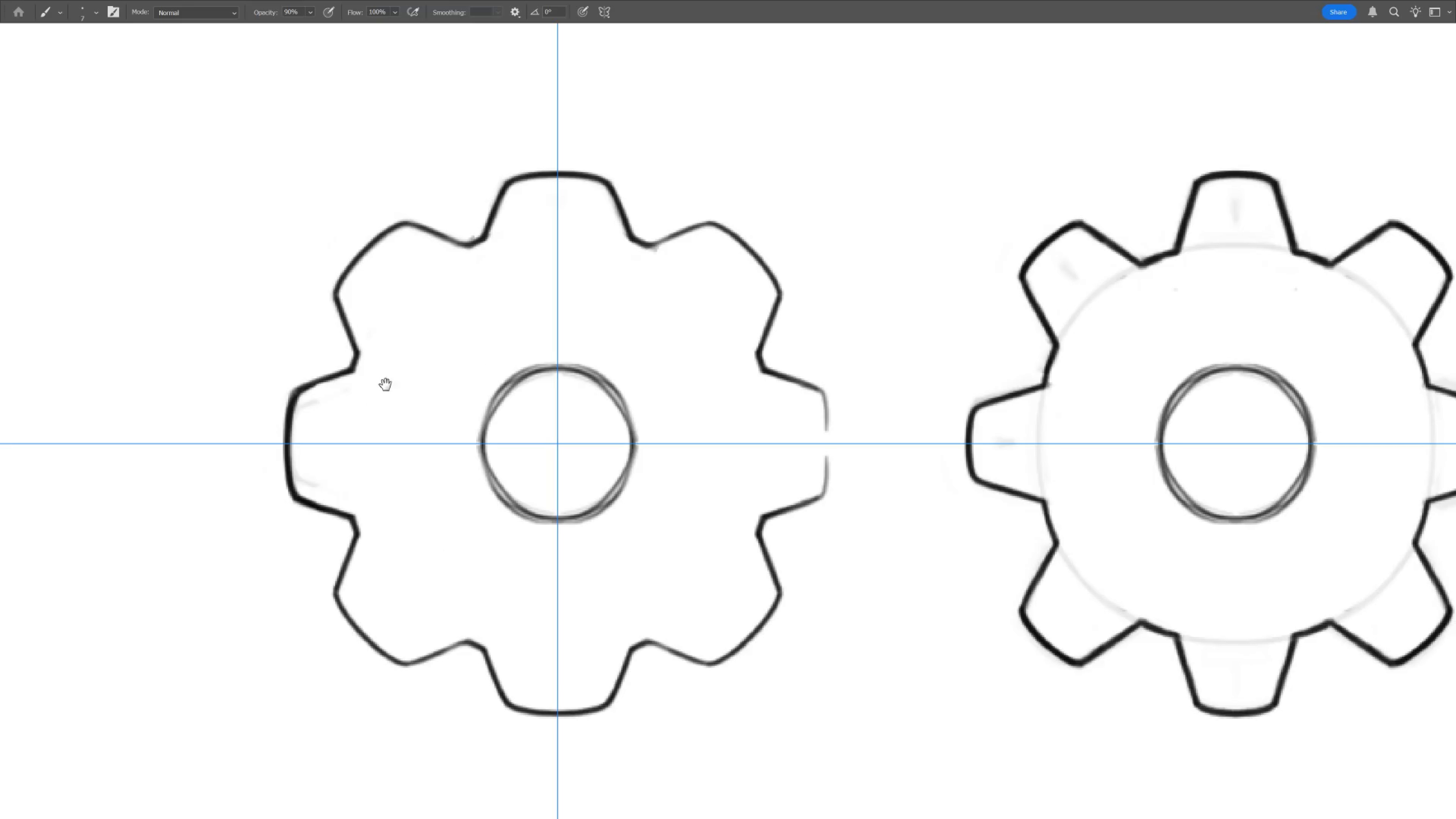 
left_click_drag(start_coordinate=[321, 376], to_coordinate=[425, 261])
 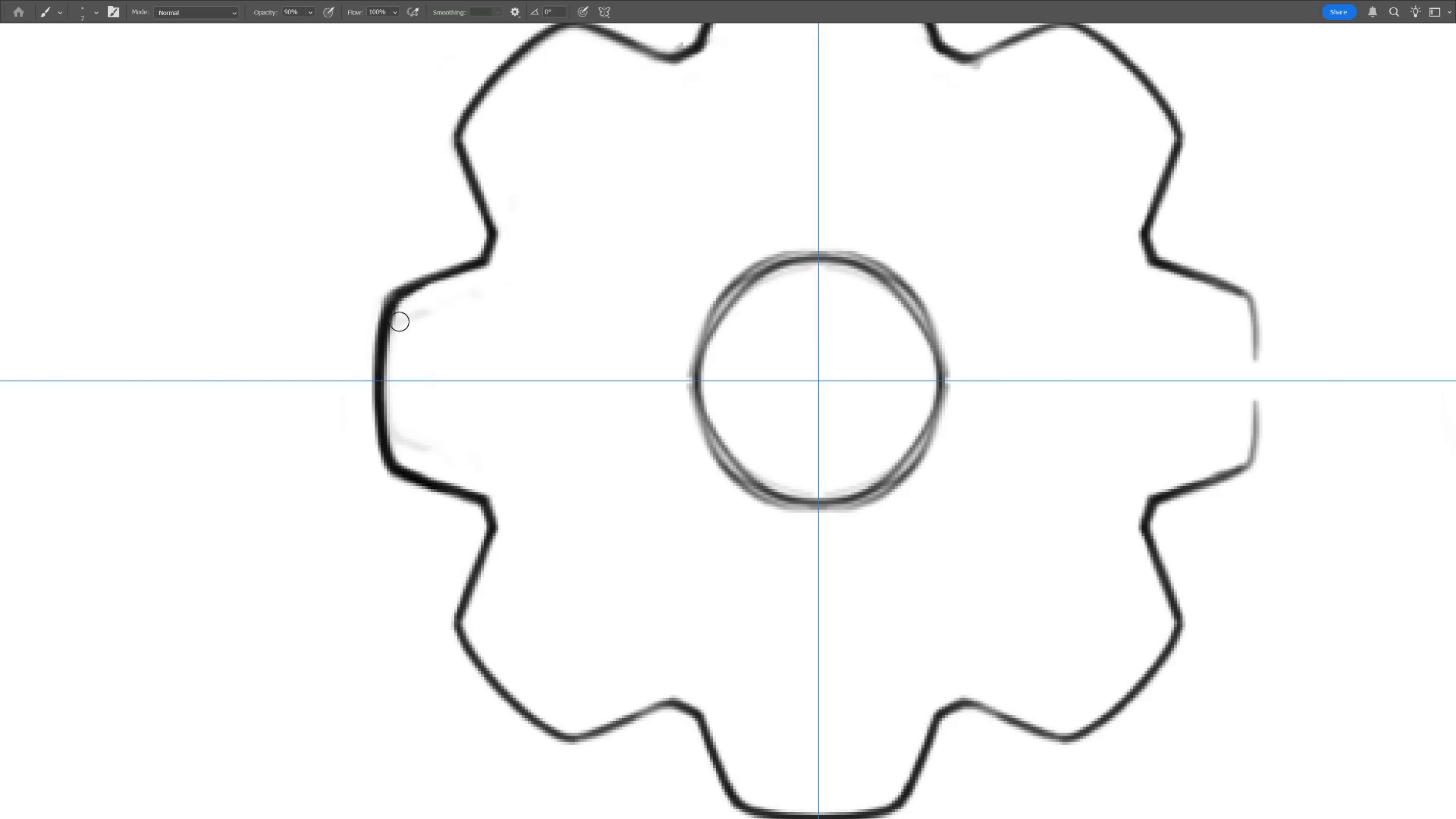 
hold_key(key=ControlLeft, duration=0.51)
left_click_drag(start_coordinate=[412, 247], to_coordinate=[431, 295])
 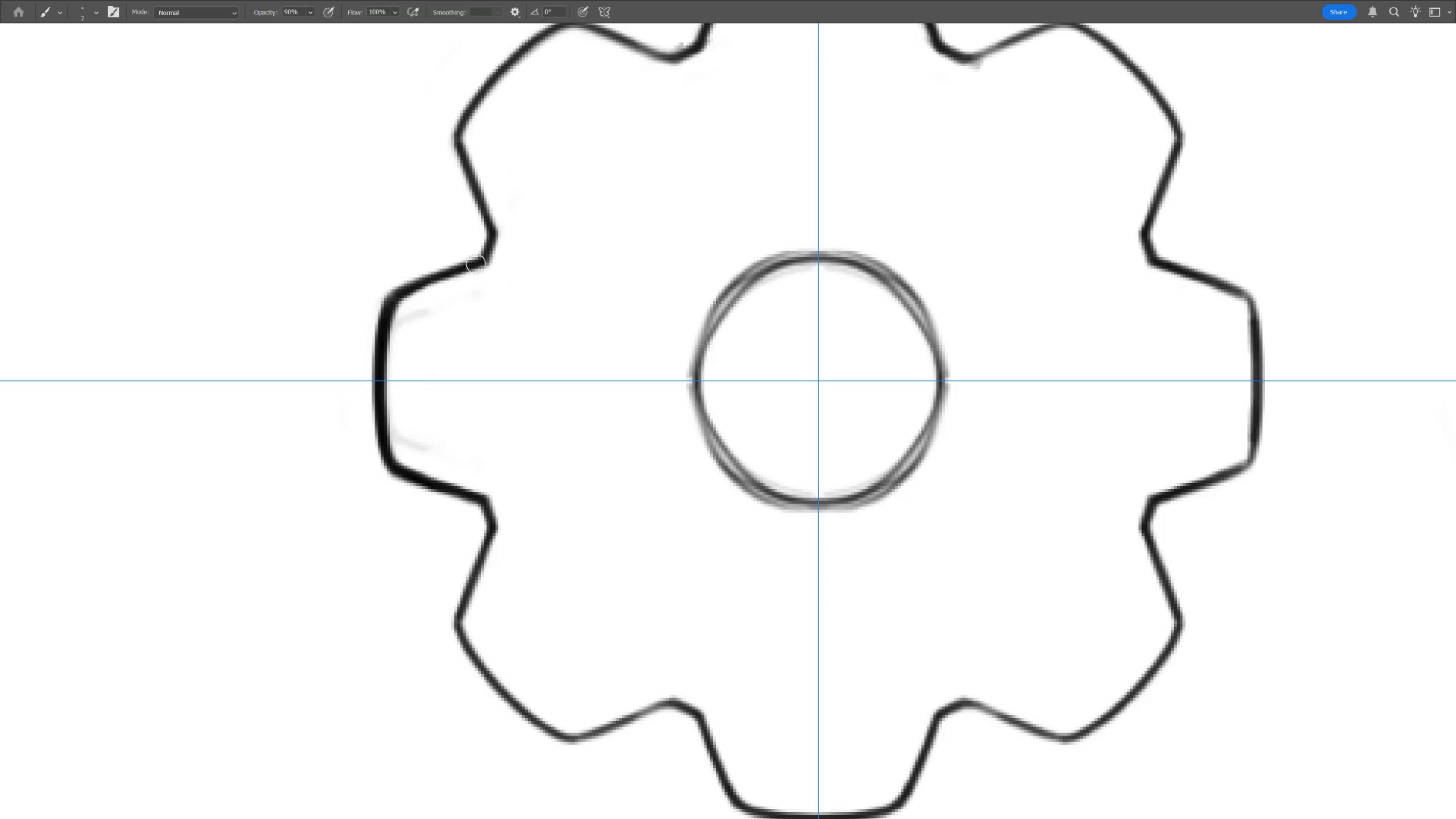 
hold_key(key=ControlLeft, duration=0.45)
 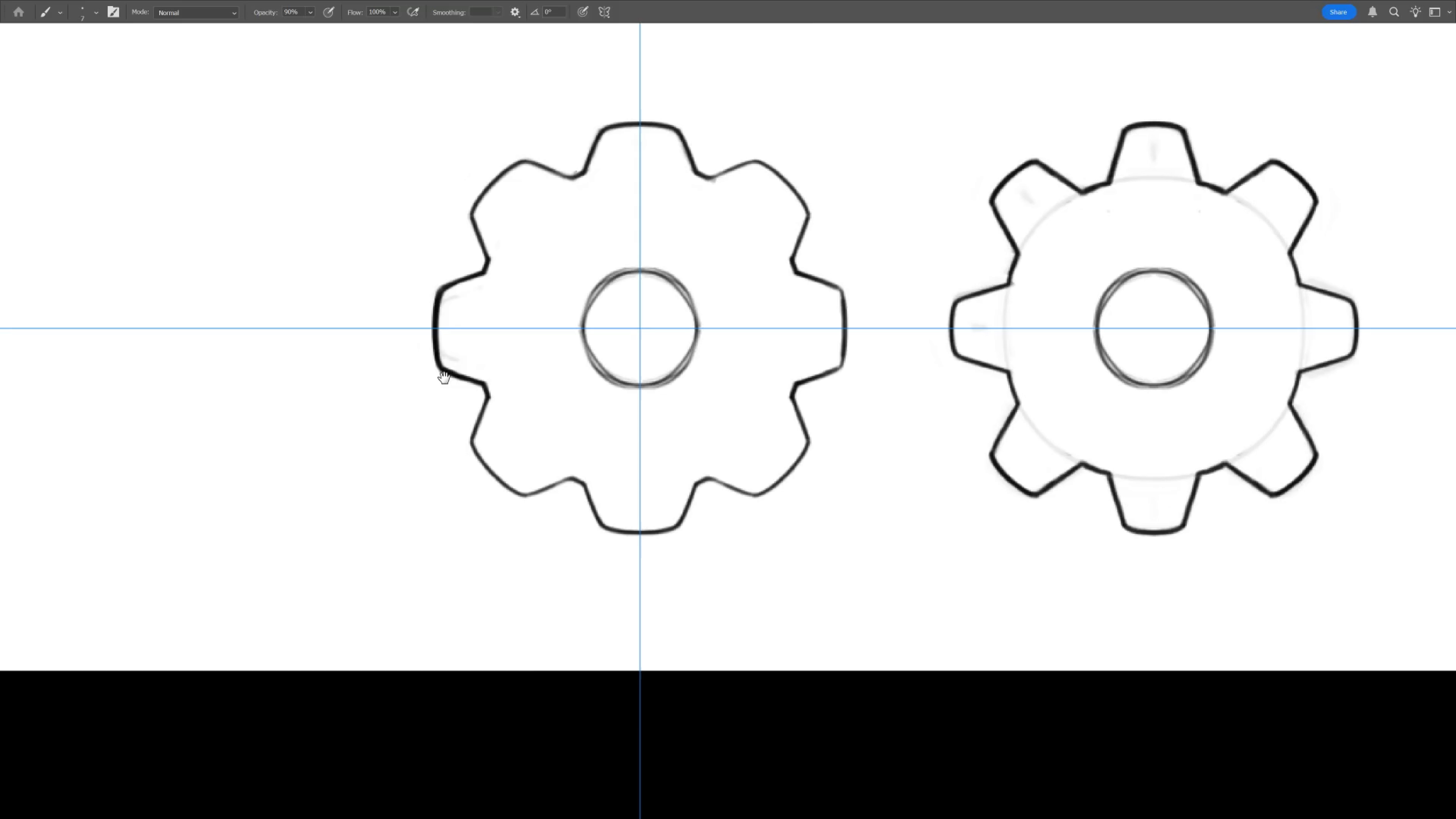 
hold_key(key=Space, duration=1.5)
 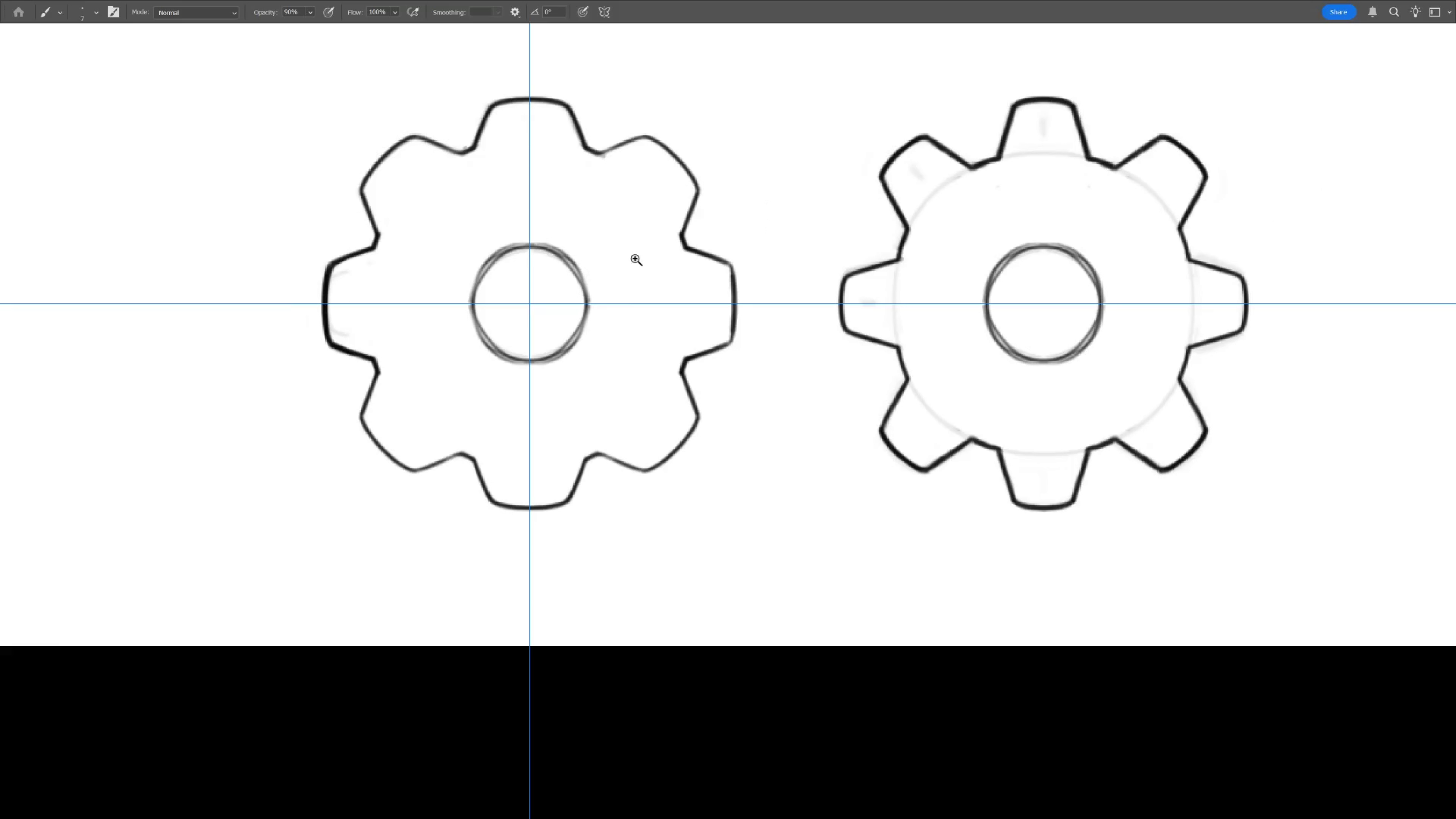 
left_click_drag(start_coordinate=[484, 283], to_coordinate=[450, 324])
 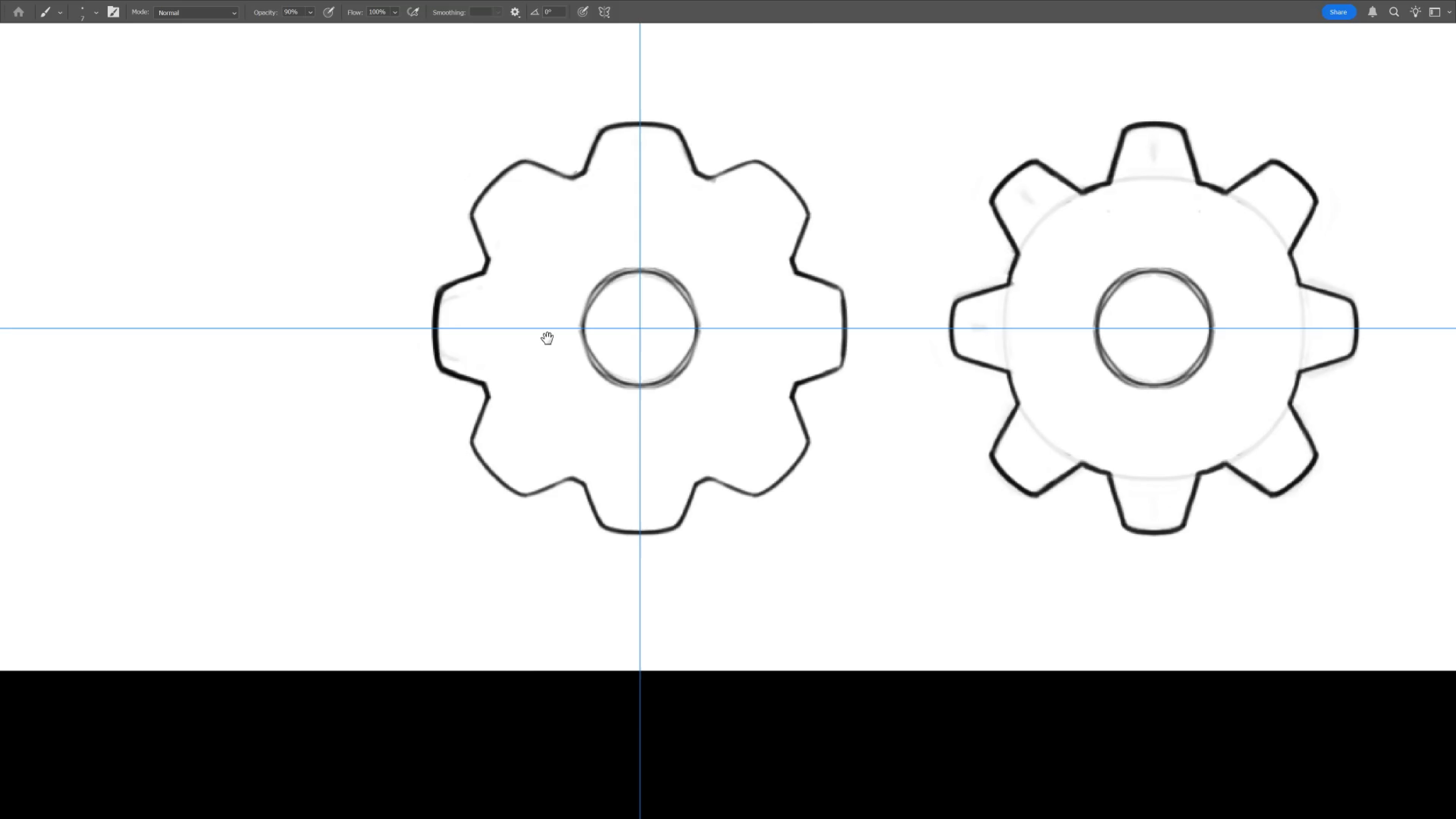 
left_click_drag(start_coordinate=[732, 288], to_coordinate=[621, 264])
 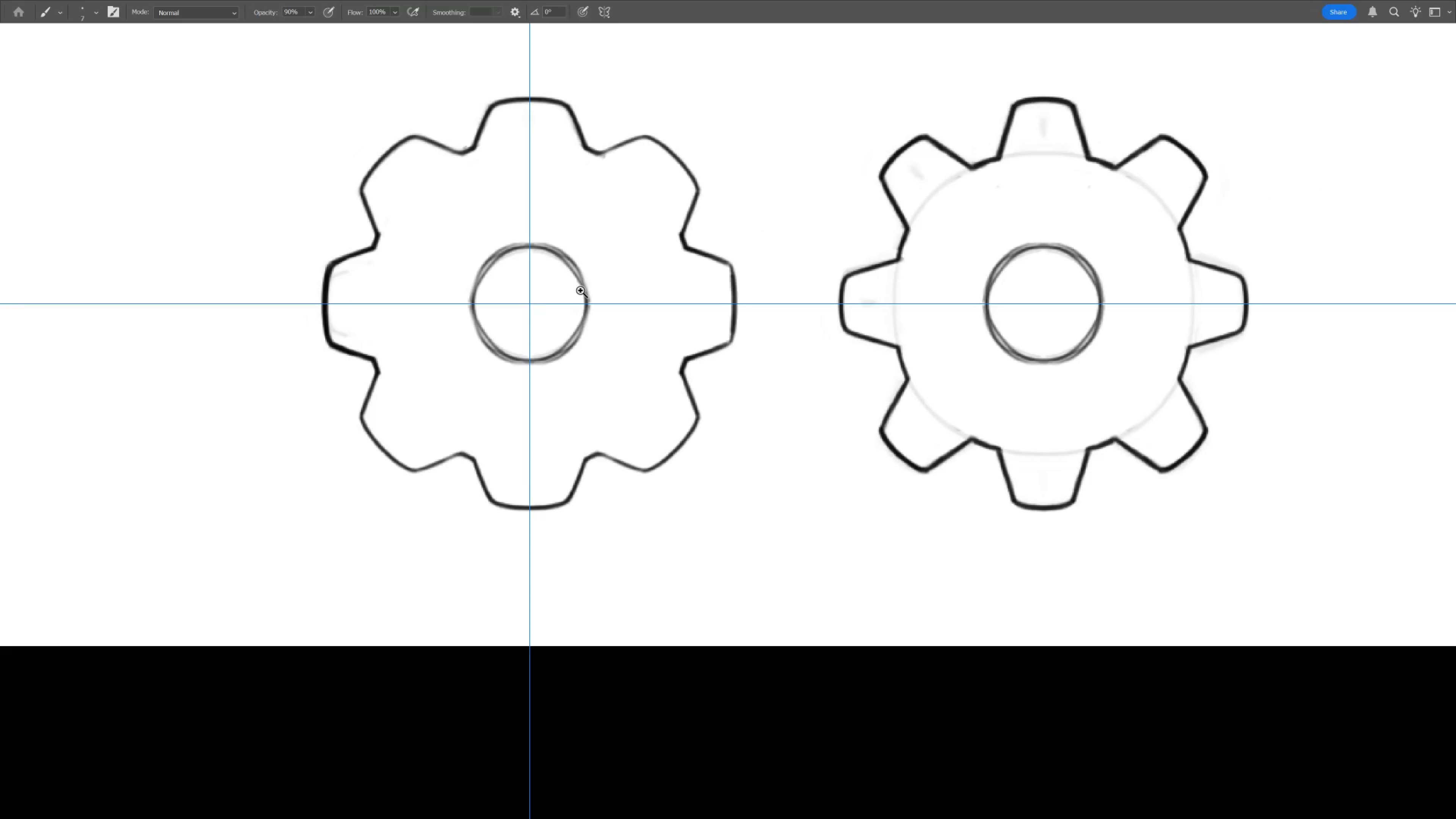 
hold_key(key=Space, duration=0.99)
 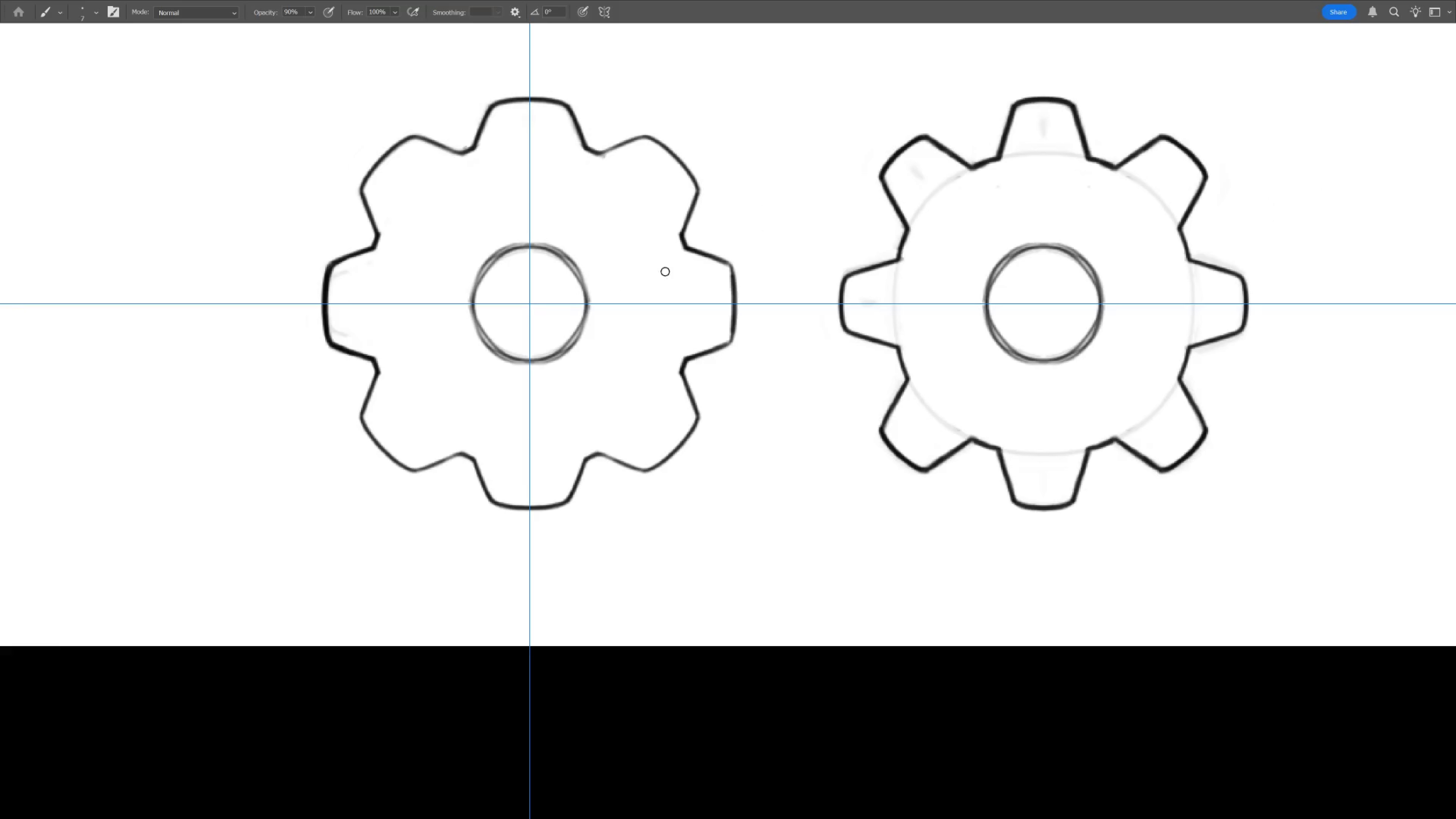 
hold_key(key=ControlLeft, duration=0.53)
 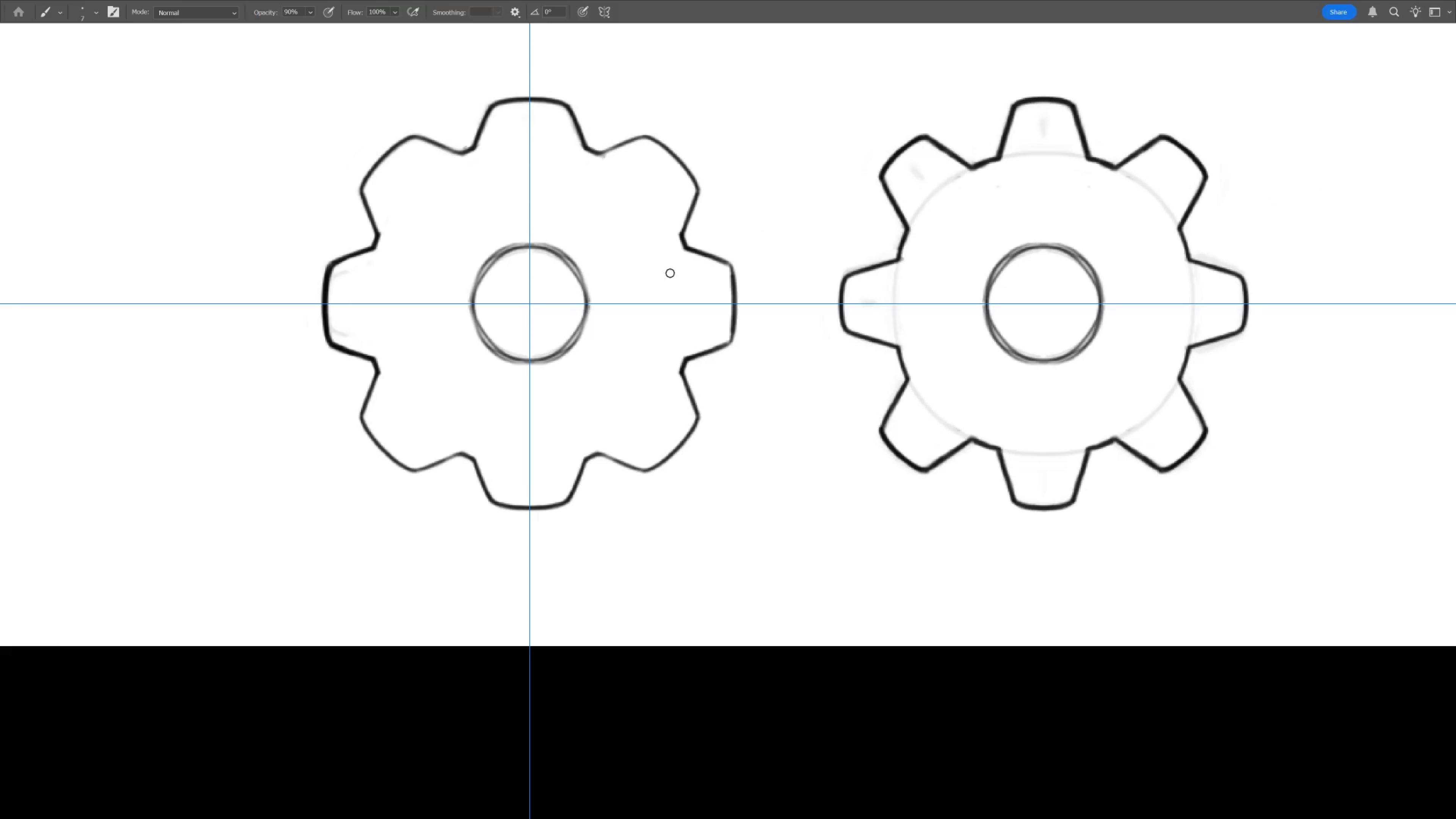 
hold_key(key=ControlLeft, duration=0.8)
 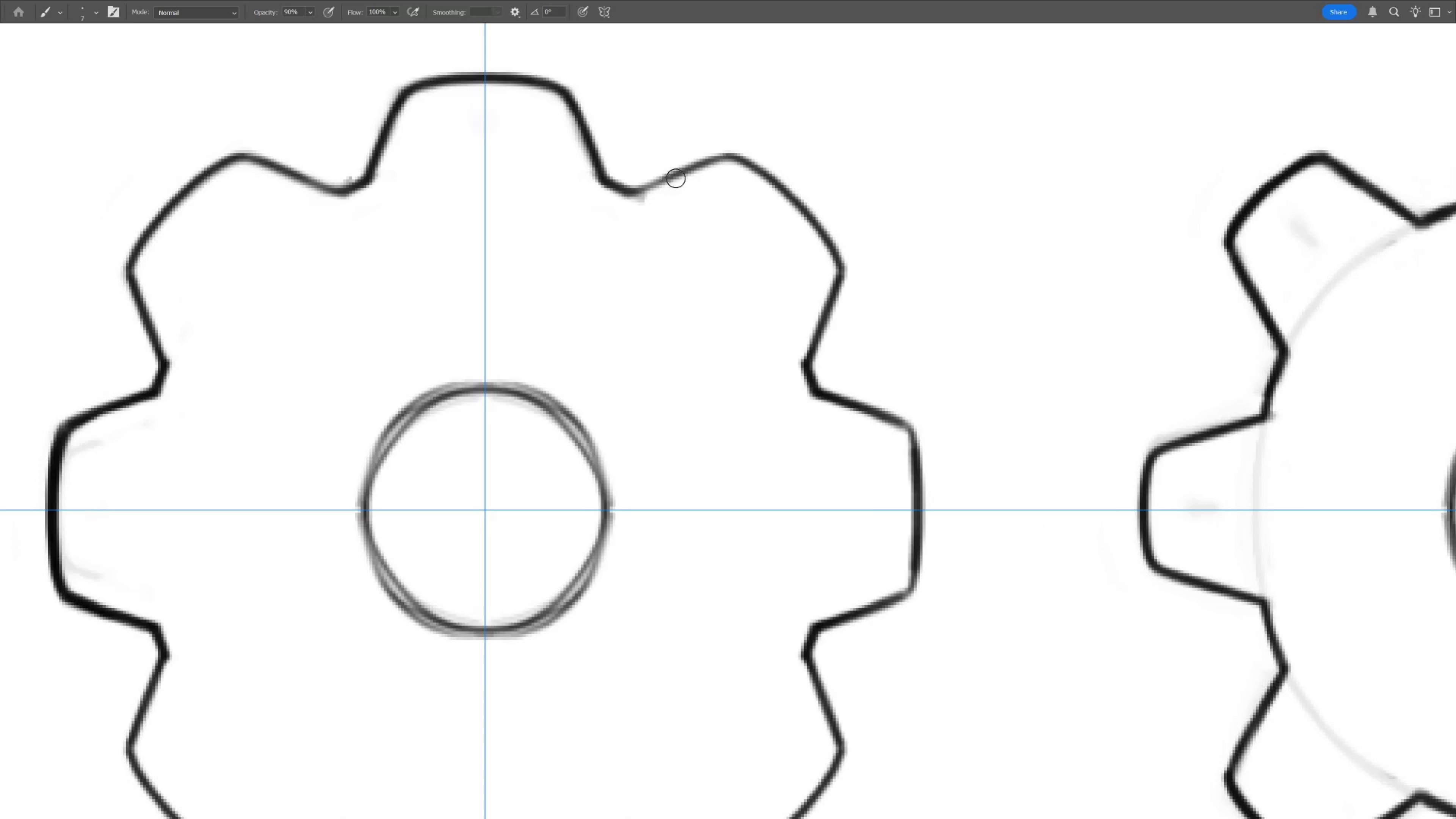 
hold_key(key=Space, duration=0.78)
 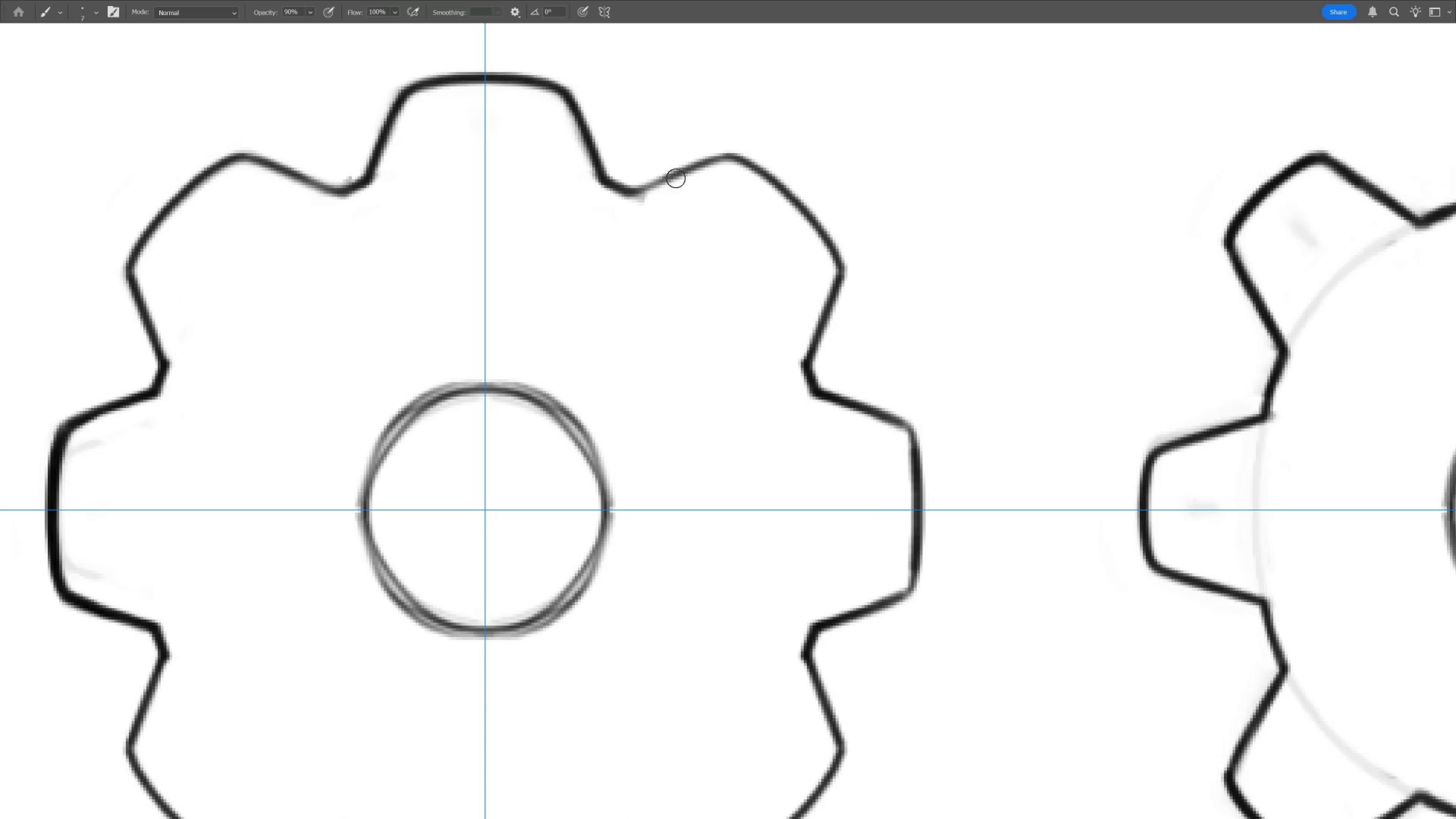 
left_click_drag(start_coordinate=[570, 119], to_coordinate=[603, 190])
 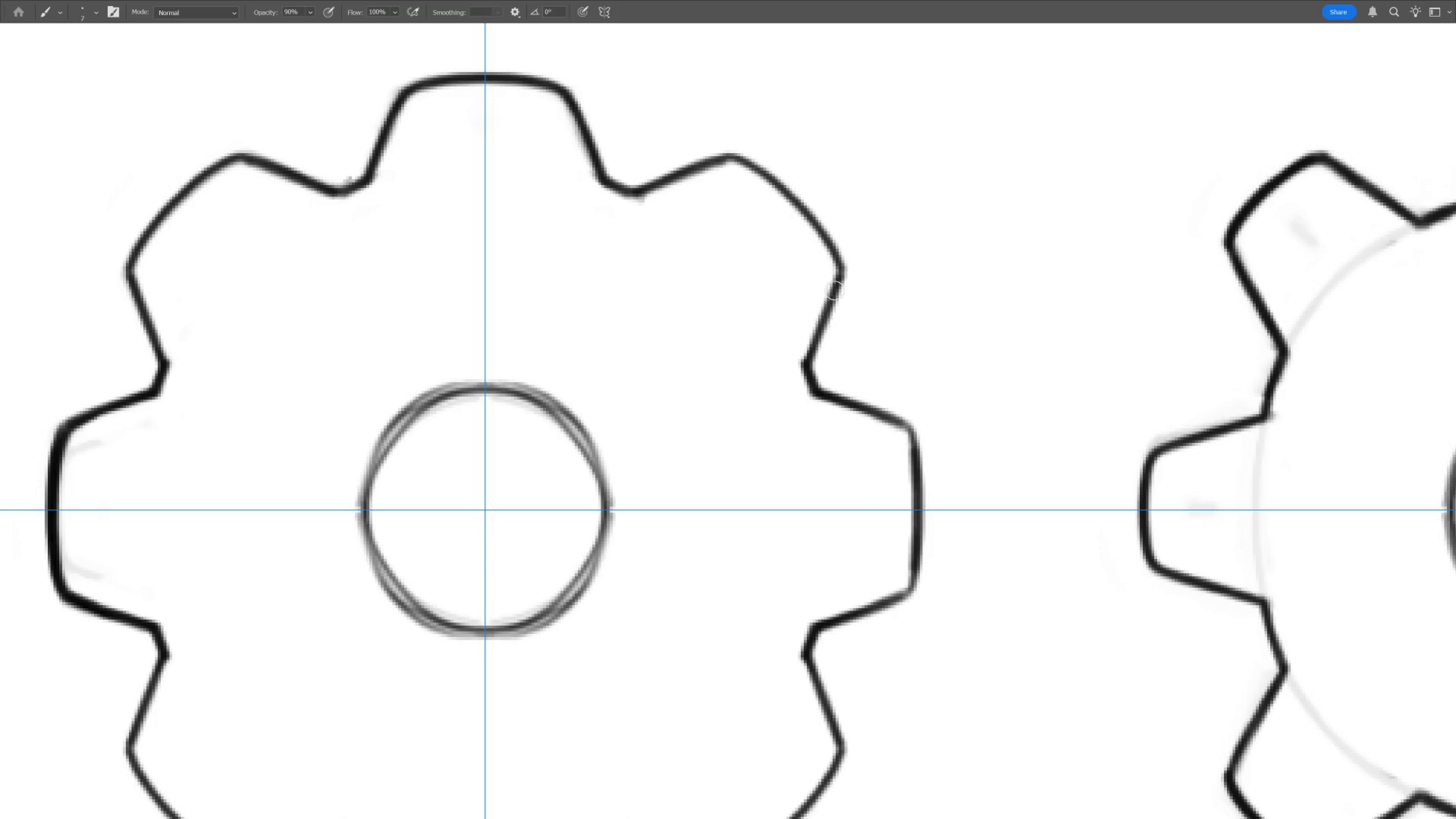 
key(Control+ControlLeft)
 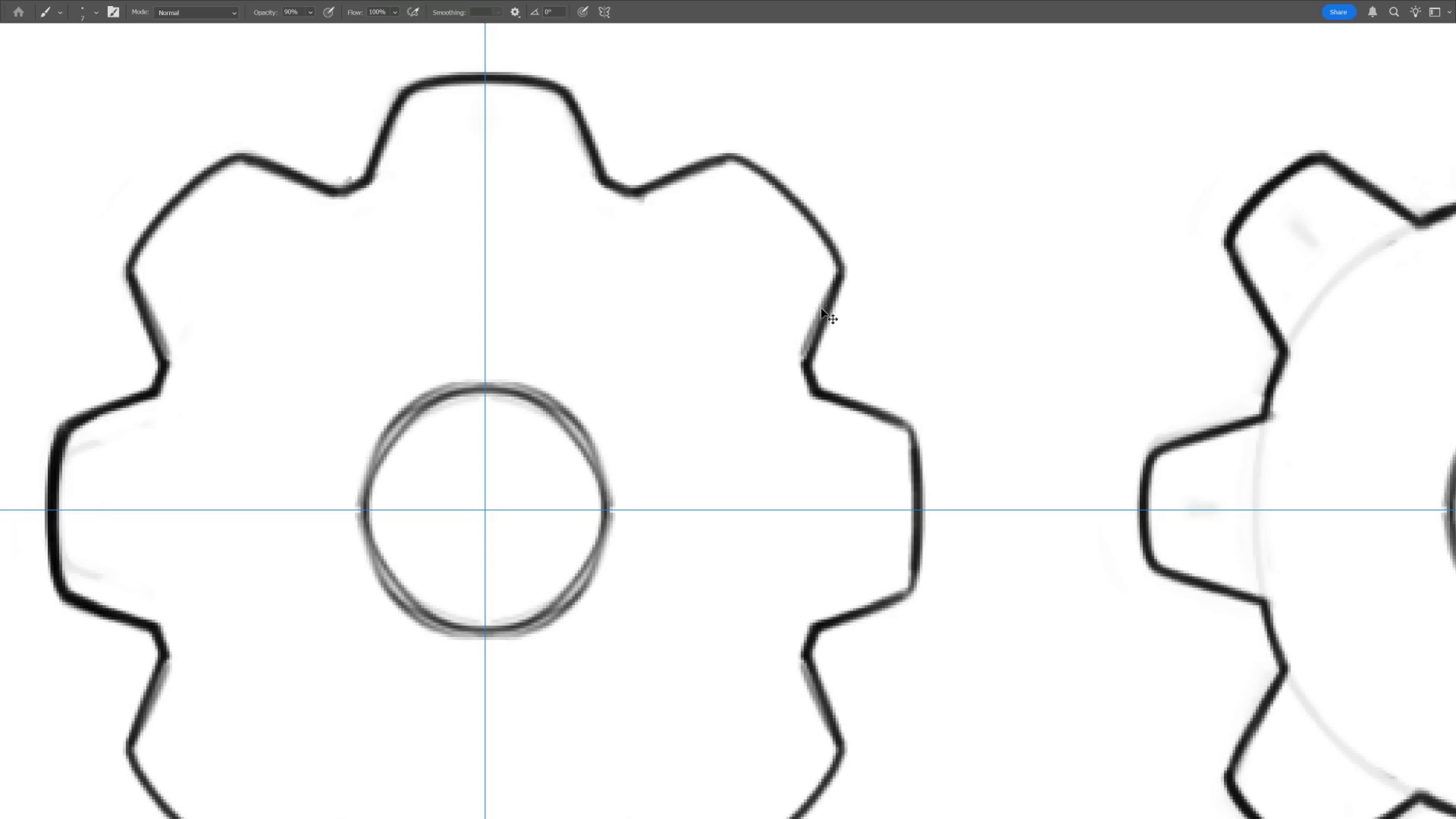 
key(Control+Z)
 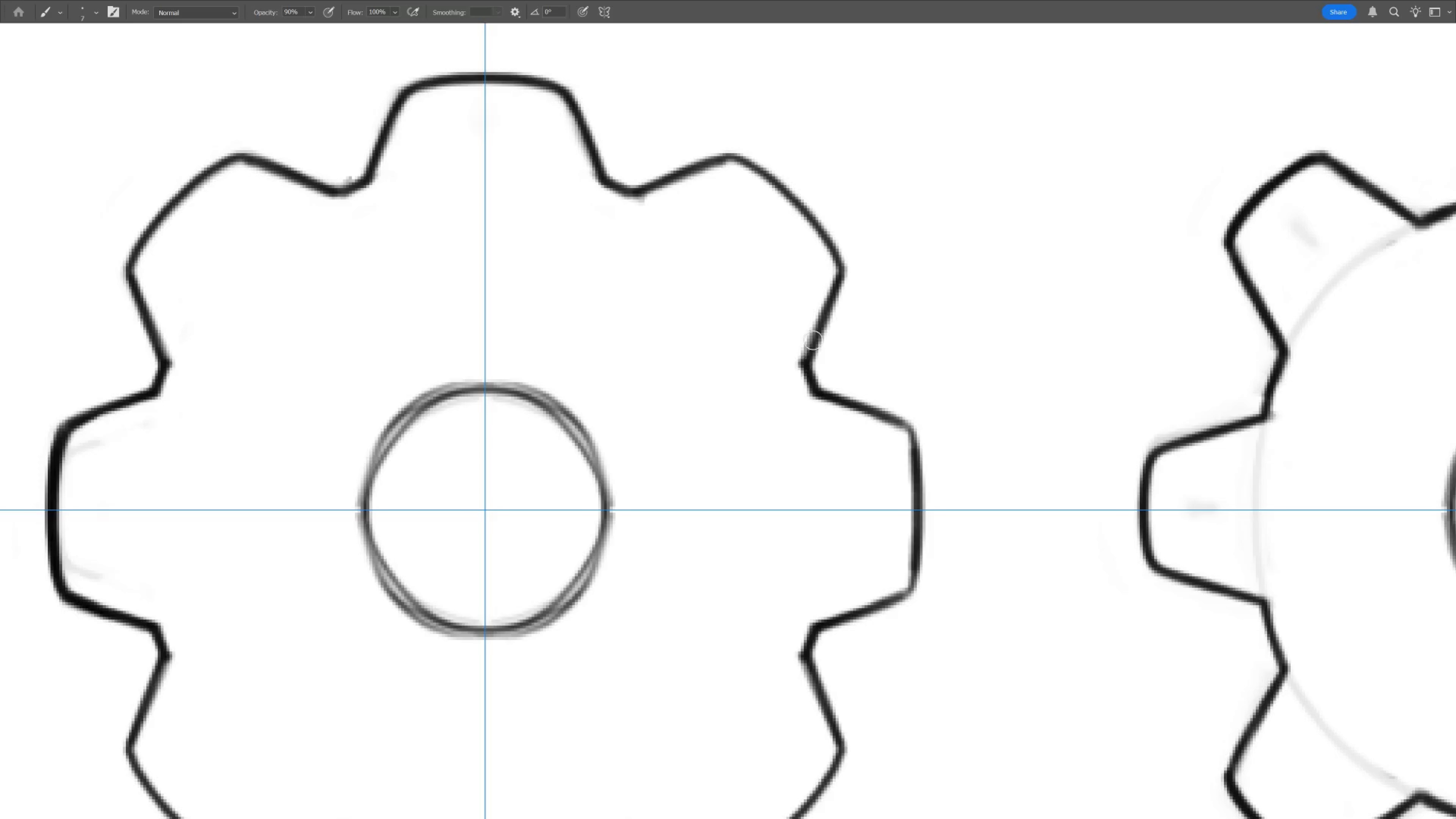 
hold_key(key=ControlLeft, duration=0.46)
 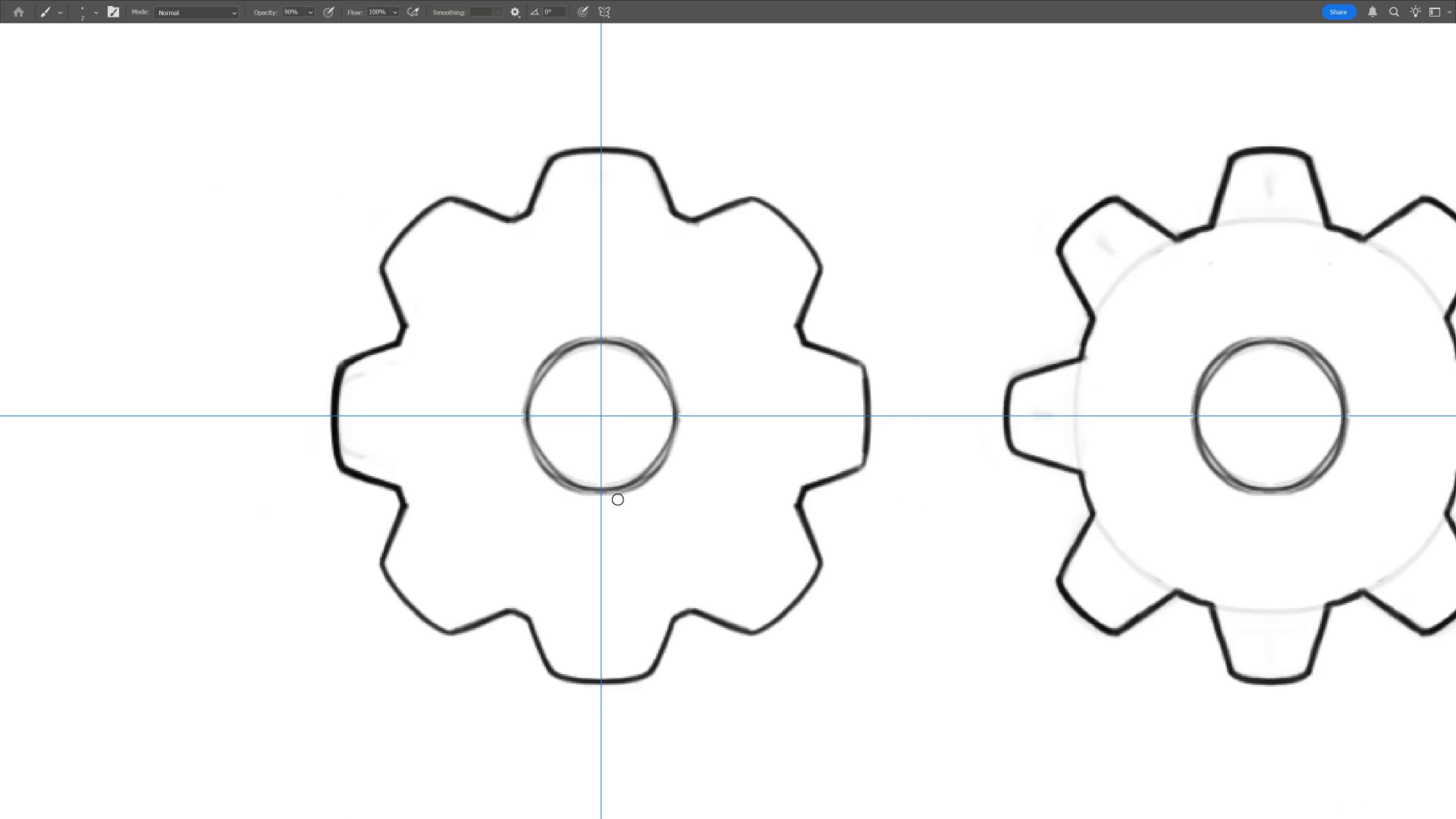 
hold_key(key=Space, duration=0.59)
 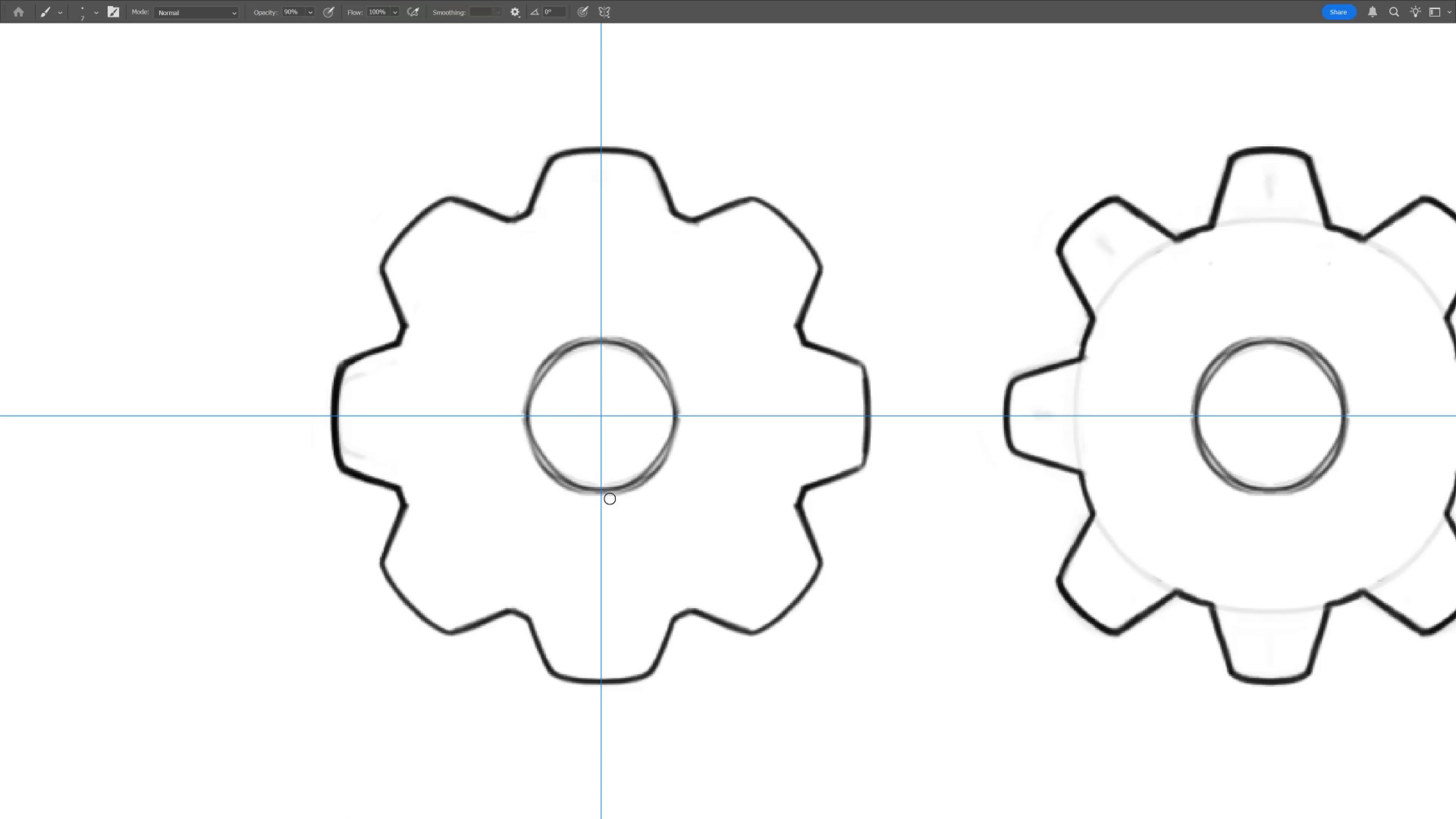 
left_click_drag(start_coordinate=[787, 265], to_coordinate=[757, 288])
 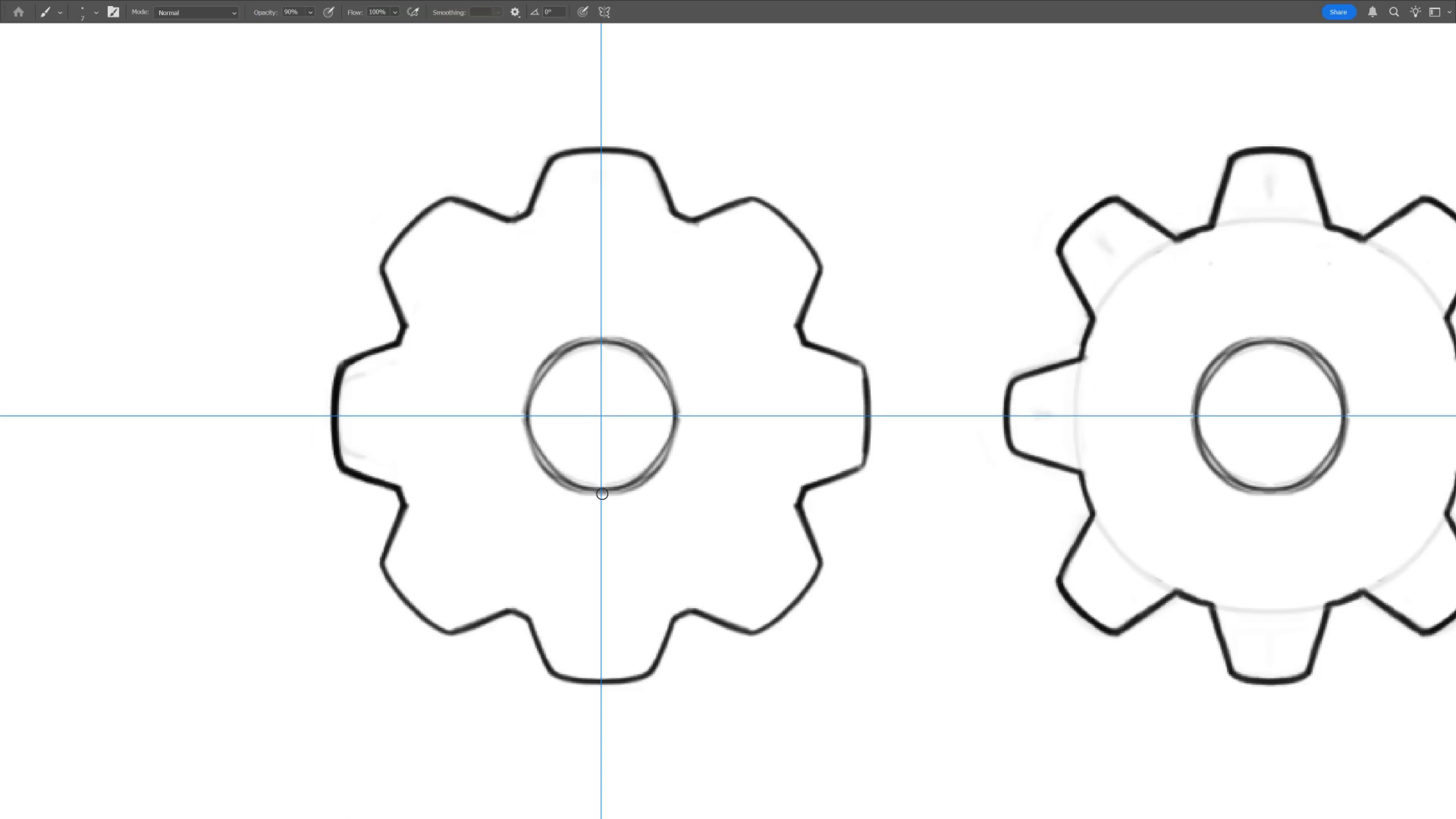 
hold_key(key=ControlLeft, duration=0.69)
 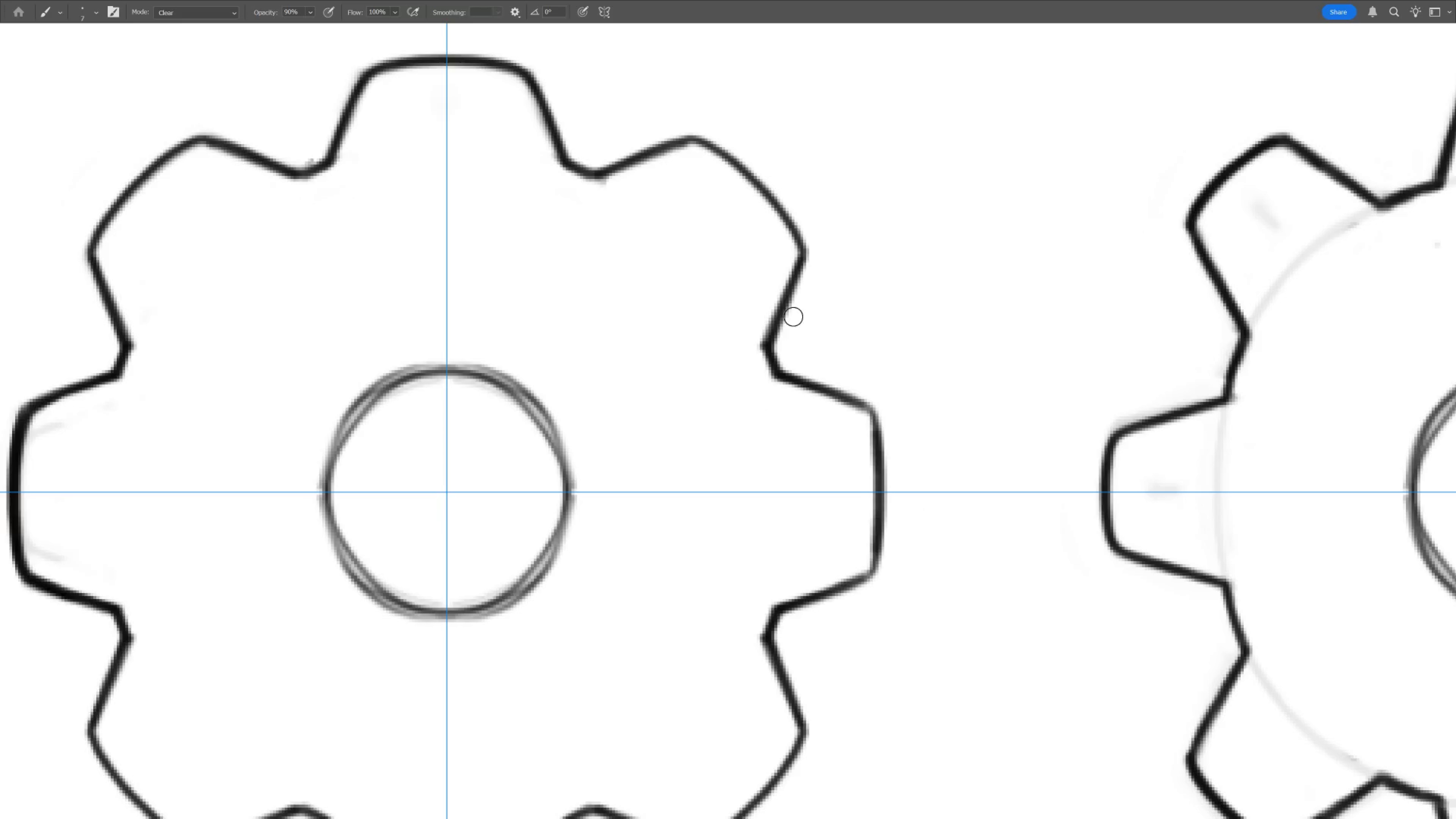 
hold_key(key=Space, duration=0.7)
 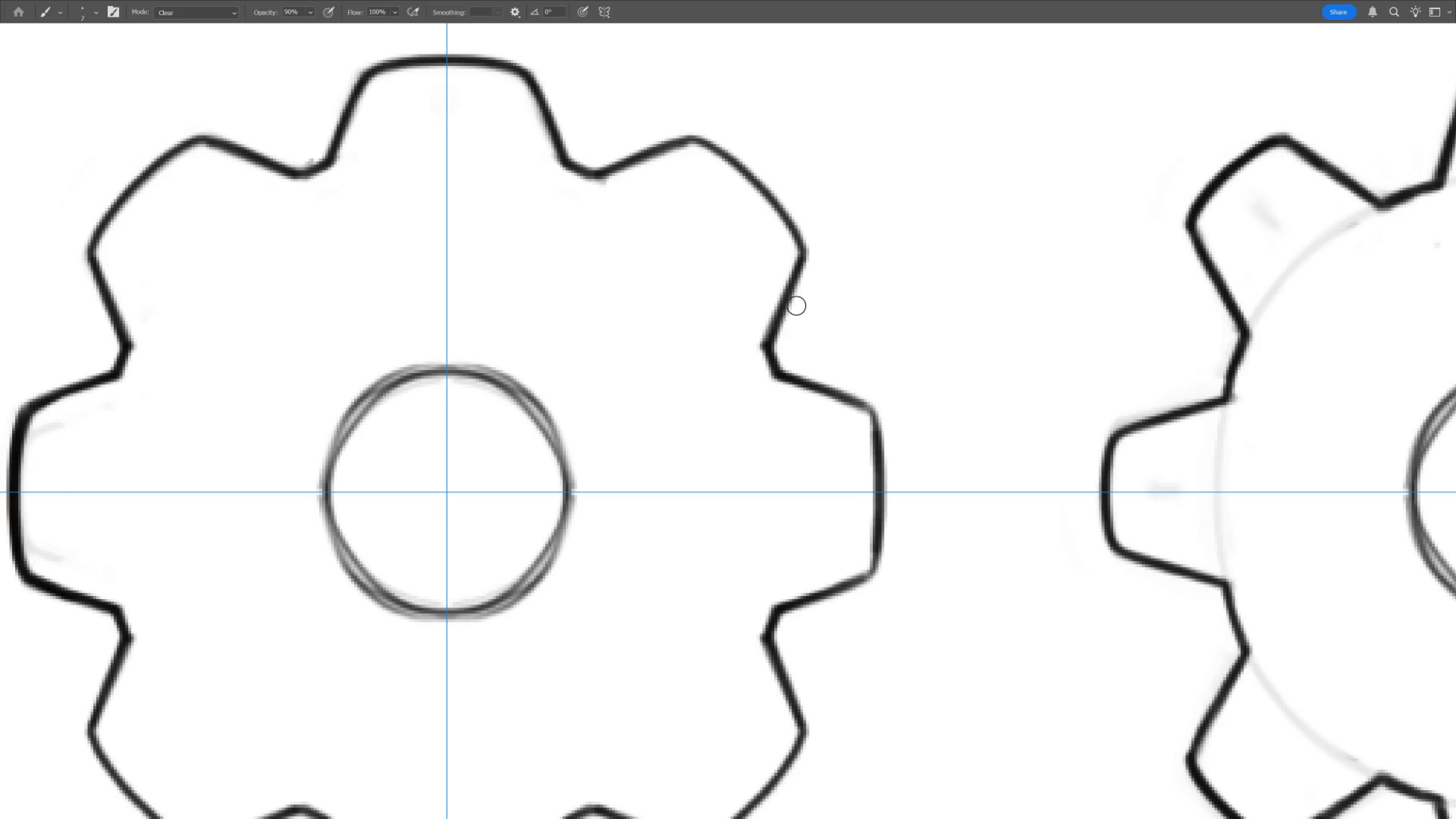 
left_click_drag(start_coordinate=[848, 293], to_coordinate=[866, 370])
 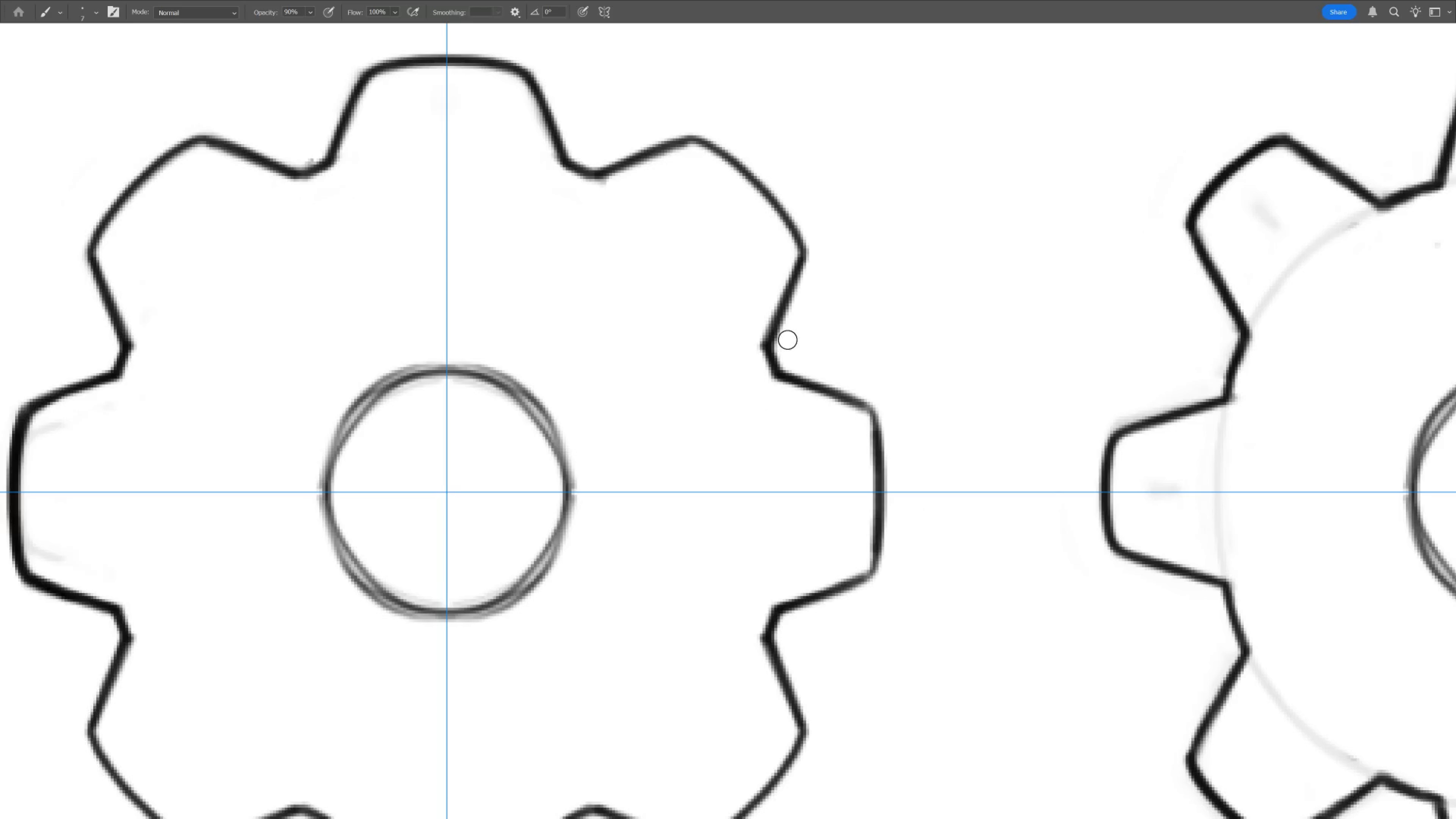 
hold_key(key=Backquote, duration=1.53)
 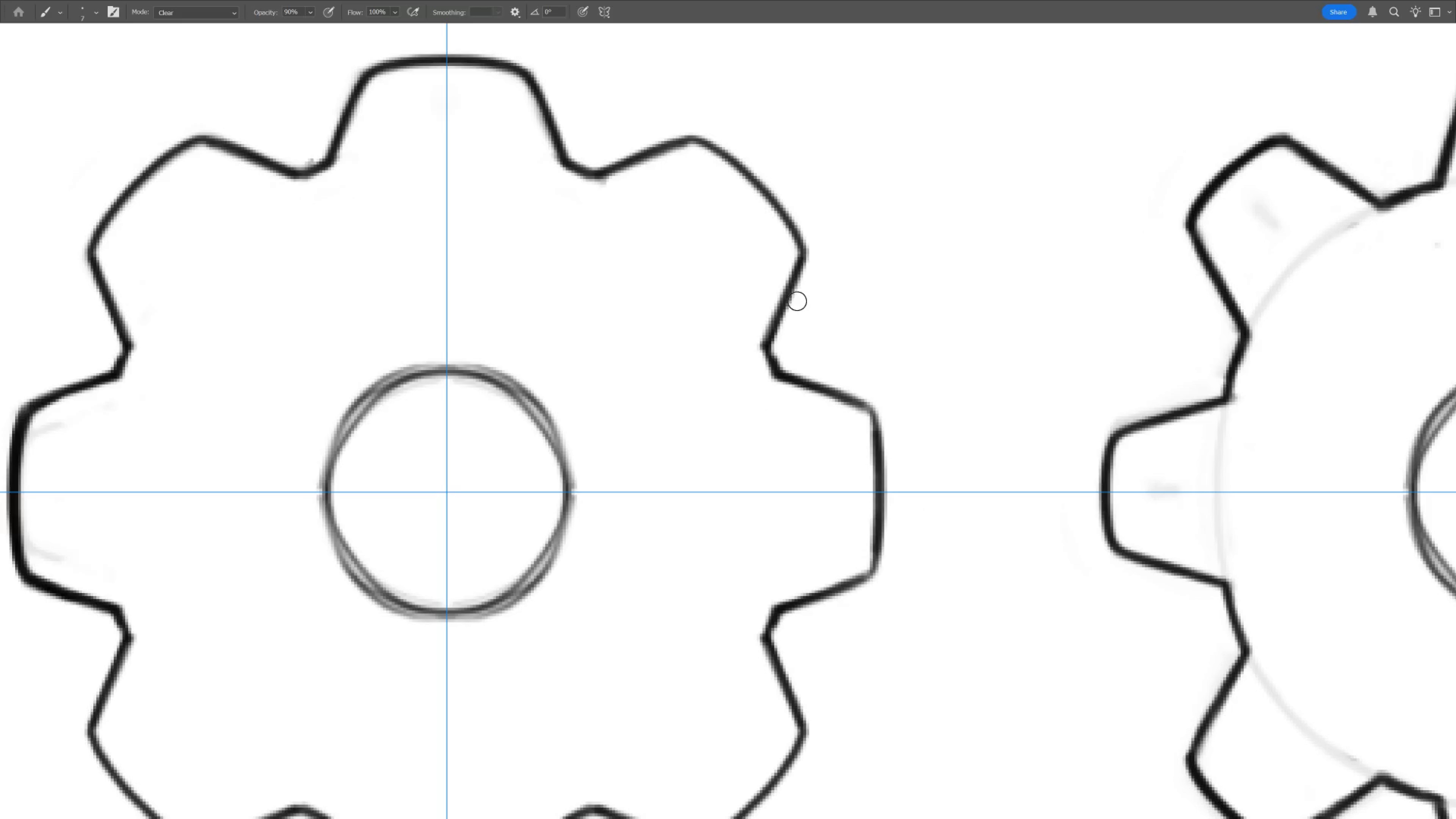 
key(Backquote)
 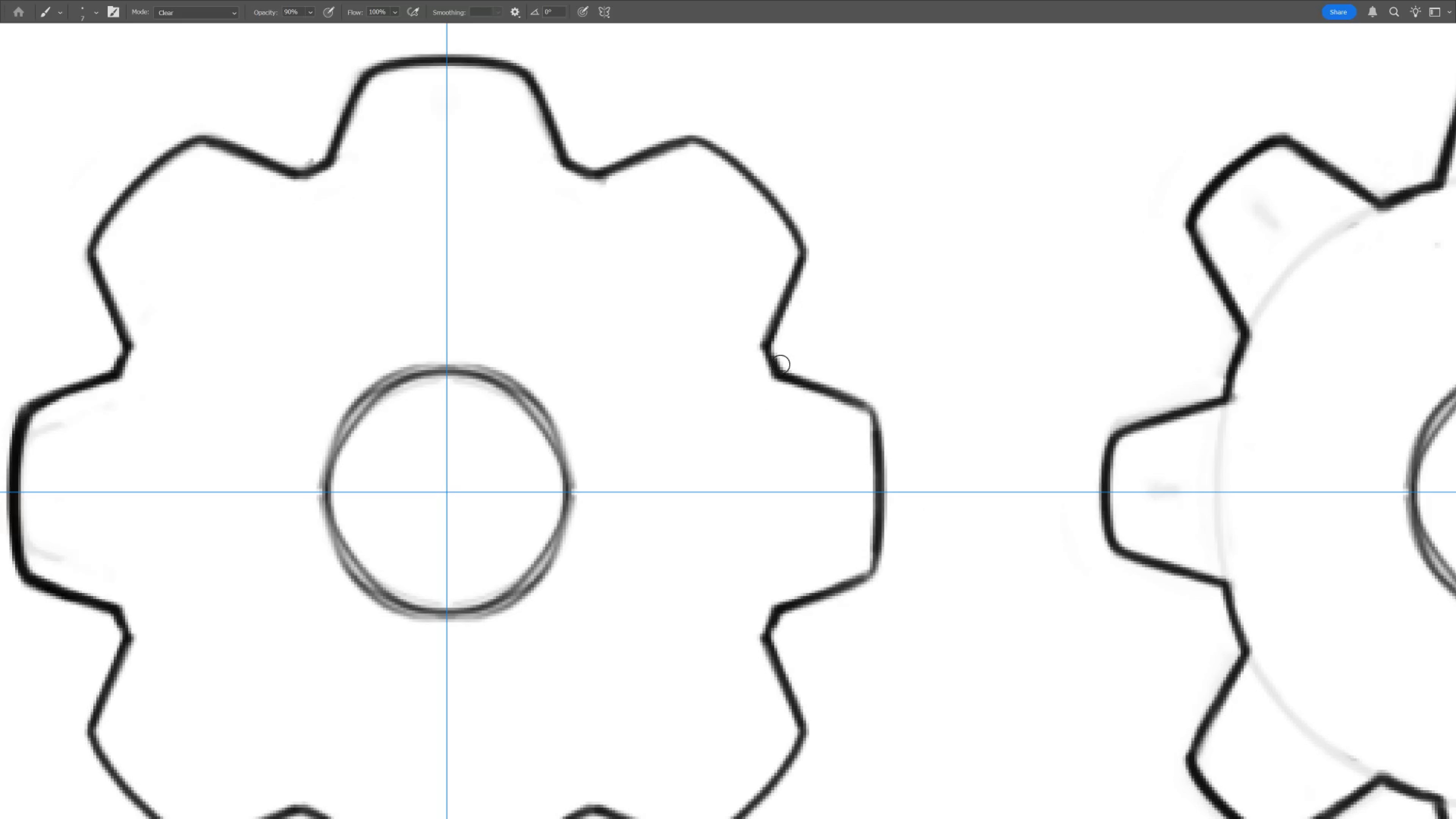 
key(Backquote)
 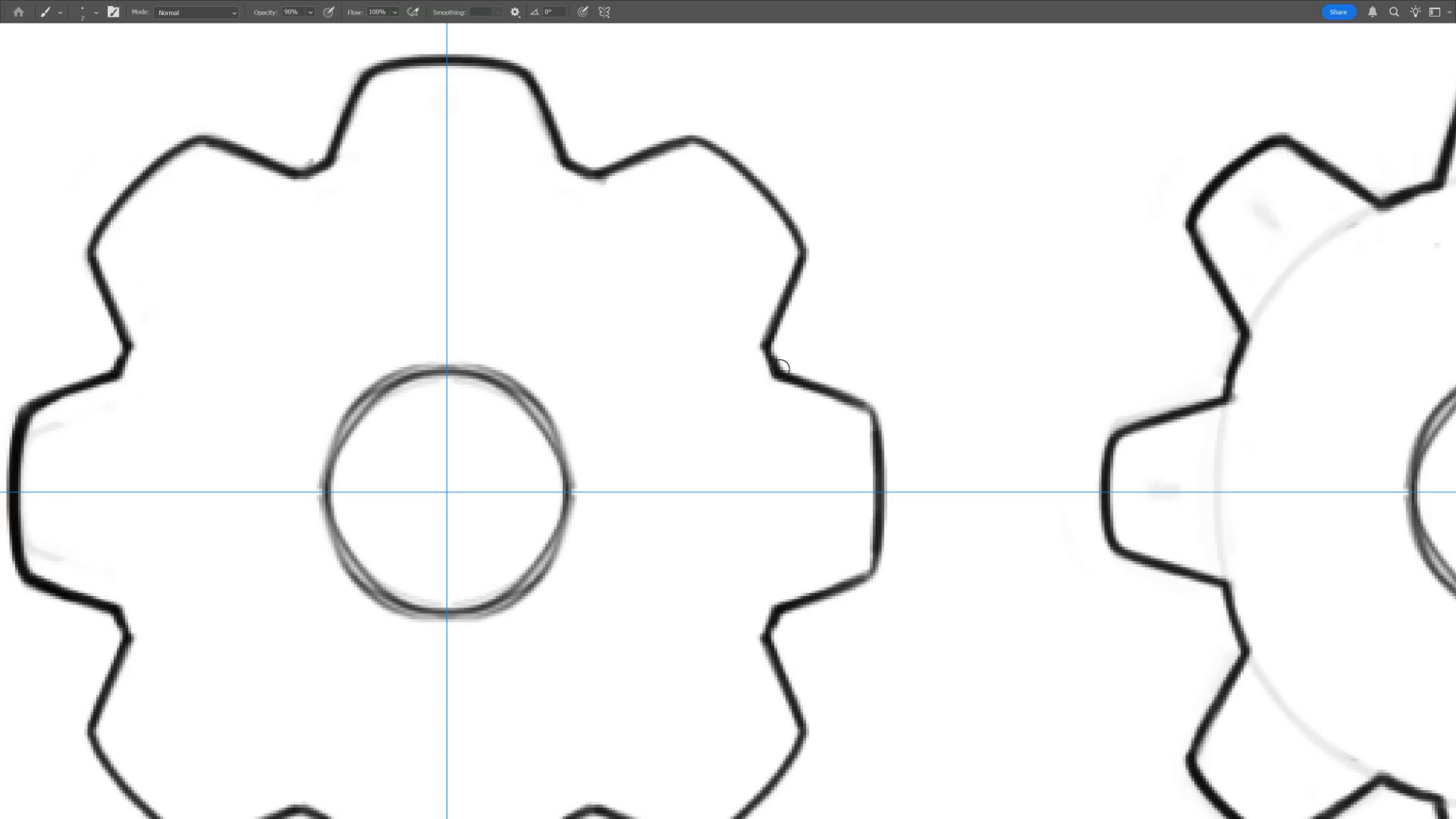 
hold_key(key=Backquote, duration=0.79)
 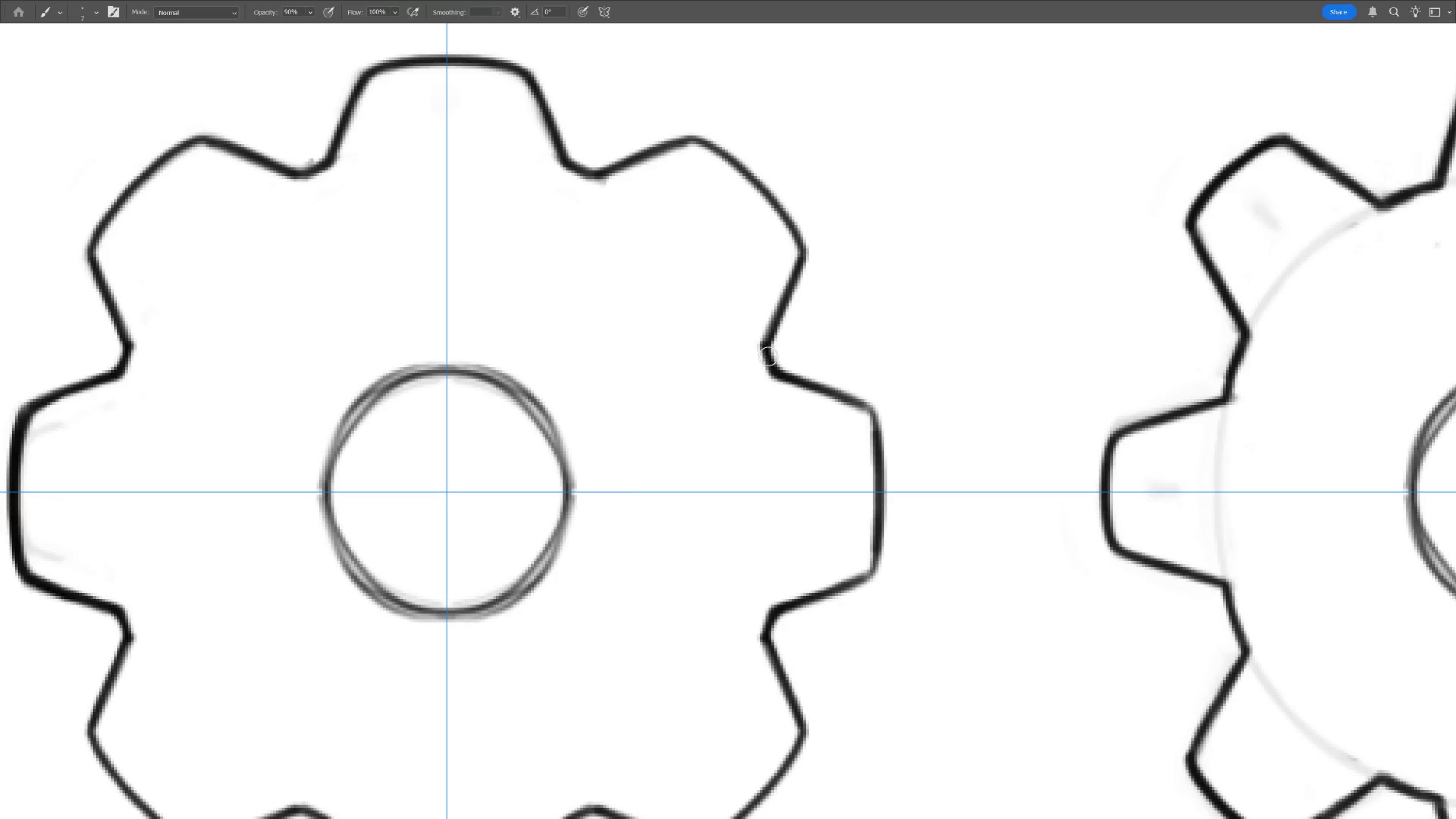 
hold_key(key=Backquote, duration=0.99)
 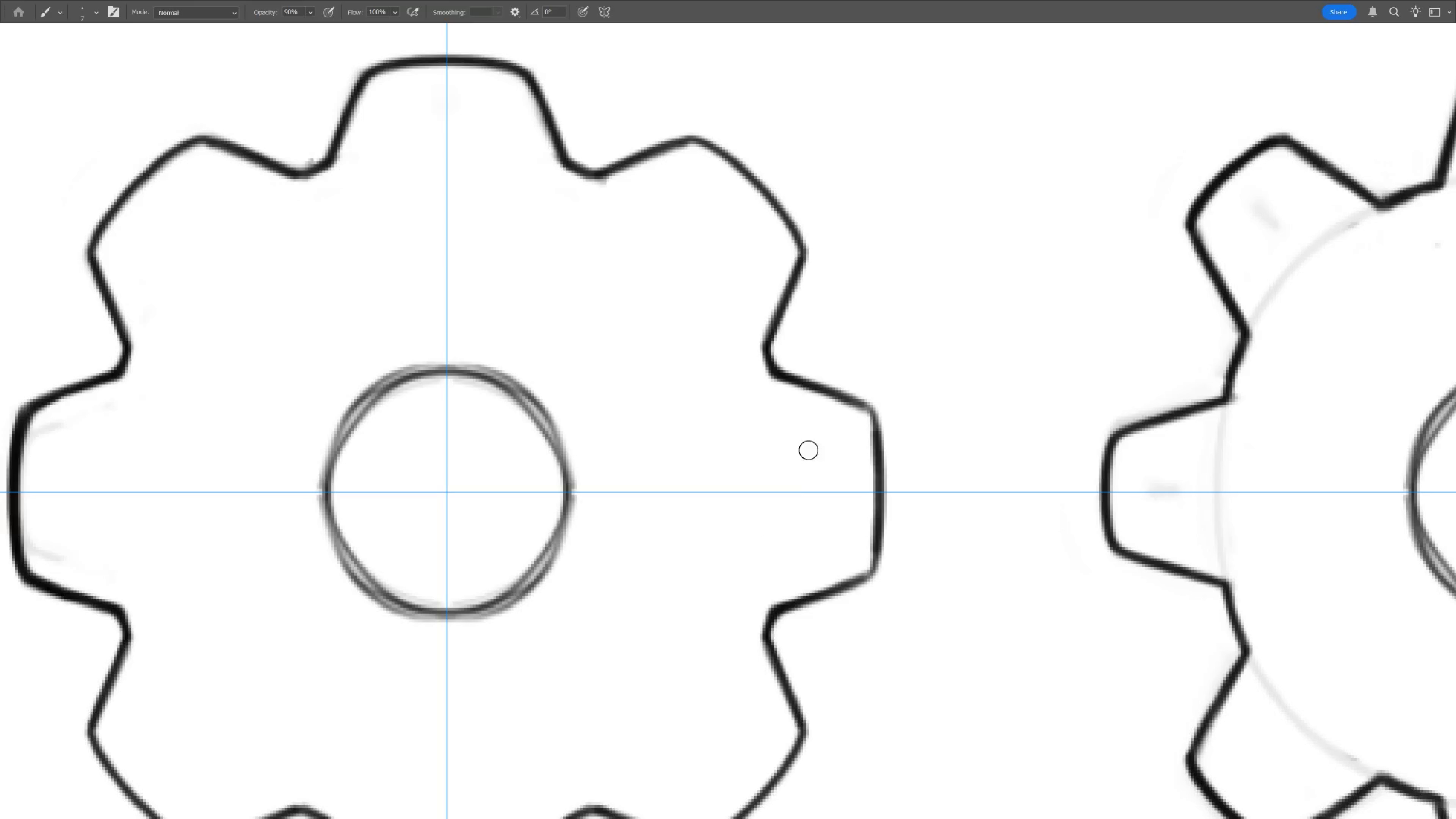 
hold_key(key=Space, duration=2.22)
 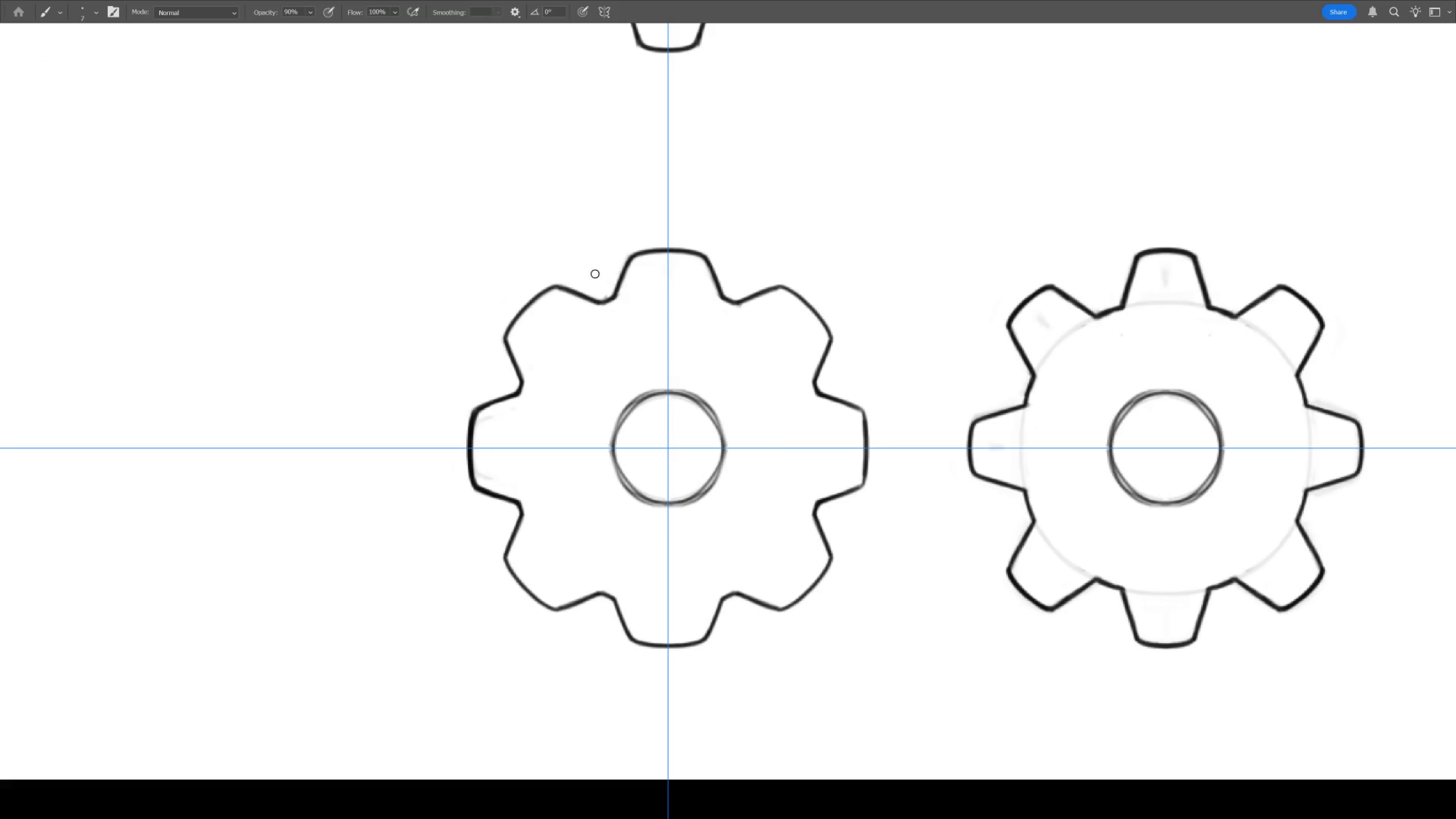 
hold_key(key=ControlLeft, duration=0.36)
left_click_drag(start_coordinate=[812, 442], to_coordinate=[761, 487])
 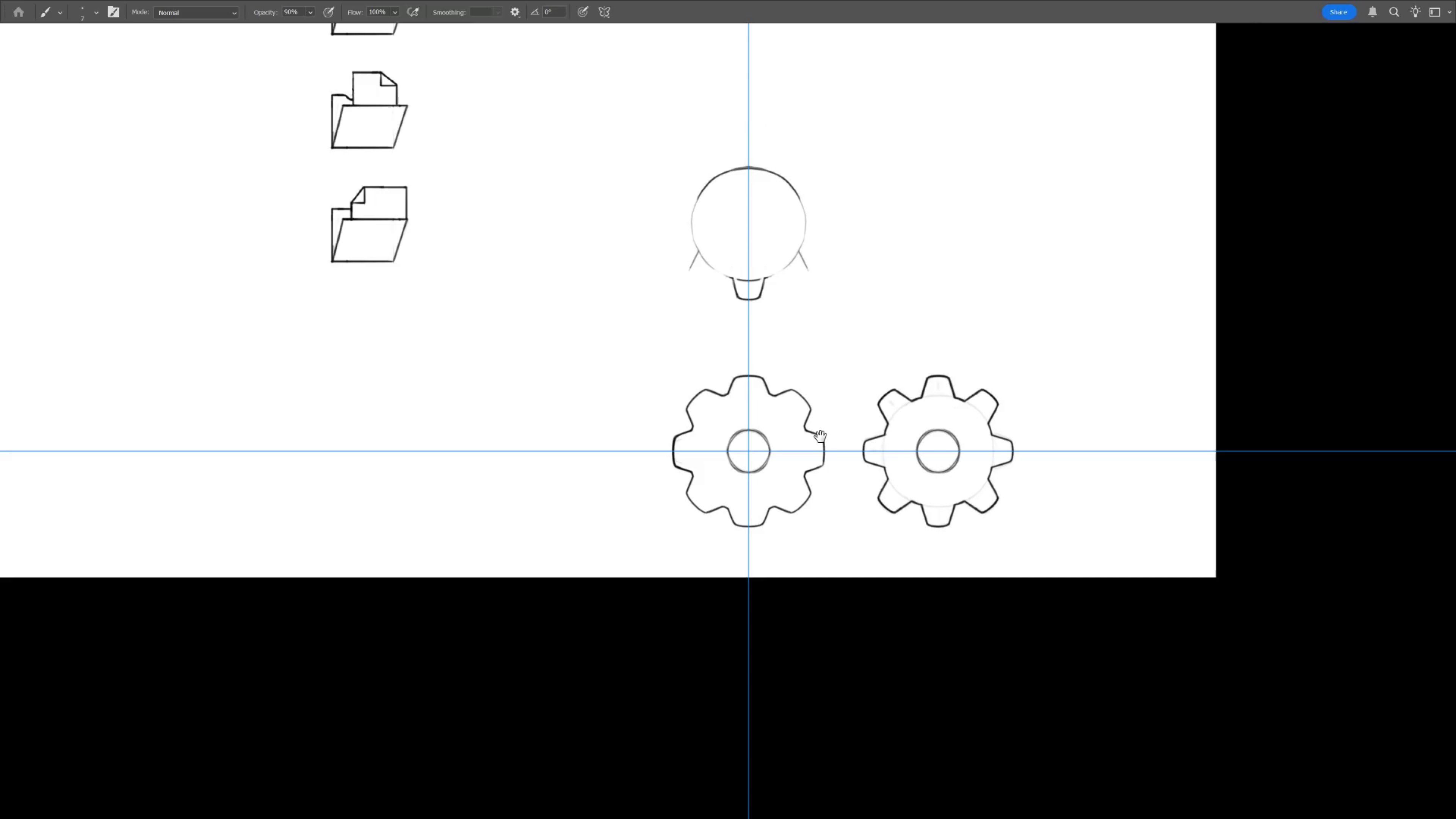 
left_click_drag(start_coordinate=[814, 421], to_coordinate=[759, 413])
 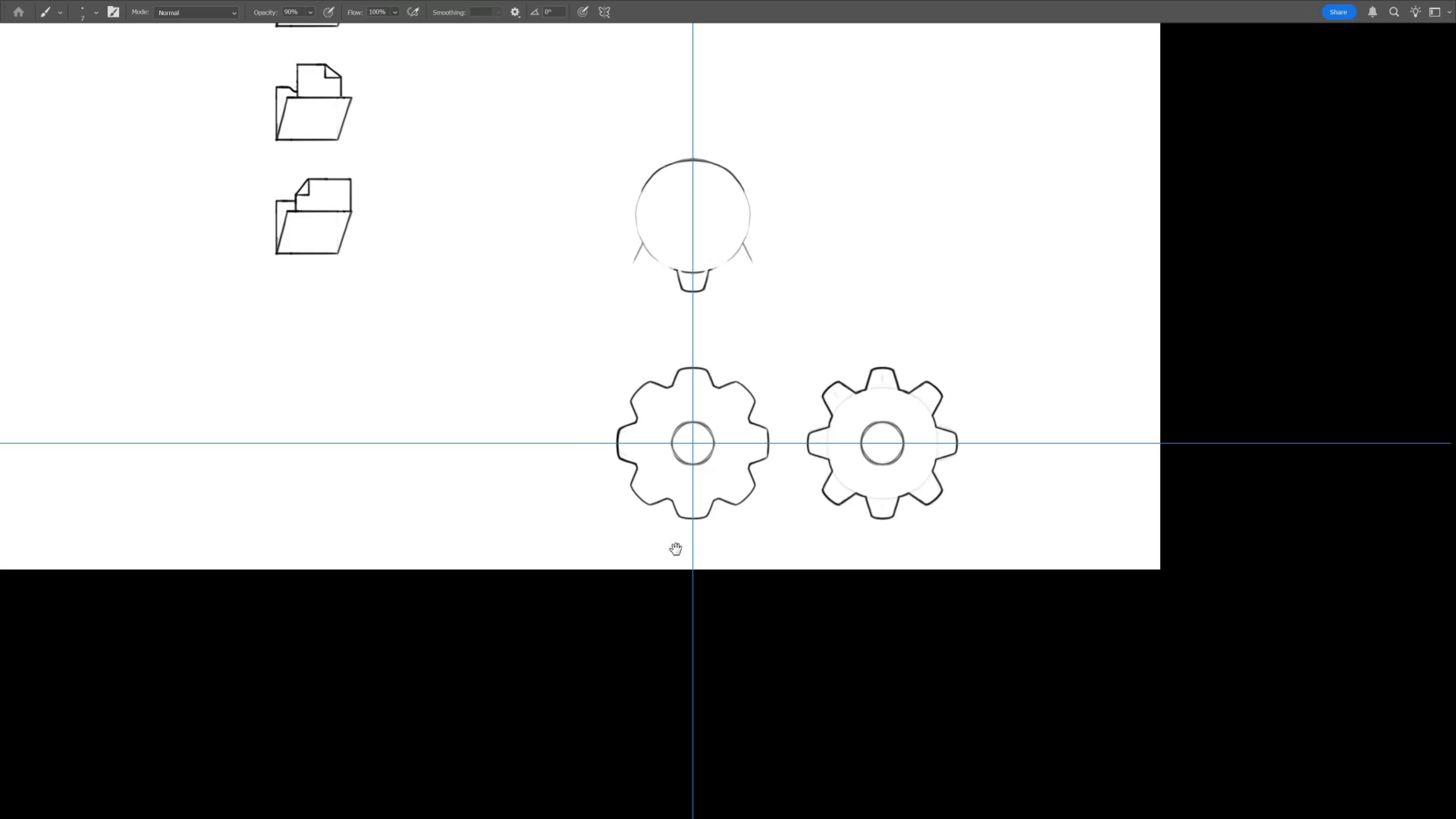 
hold_key(key=ControlLeft, duration=0.46)
left_click_drag(start_coordinate=[708, 440], to_coordinate=[739, 478])
 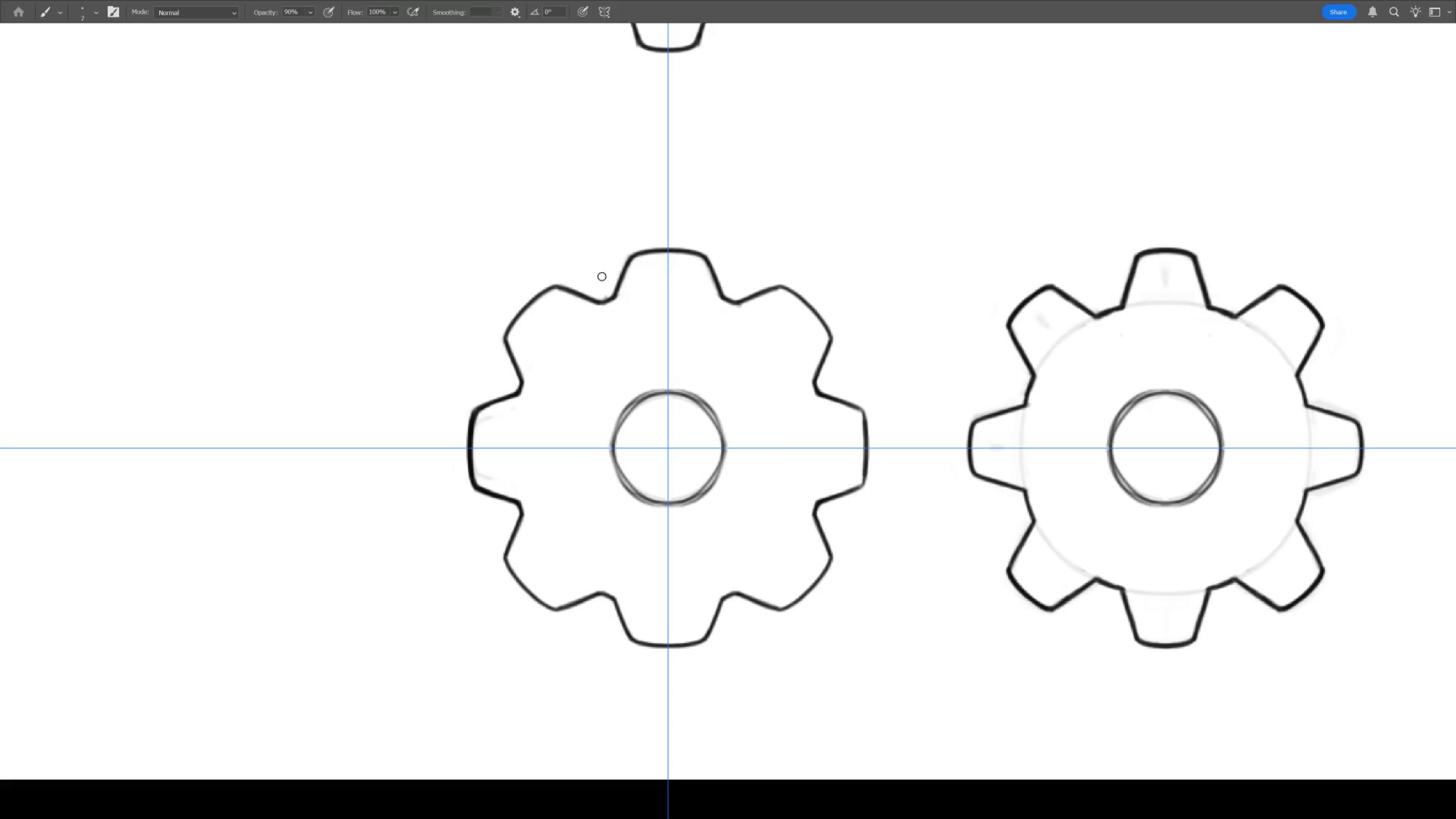 
key(L)
 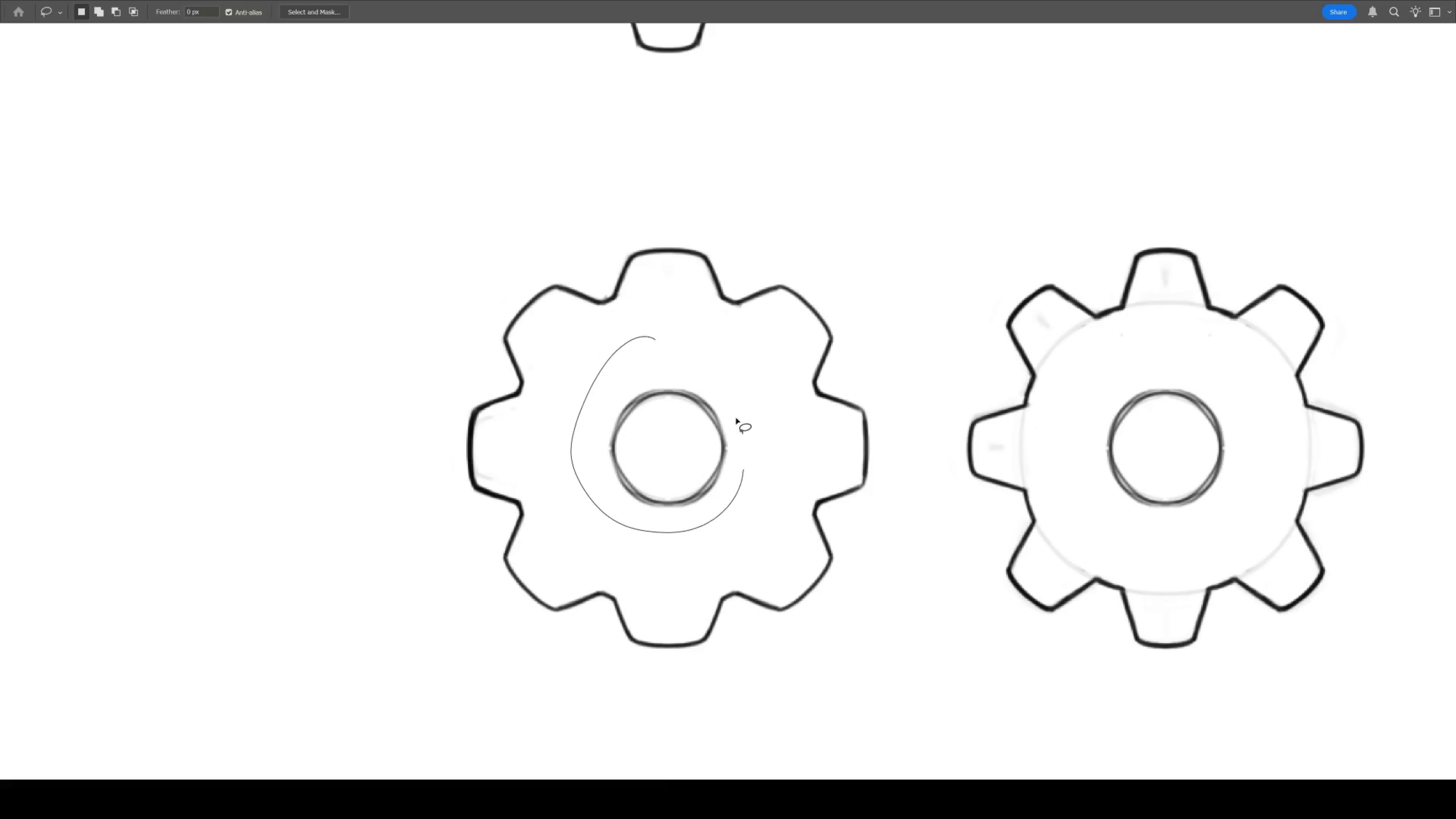 
key(Control+T)
 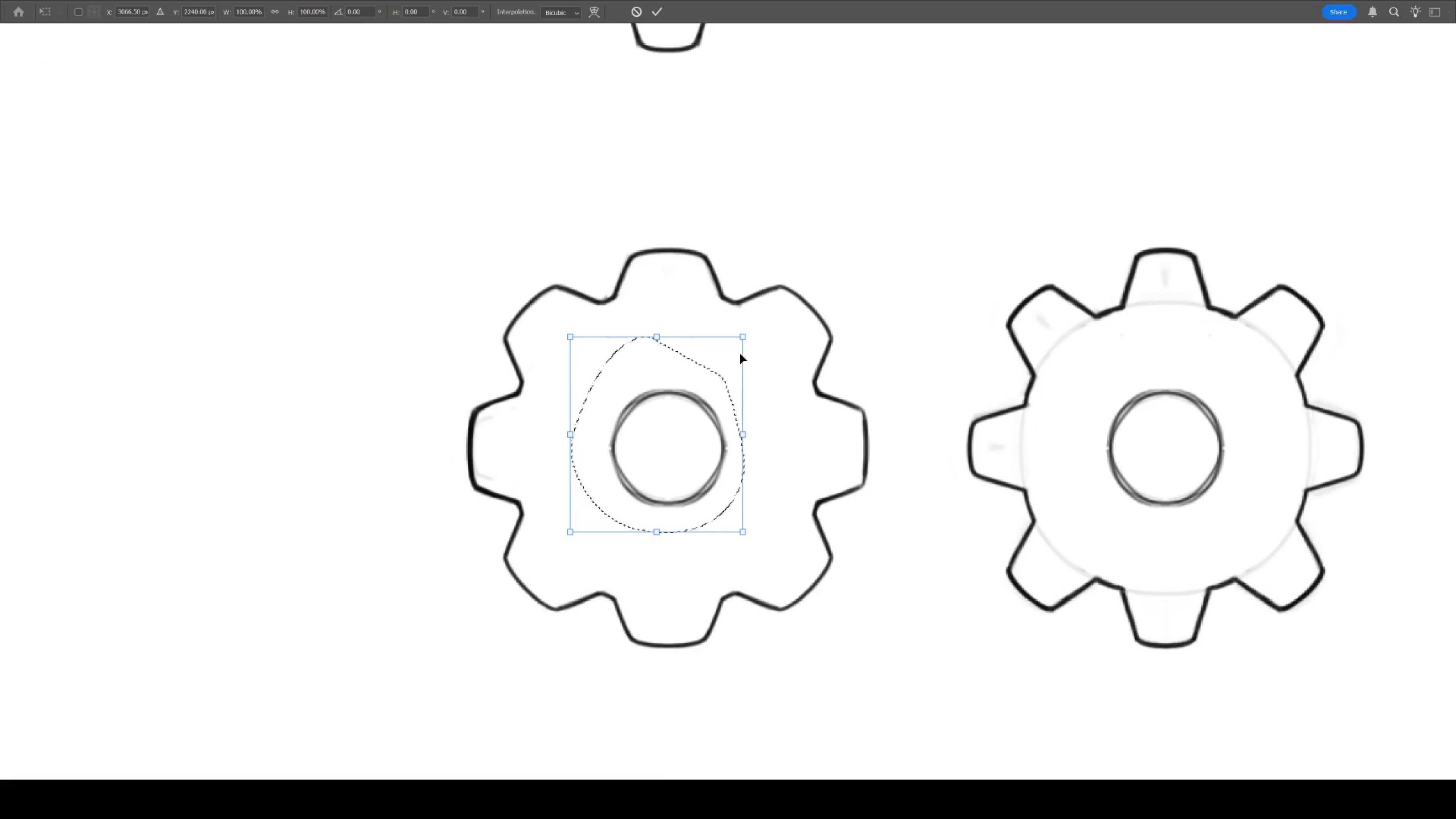 
hold_key(key=AltLeft, duration=3.05)
left_click_drag(start_coordinate=[744, 337], to_coordinate=[825, 238])
 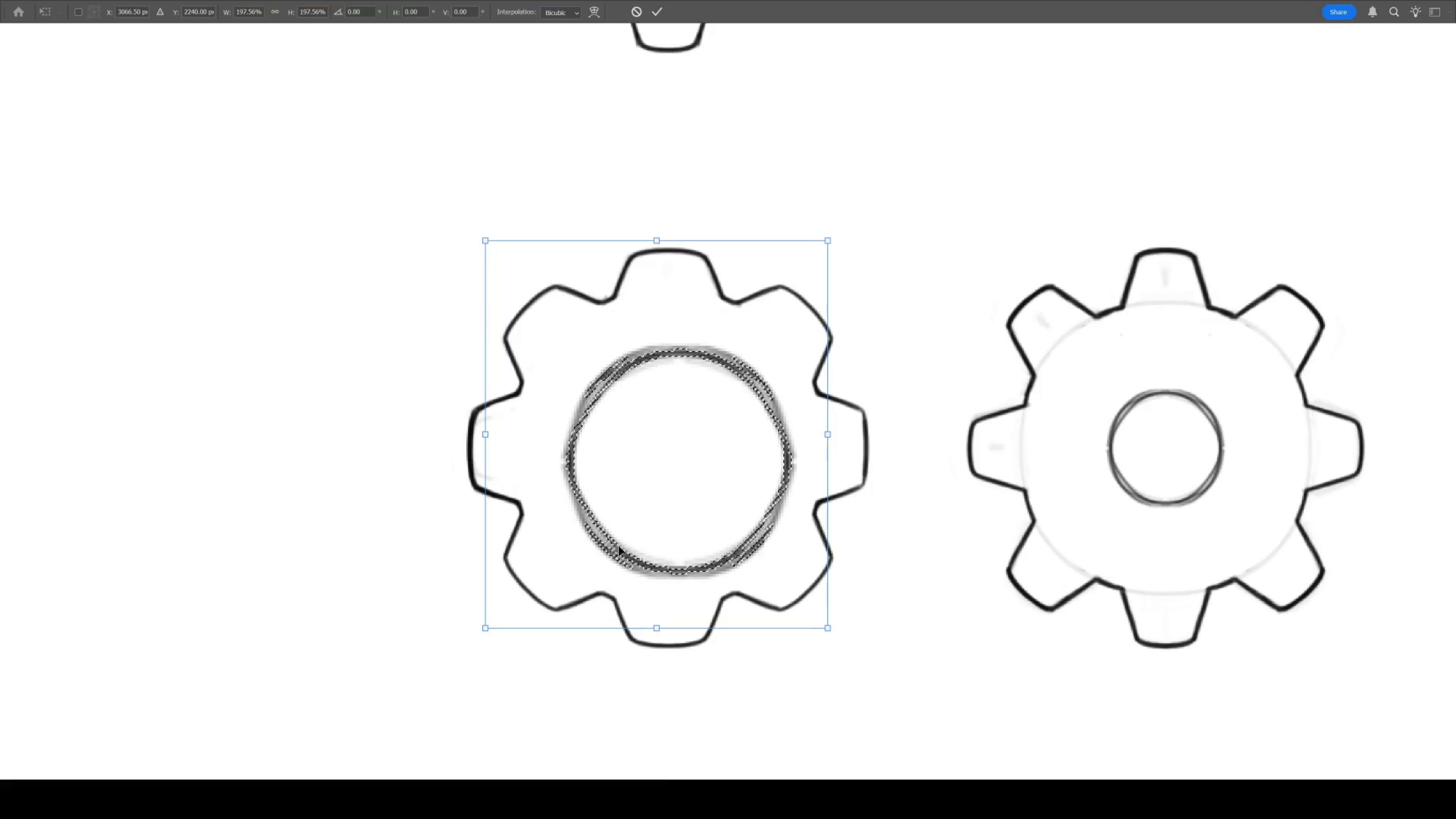 
hold_key(key=ShiftLeft, duration=1.53)
 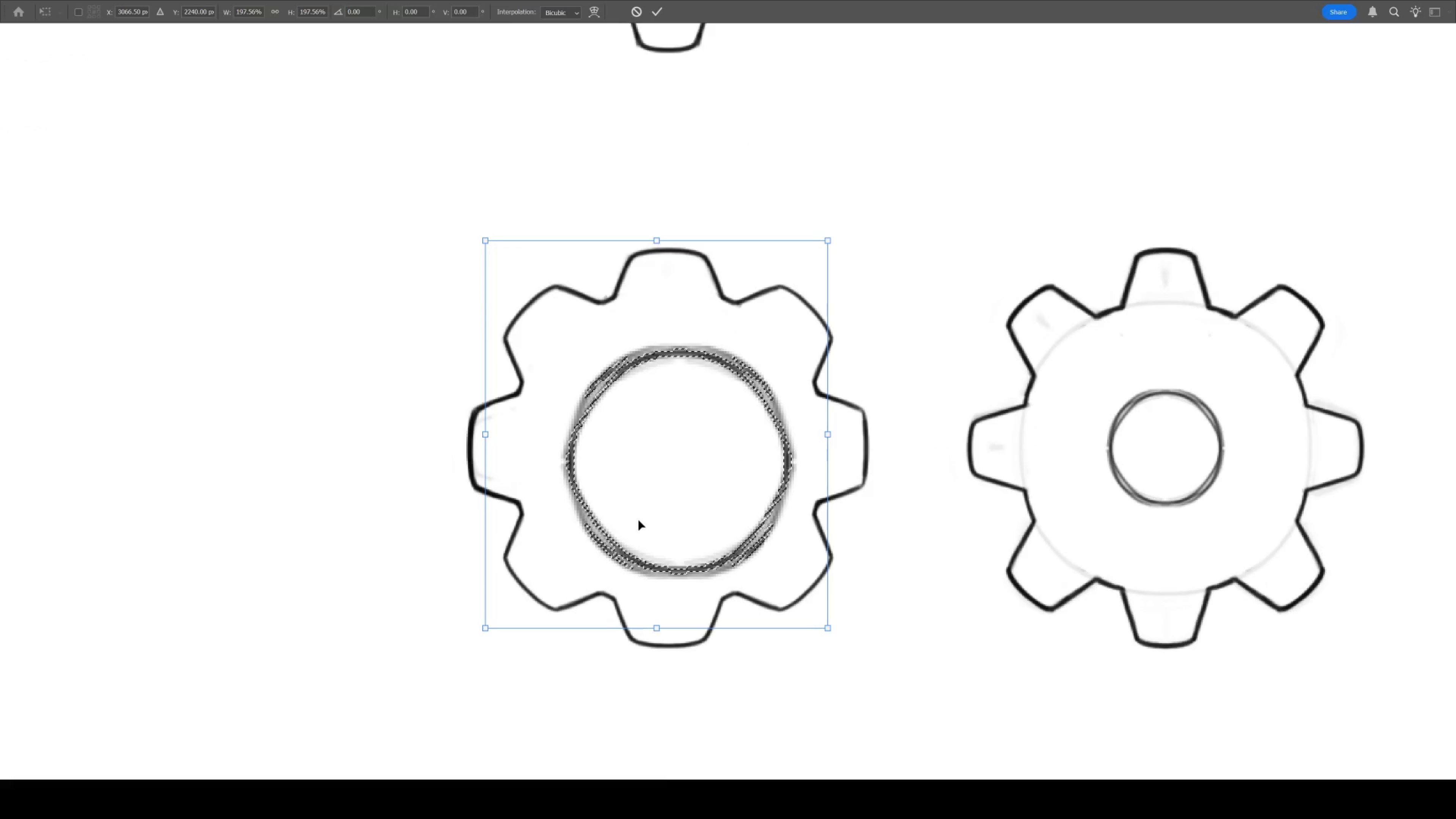 
hold_key(key=ShiftLeft, duration=0.31)
 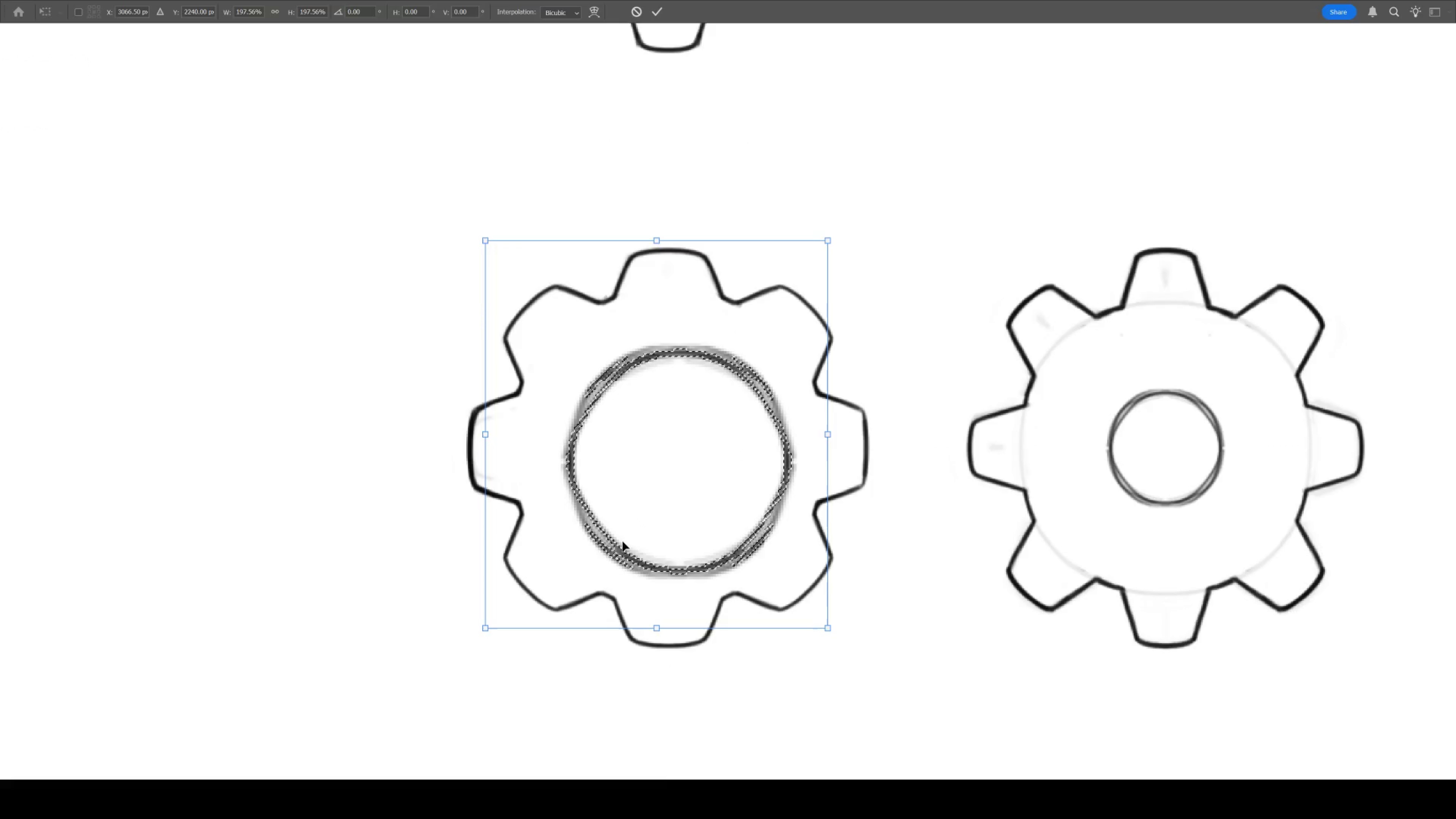 
key(Control+Z)
 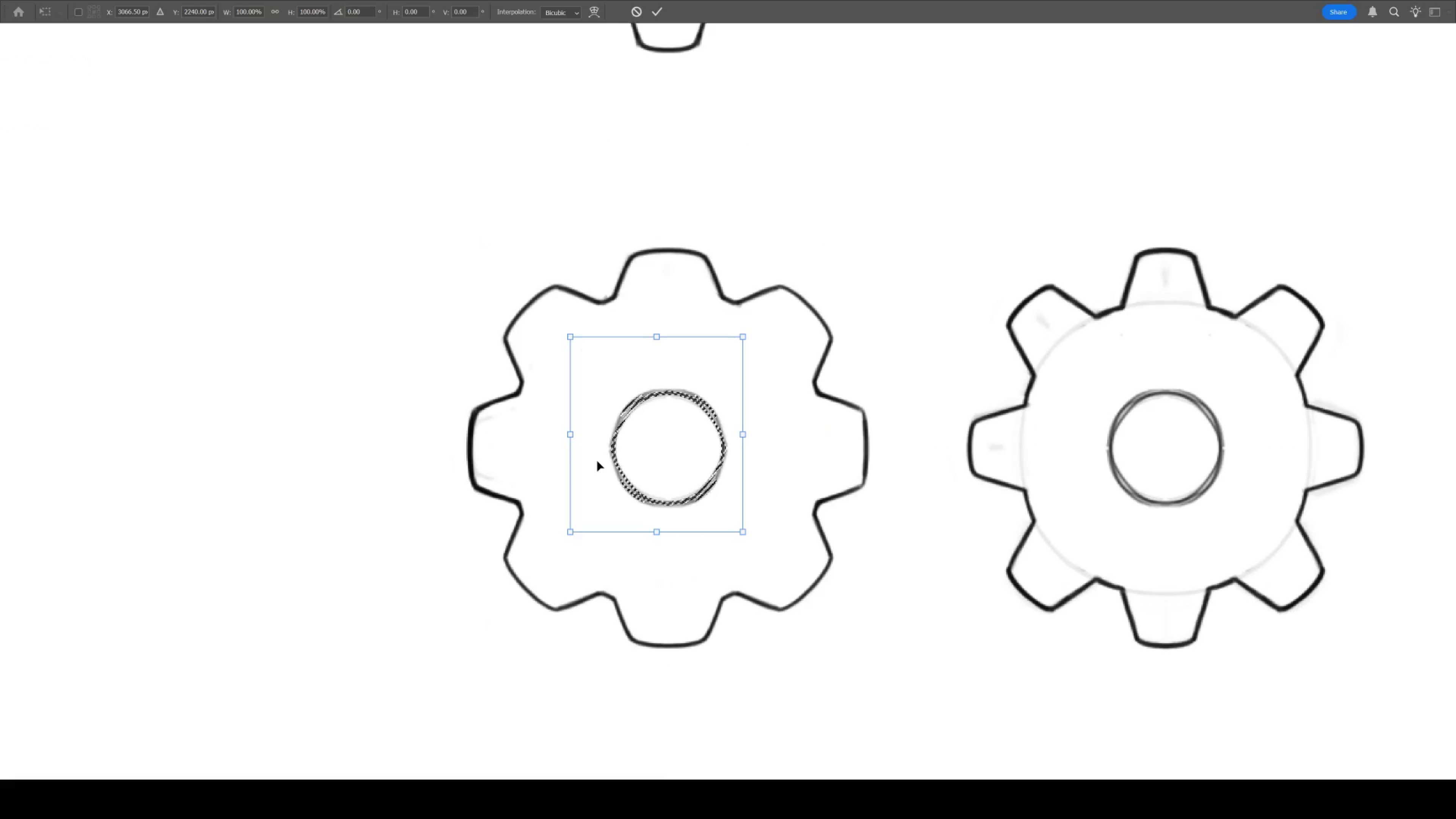 
key(Enter)
 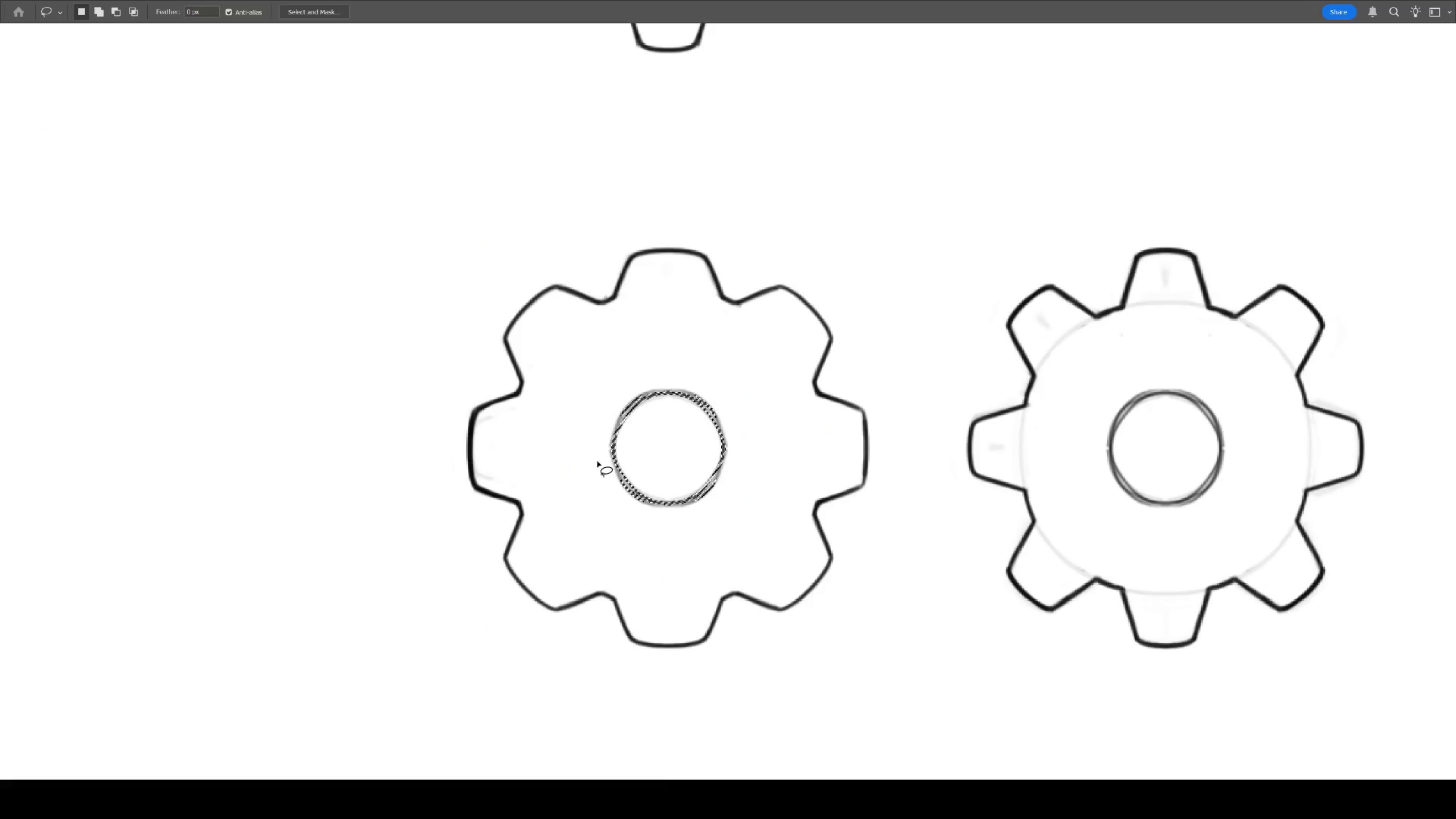 
key(Control+D)
 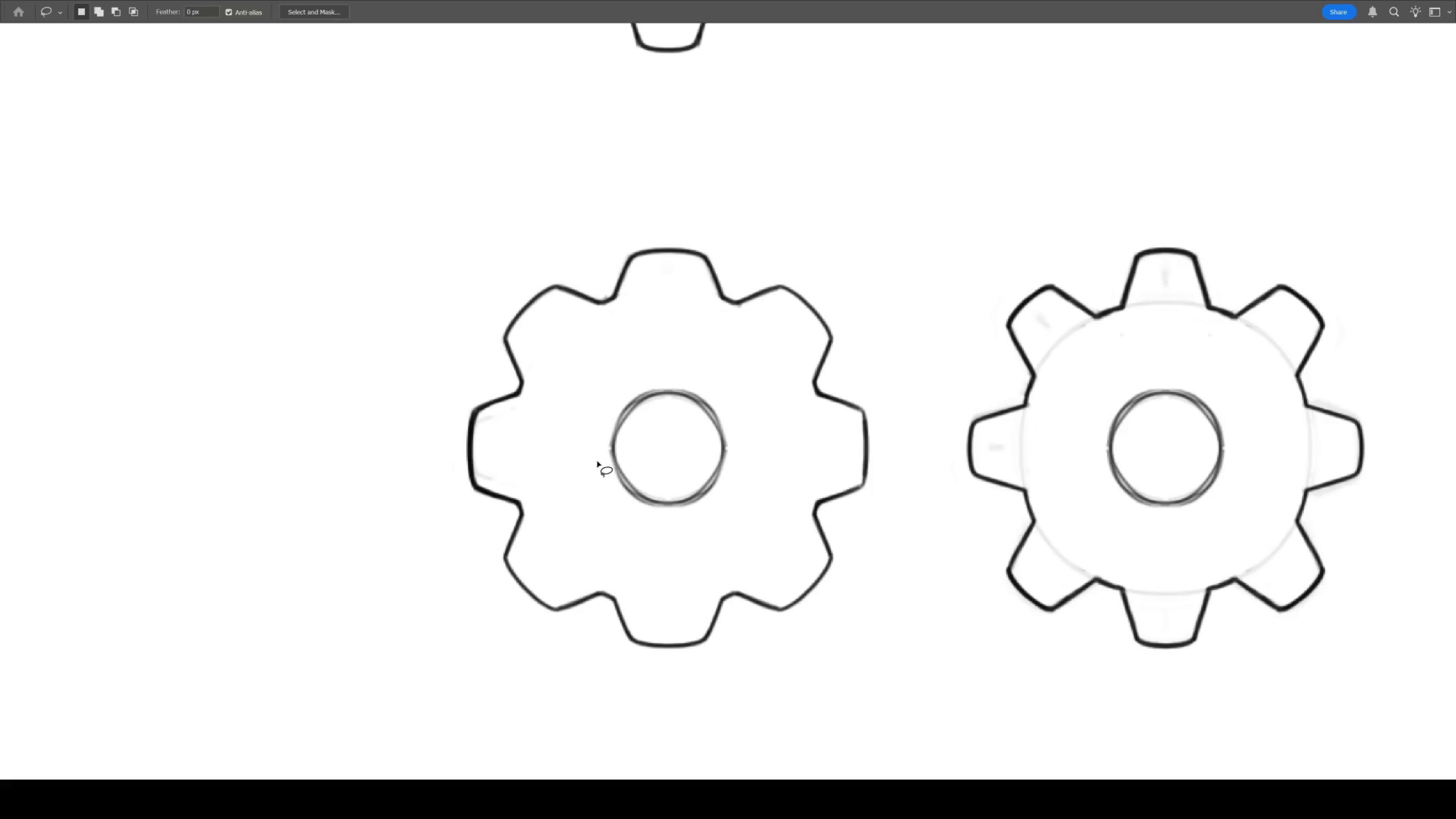 
key(Control+Z)
 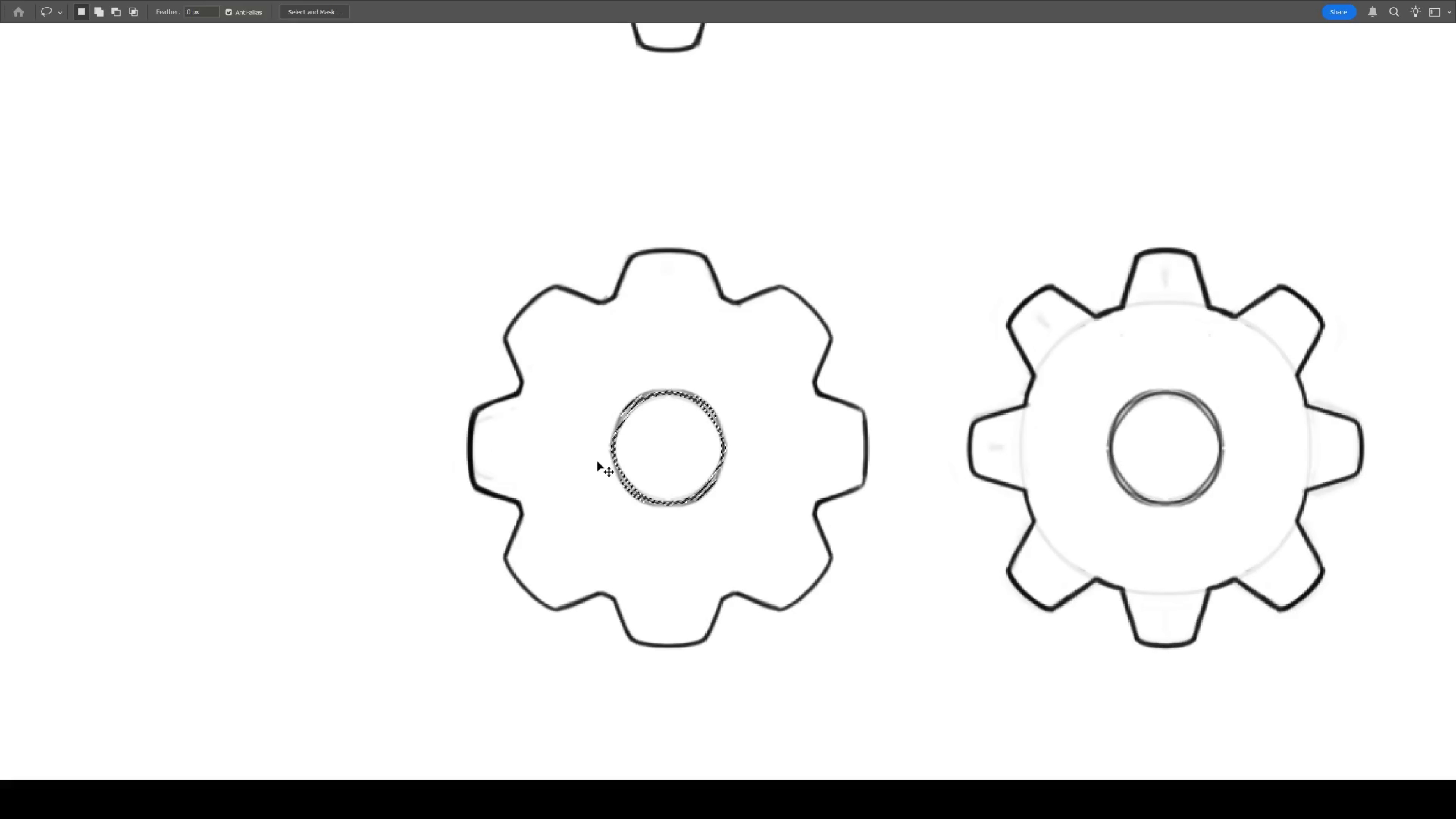 
key(Delete)
 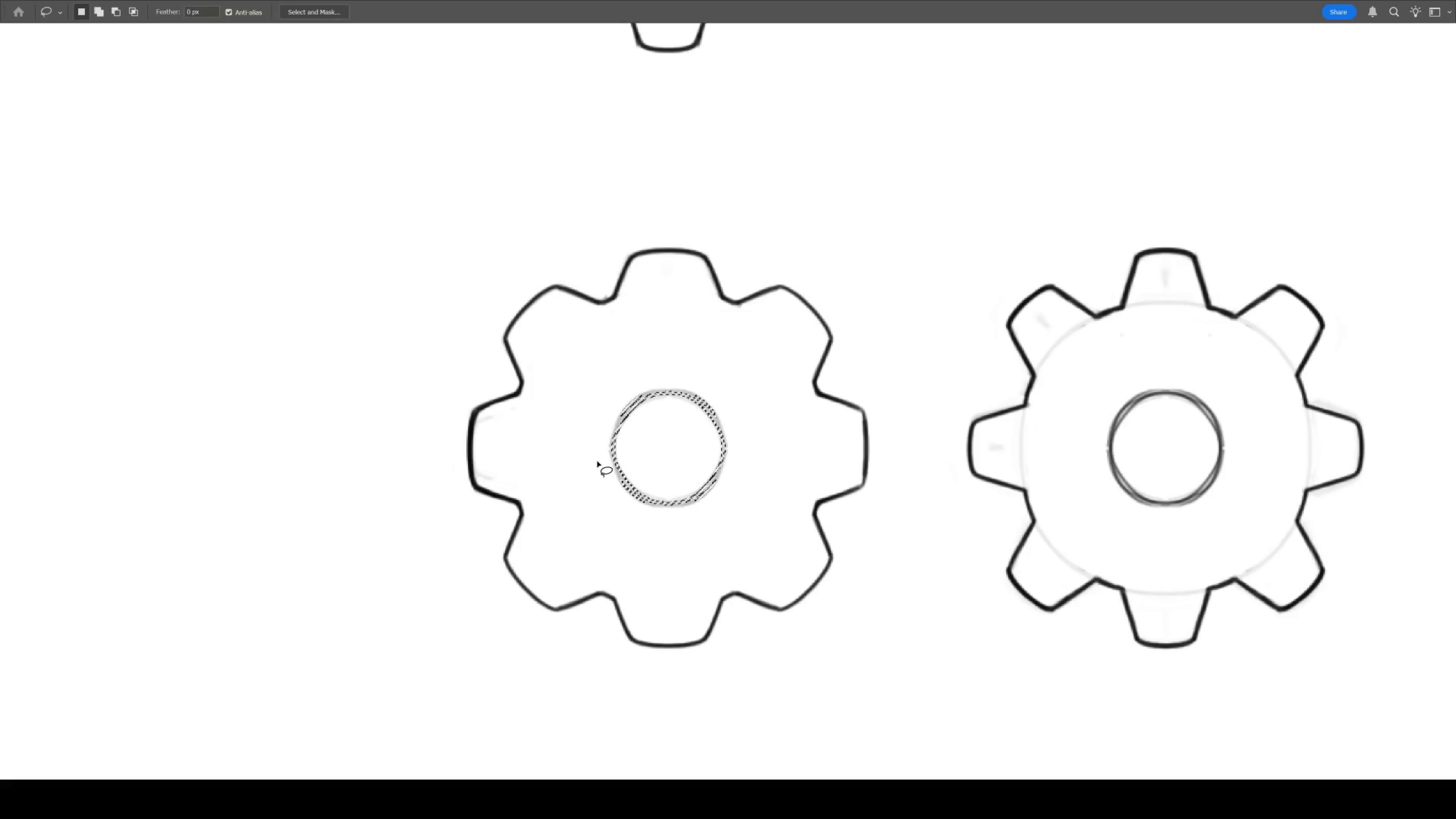 
key(Control+D)
 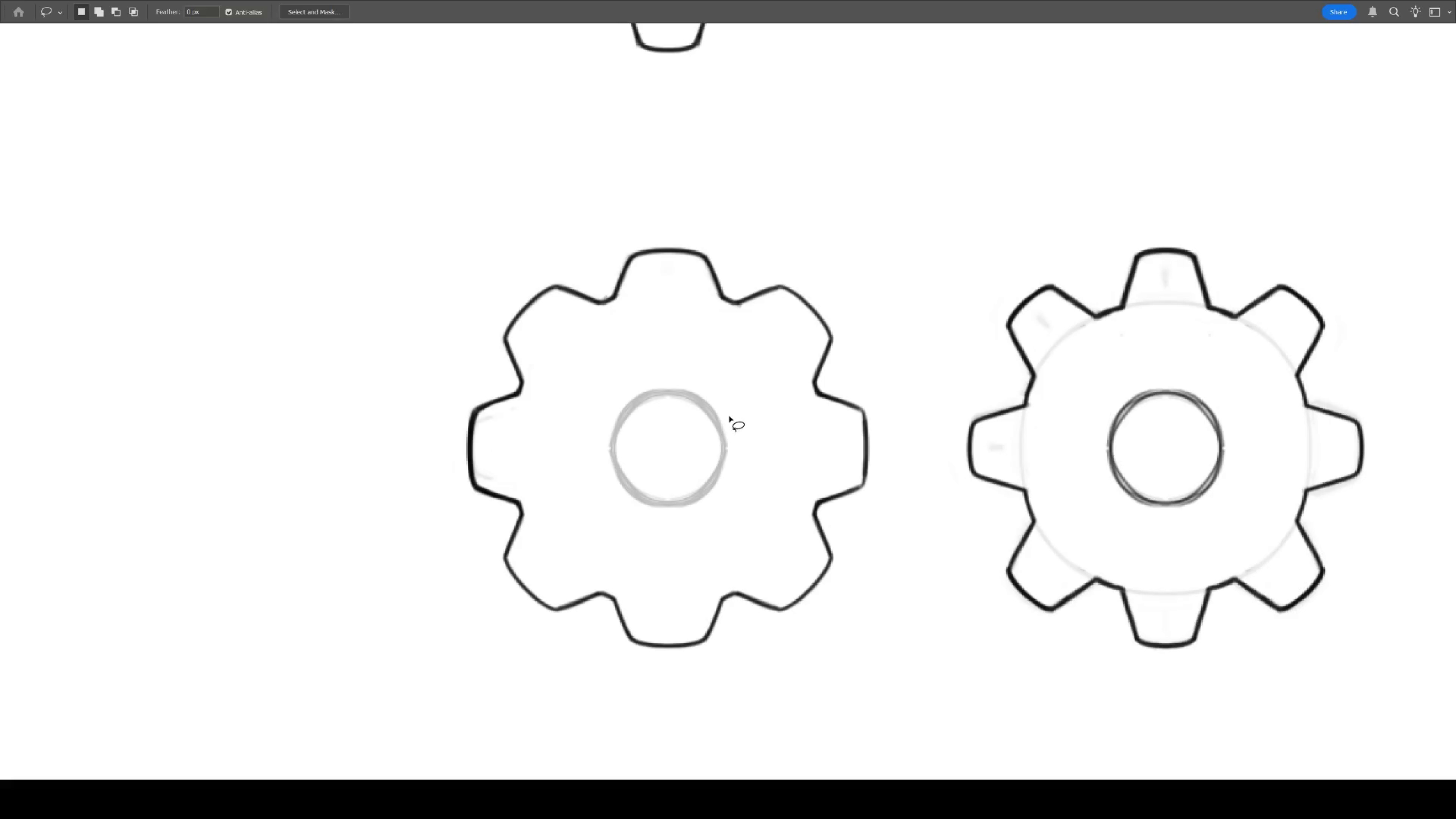 
key(E)
 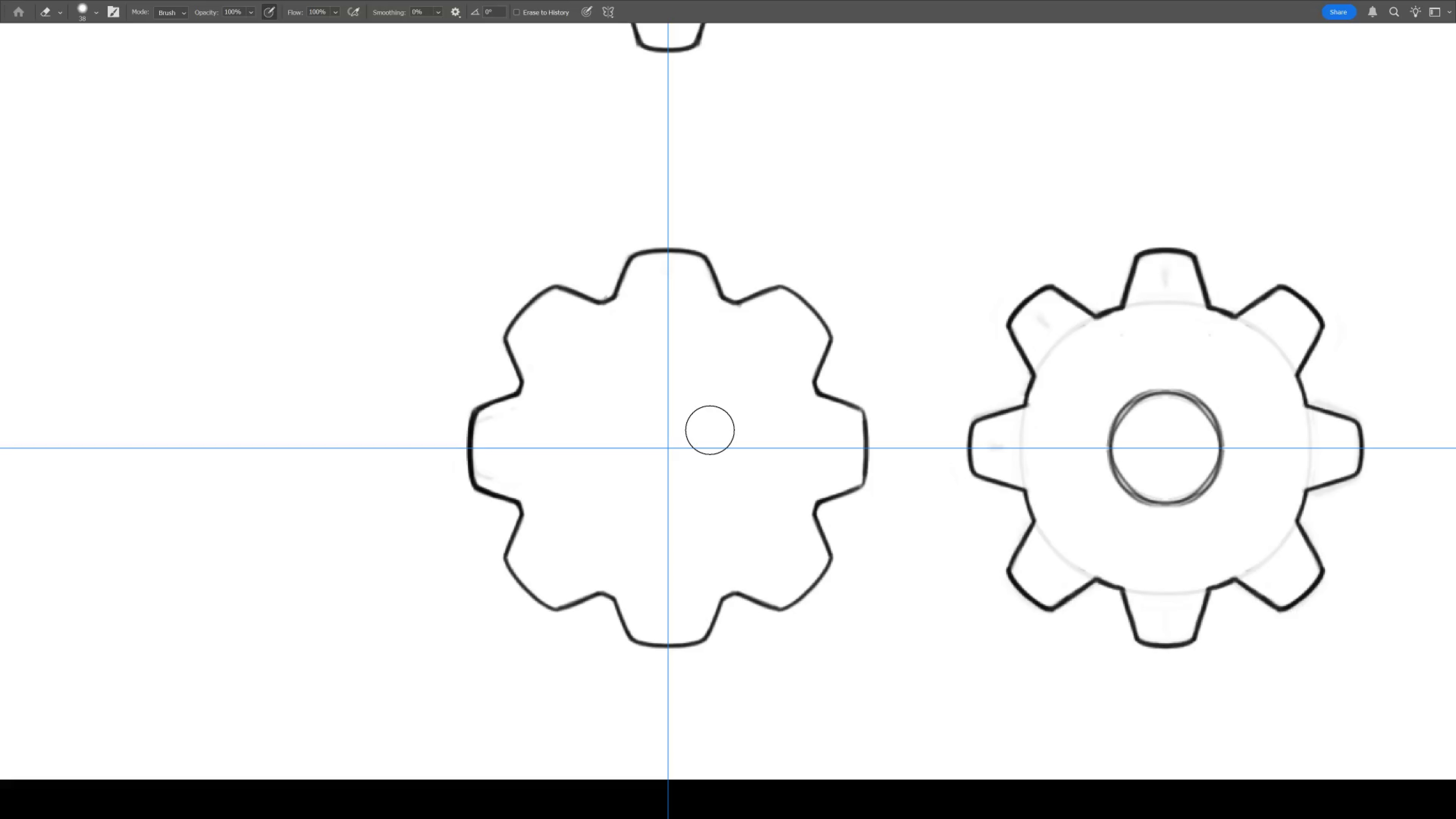 
key(Tab)
 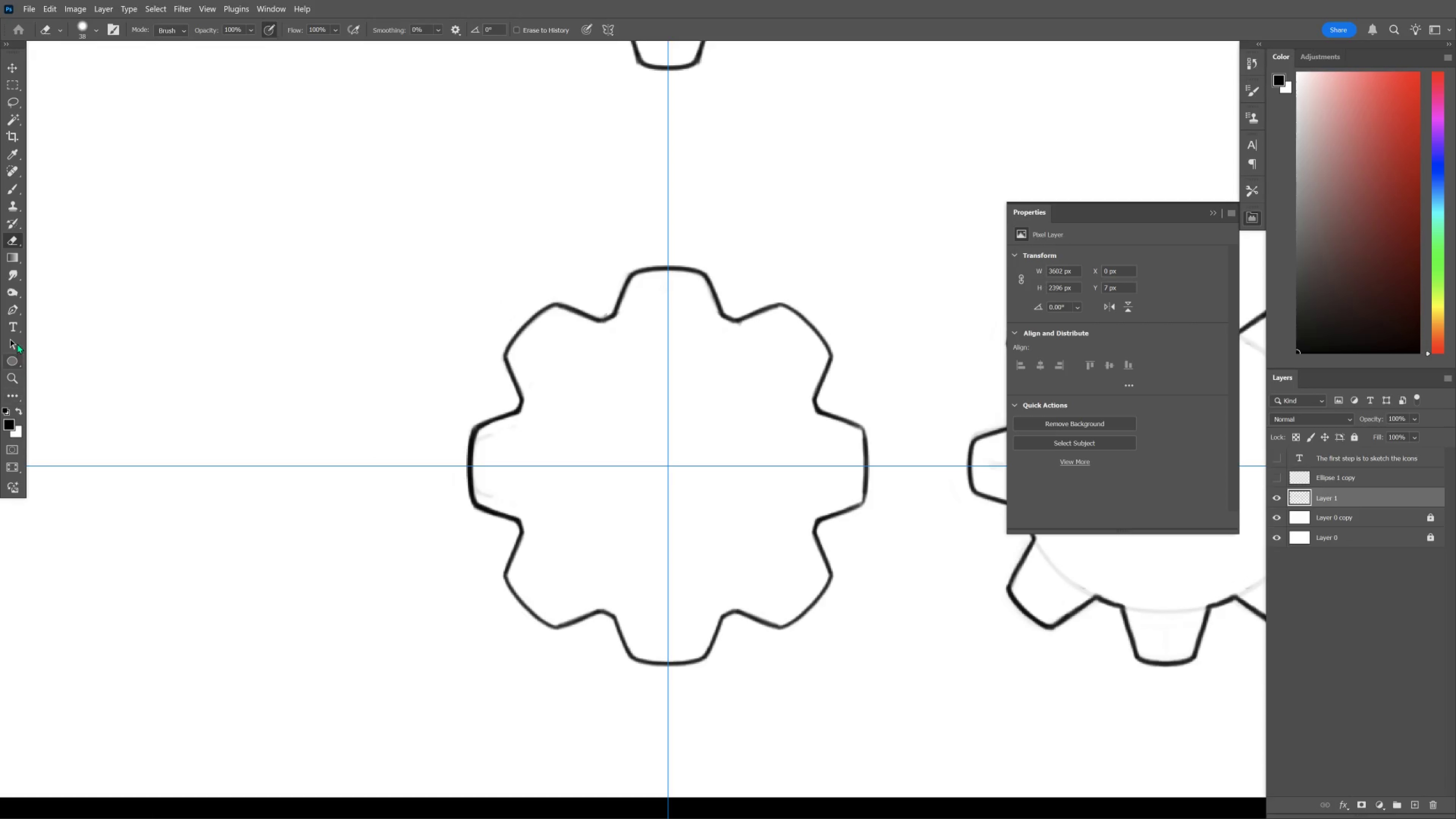 
left_click([9, 358])
 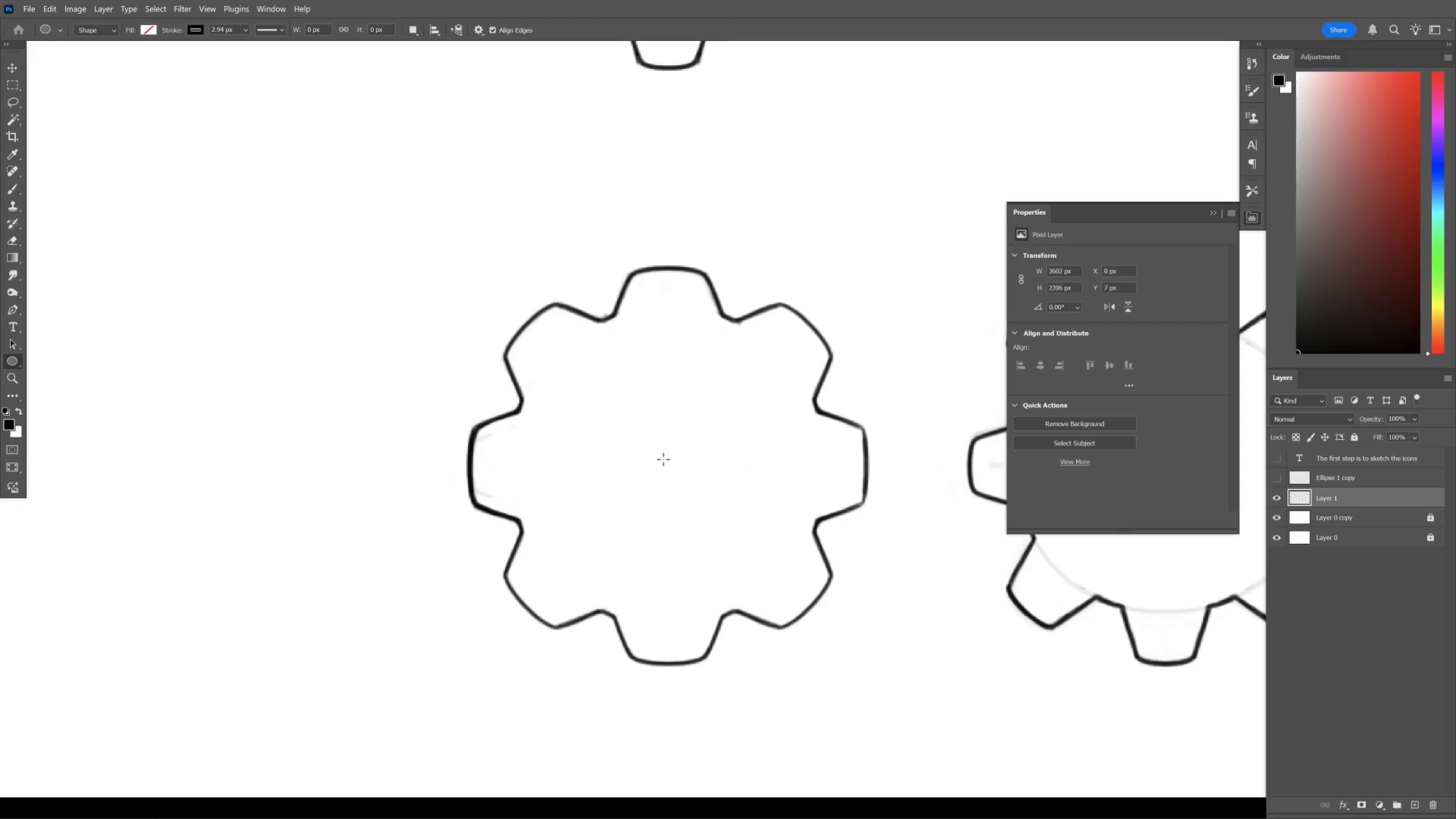 
key(Control+Quote)
 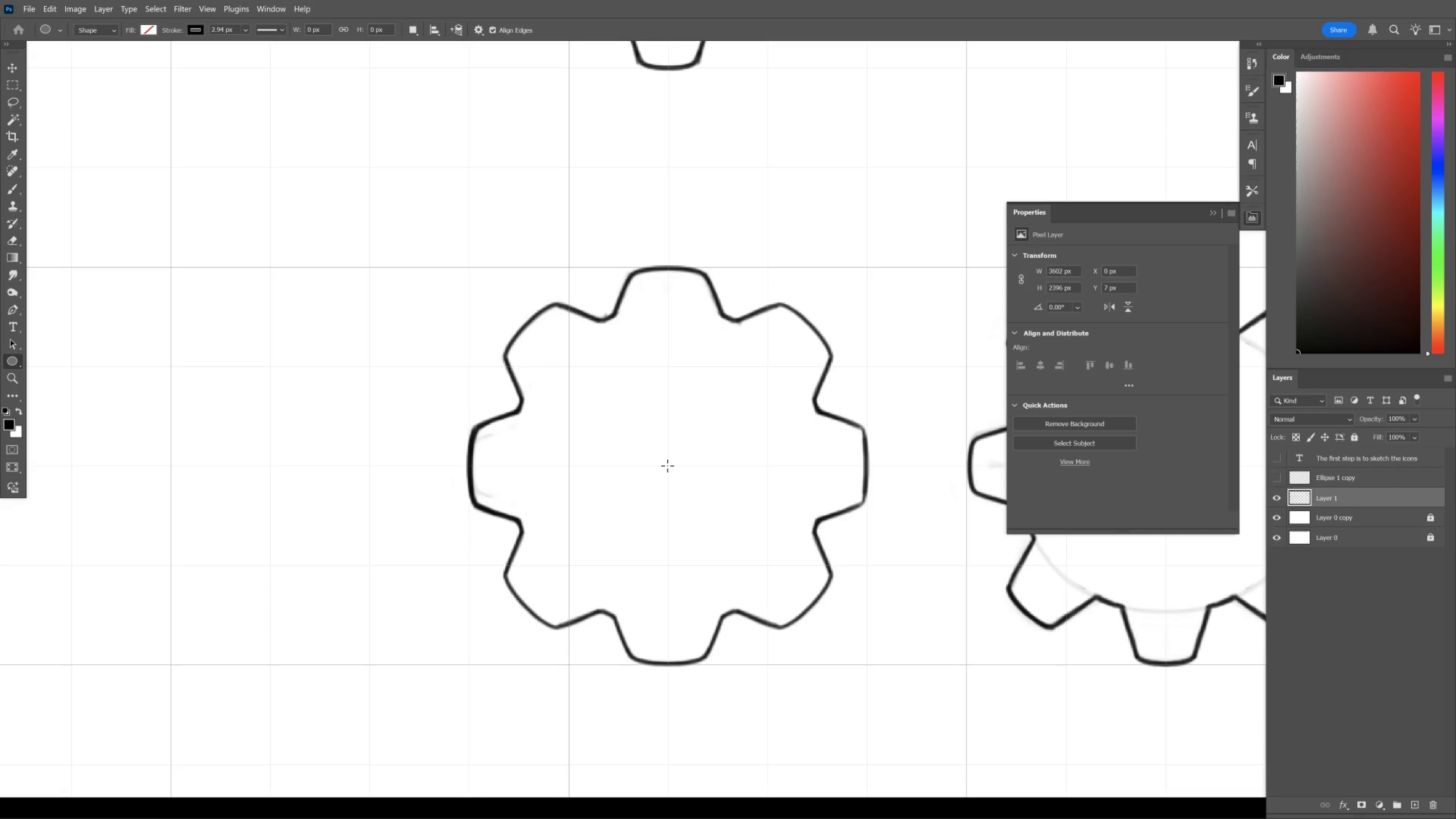 
left_click_drag(start_coordinate=[668, 465], to_coordinate=[789, 580])
 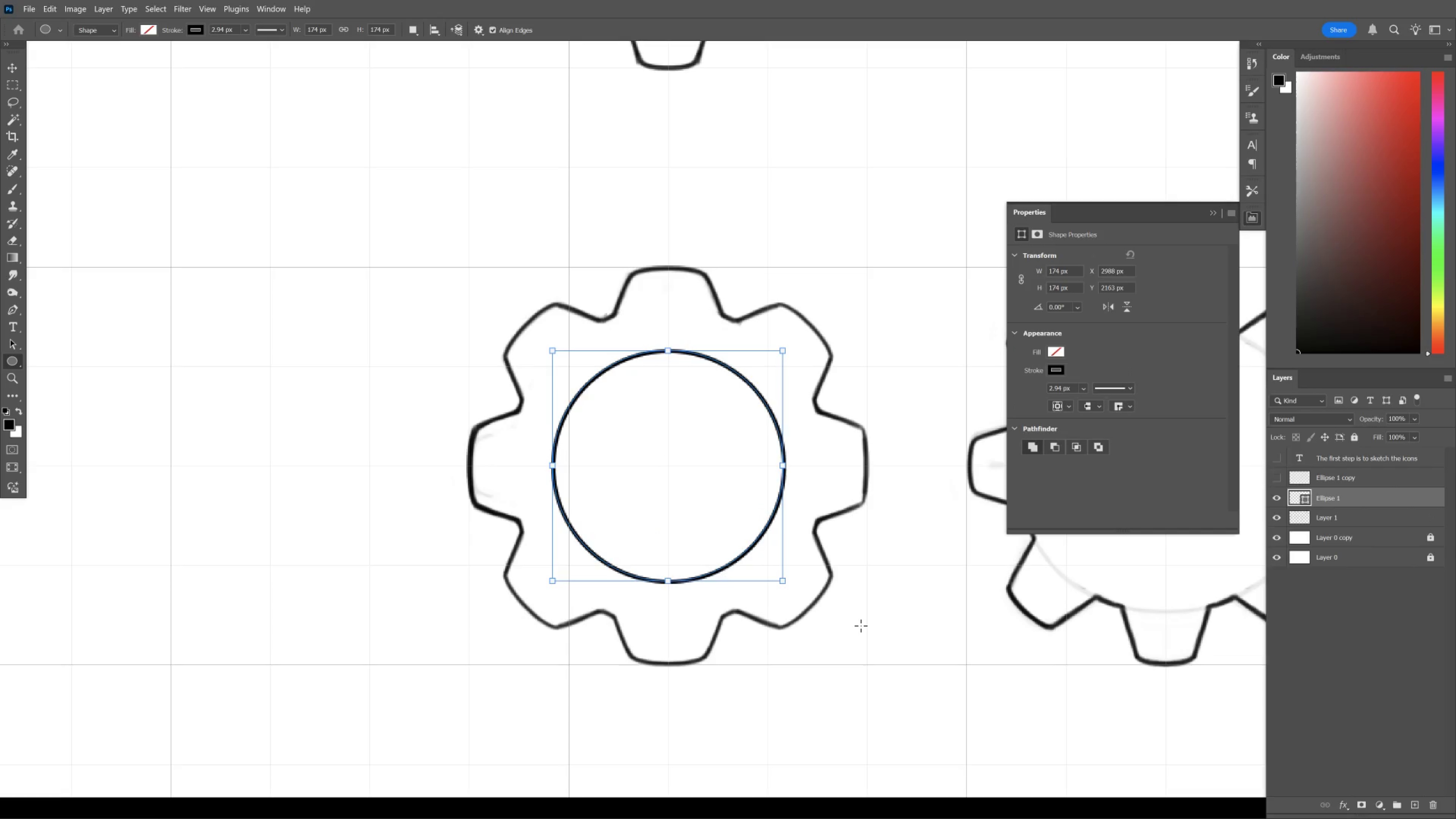 
hold_key(key=AltLeft, duration=4.91)
 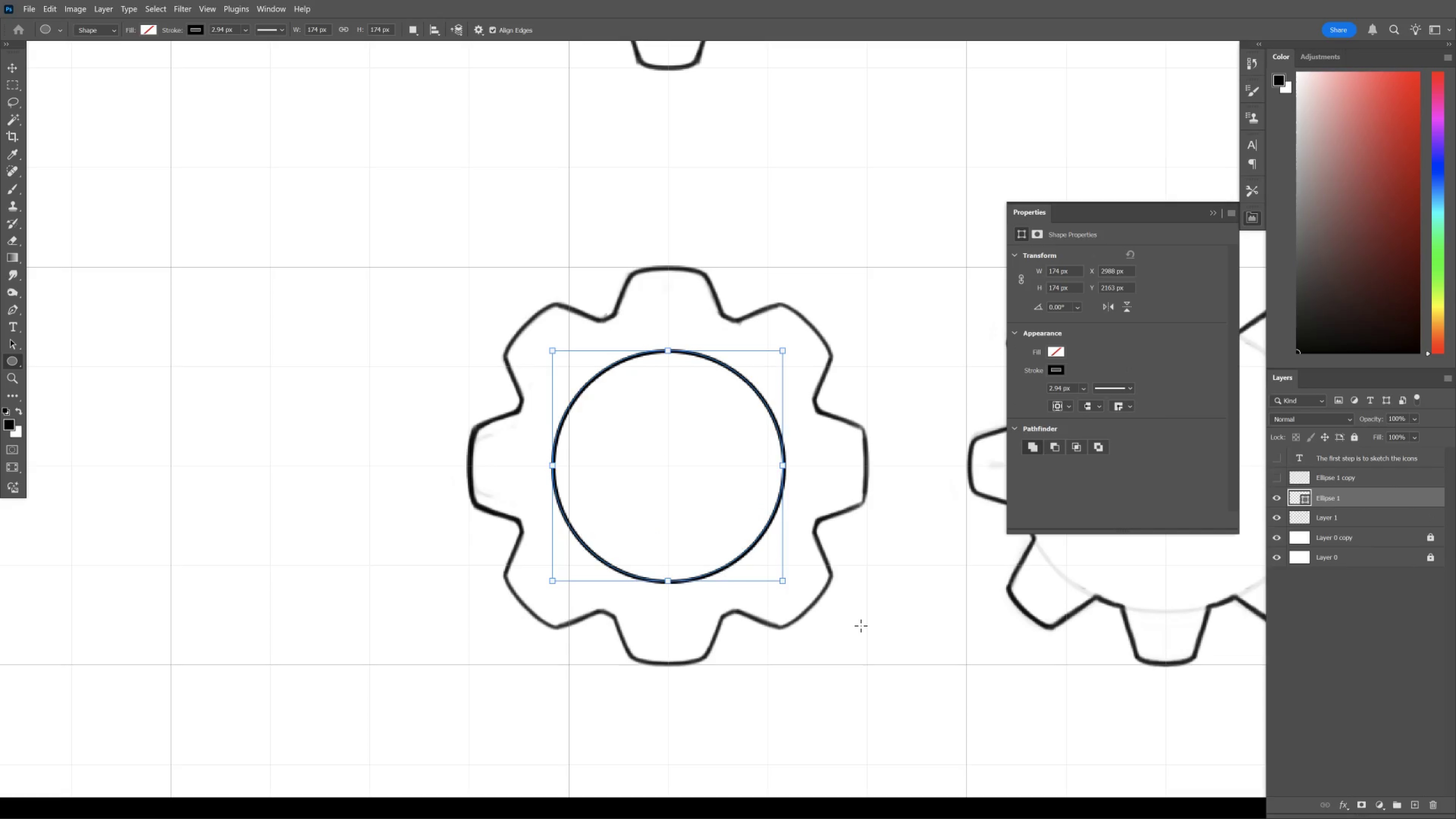 
hold_key(key=ShiftLeft, duration=1.54)
 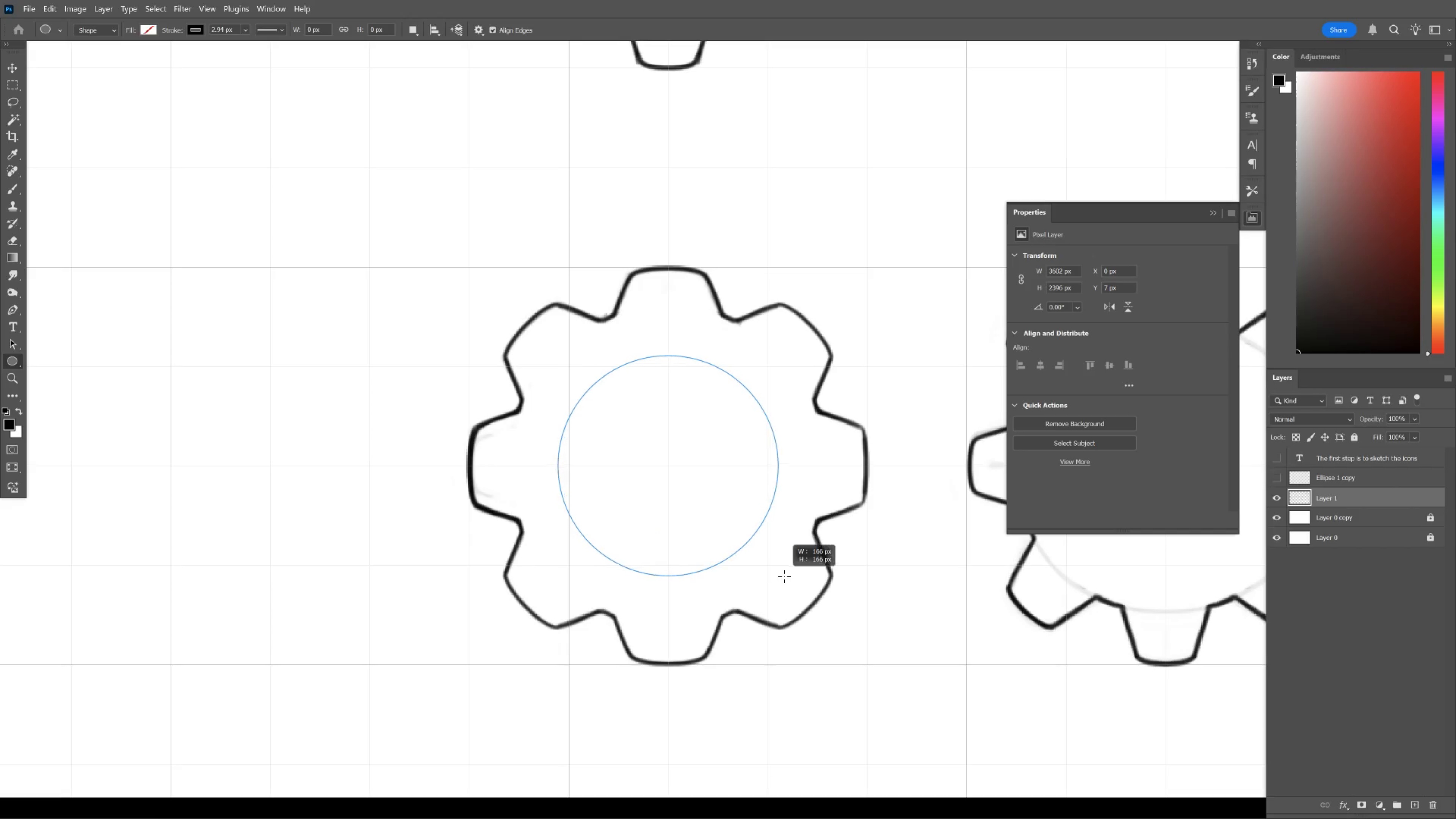 
hold_key(key=ShiftLeft, duration=1.52)
 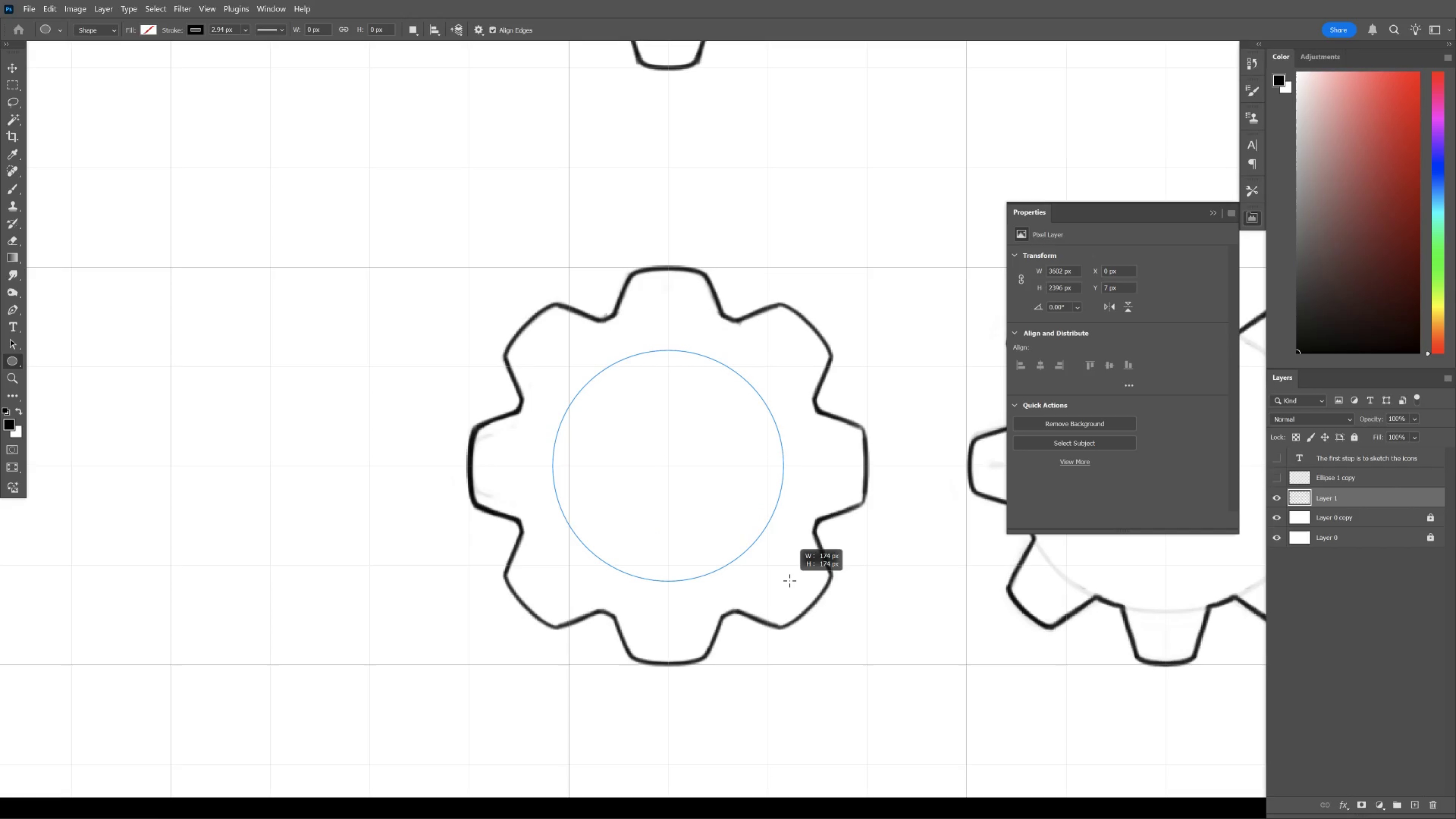 
hold_key(key=ShiftLeft, duration=1.12)
 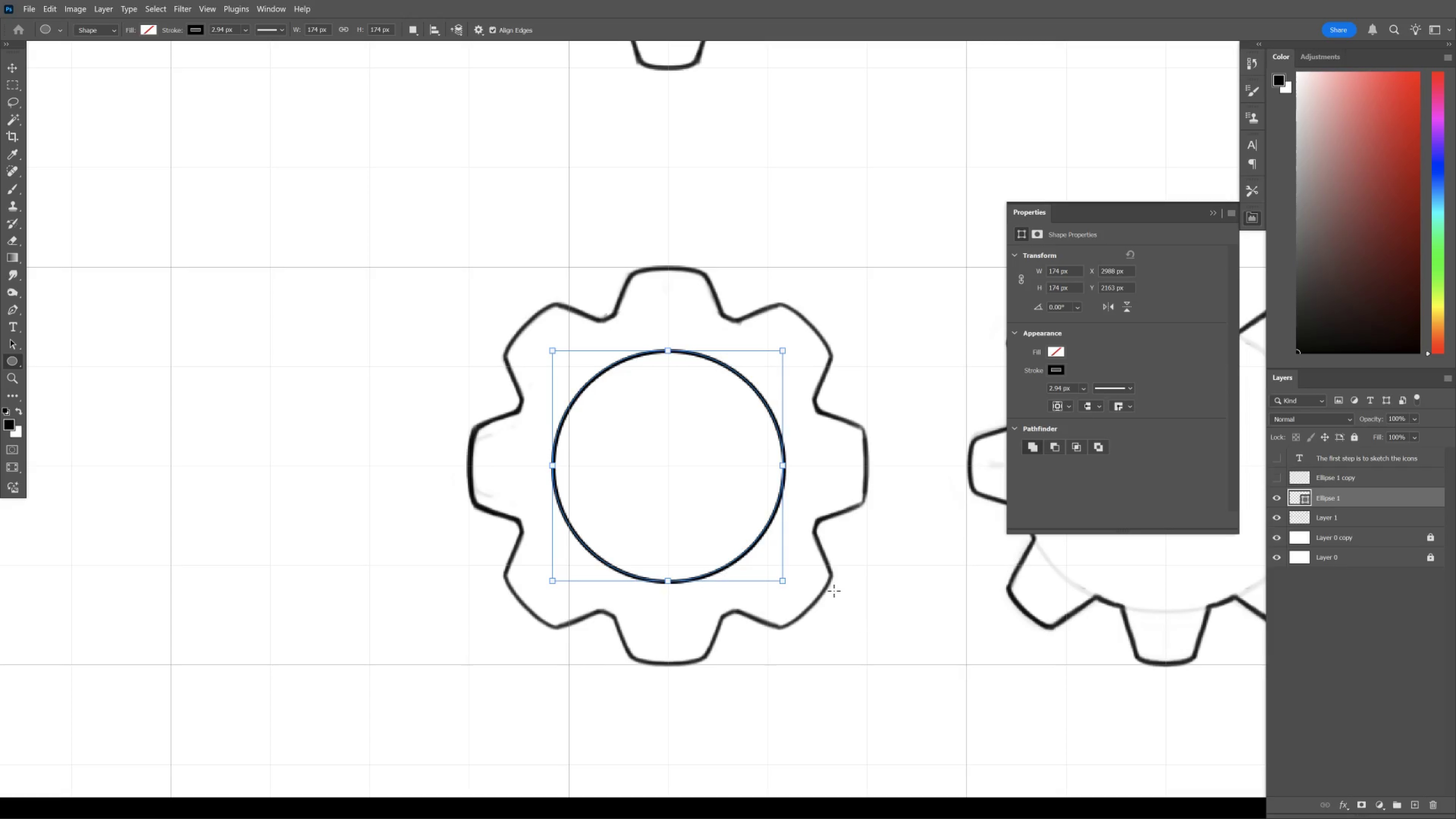 
key(Enter)
 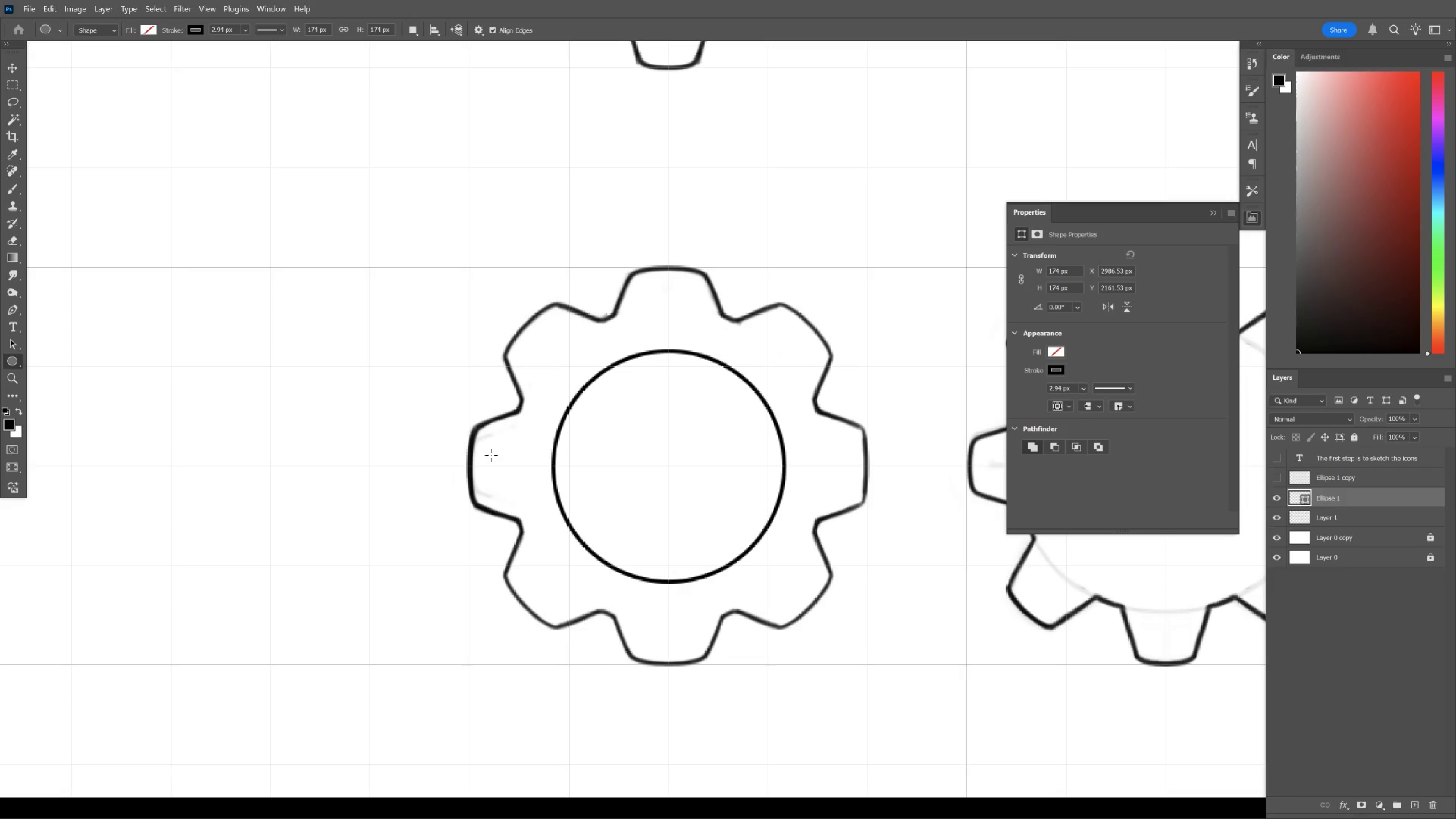 
hold_key(key=ControlLeft, duration=1.96)
 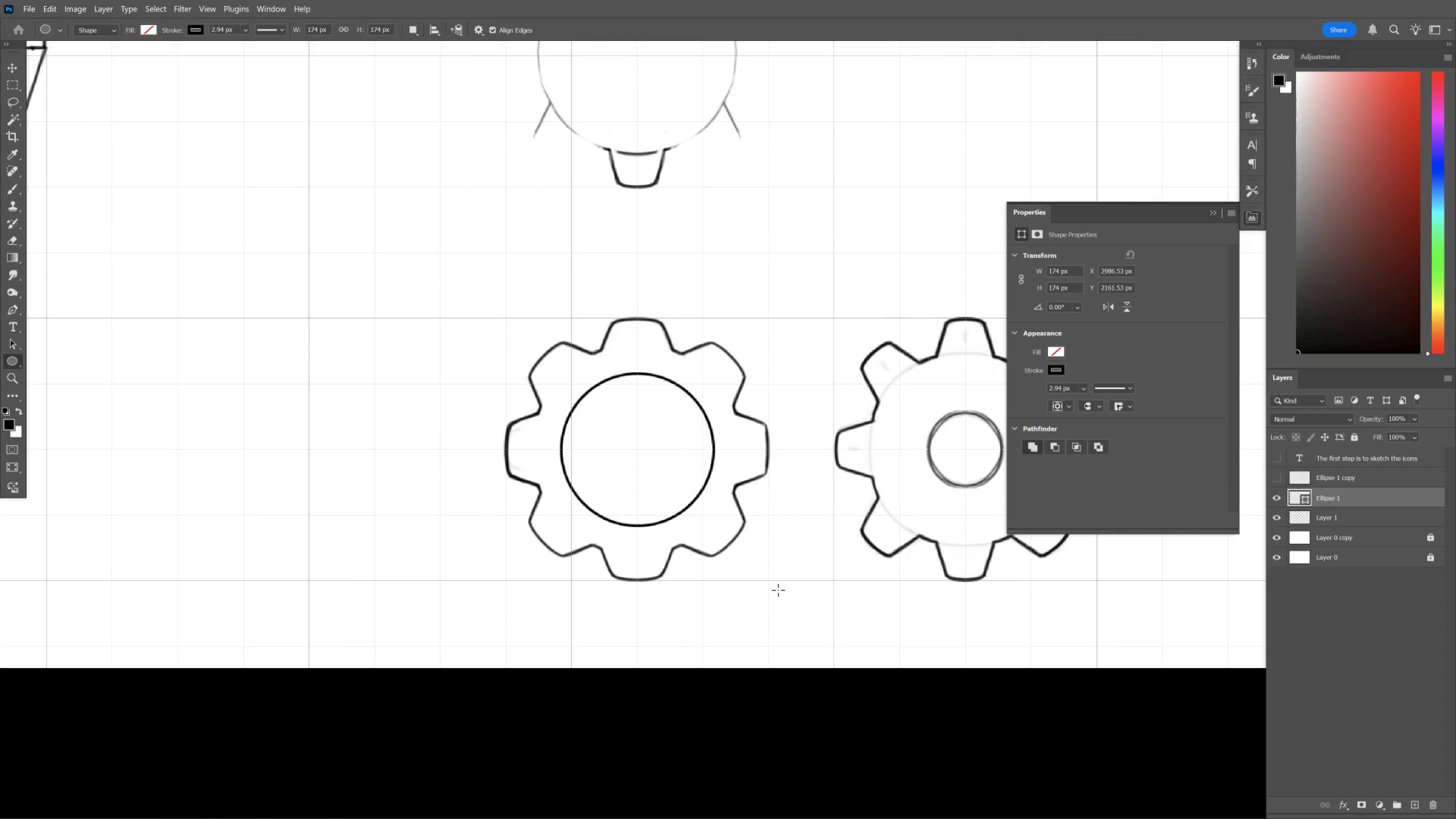 
hold_key(key=Space, duration=1.53)
 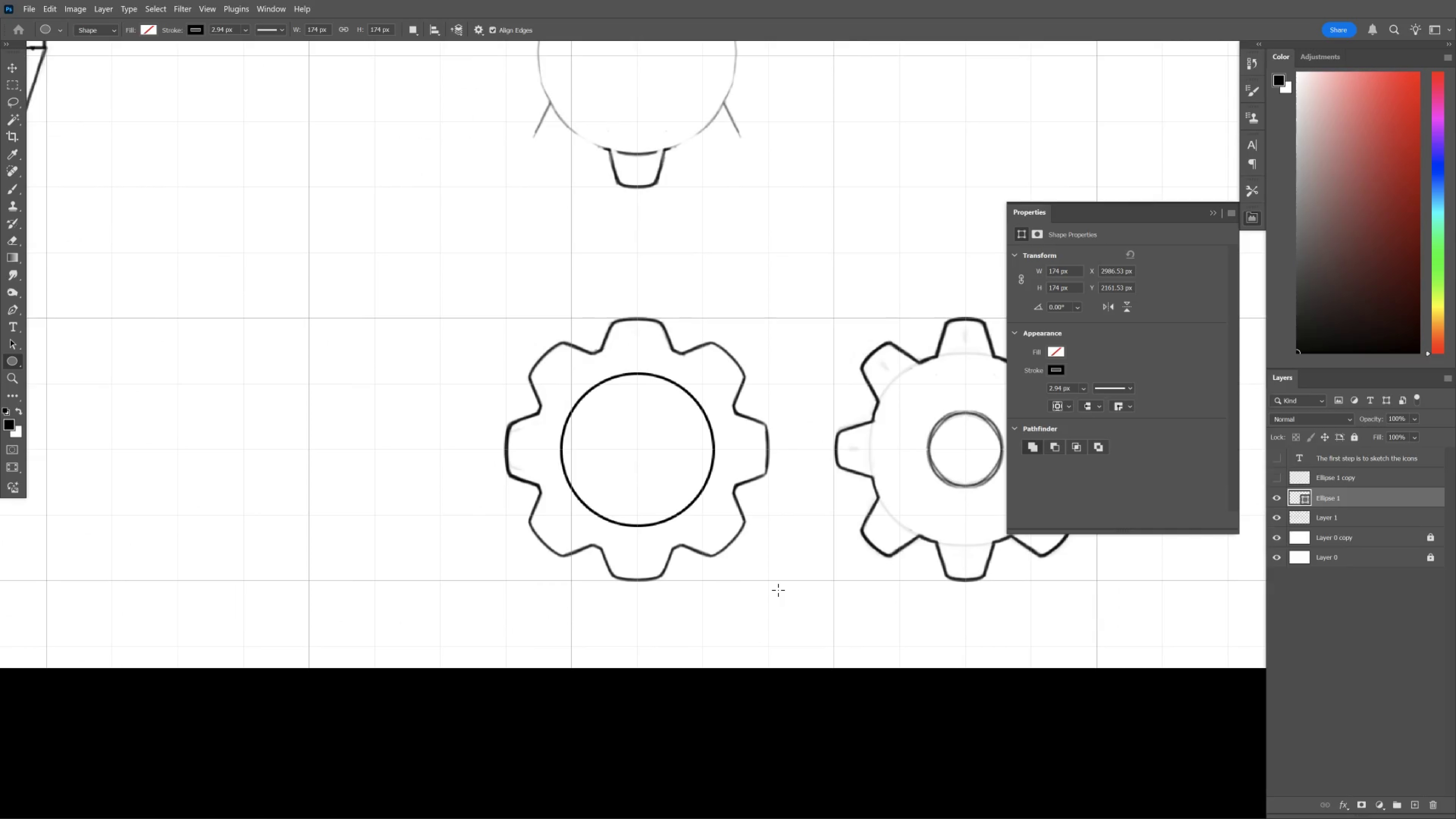 
left_click_drag(start_coordinate=[577, 417], to_coordinate=[558, 473])
 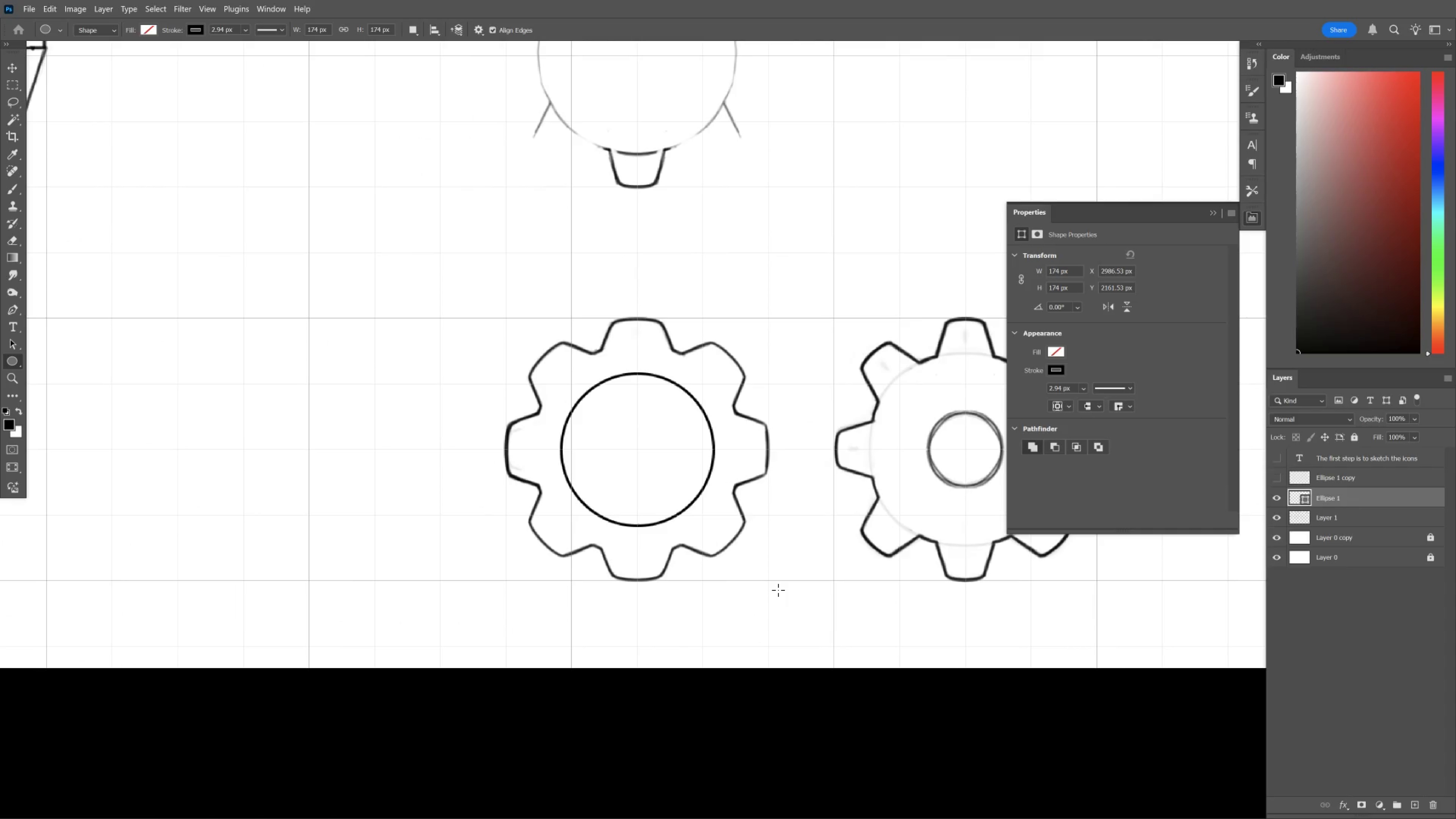 
hold_key(key=Space, duration=0.45)
 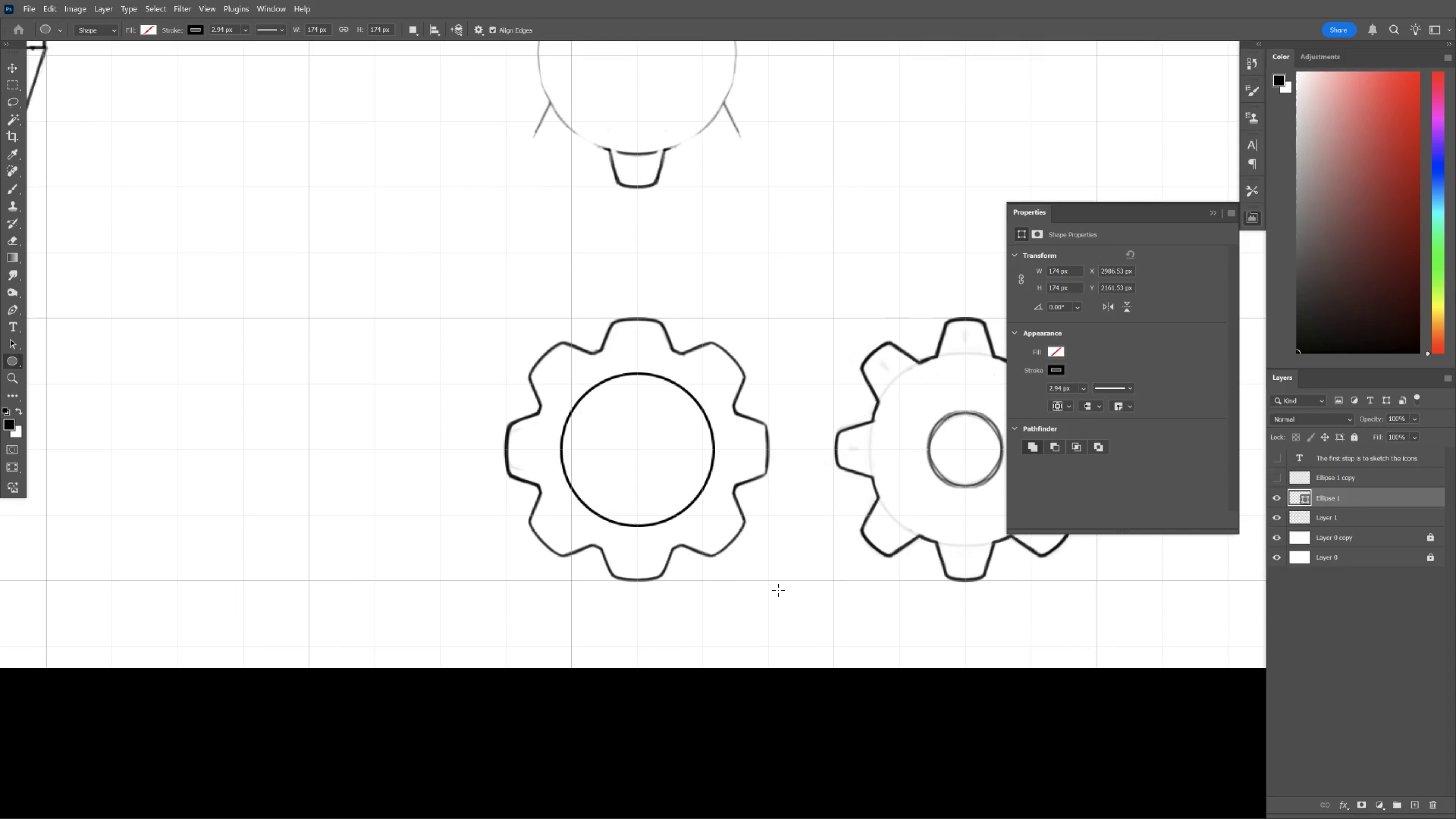 
wait(23.32)
 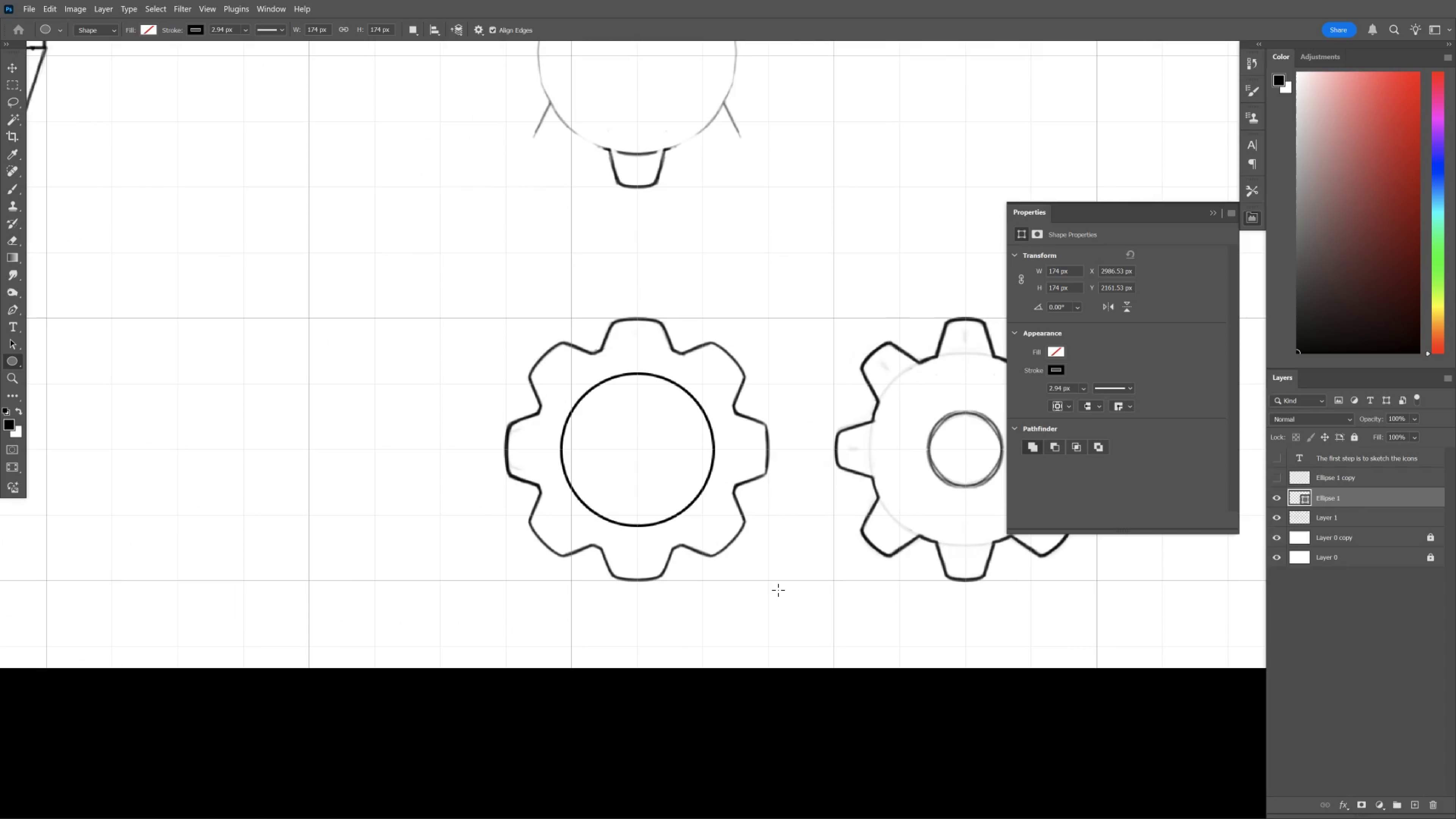 
hold_key(key=ControlLeft, duration=0.8)
 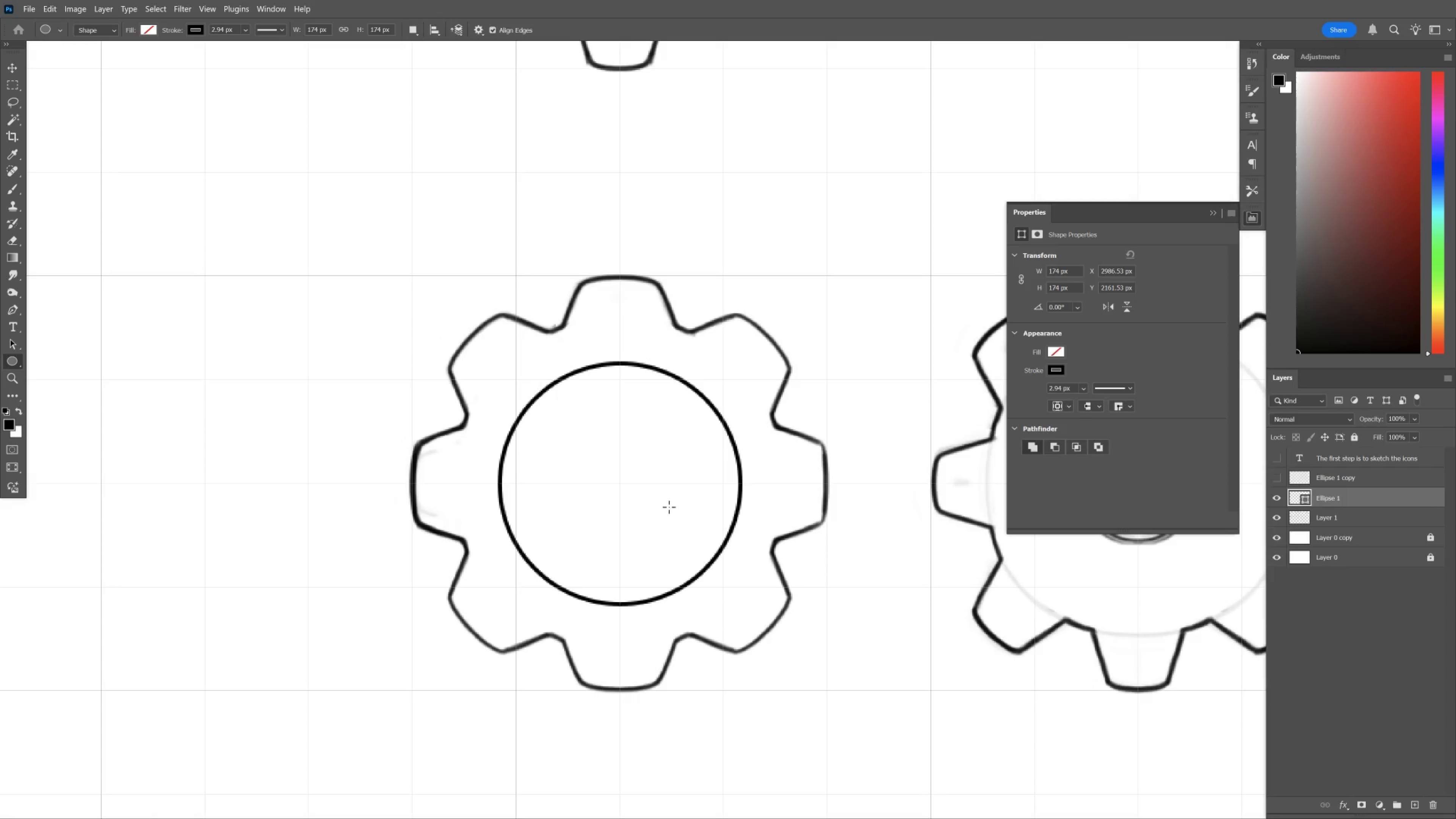 
hold_key(key=Space, duration=0.85)
 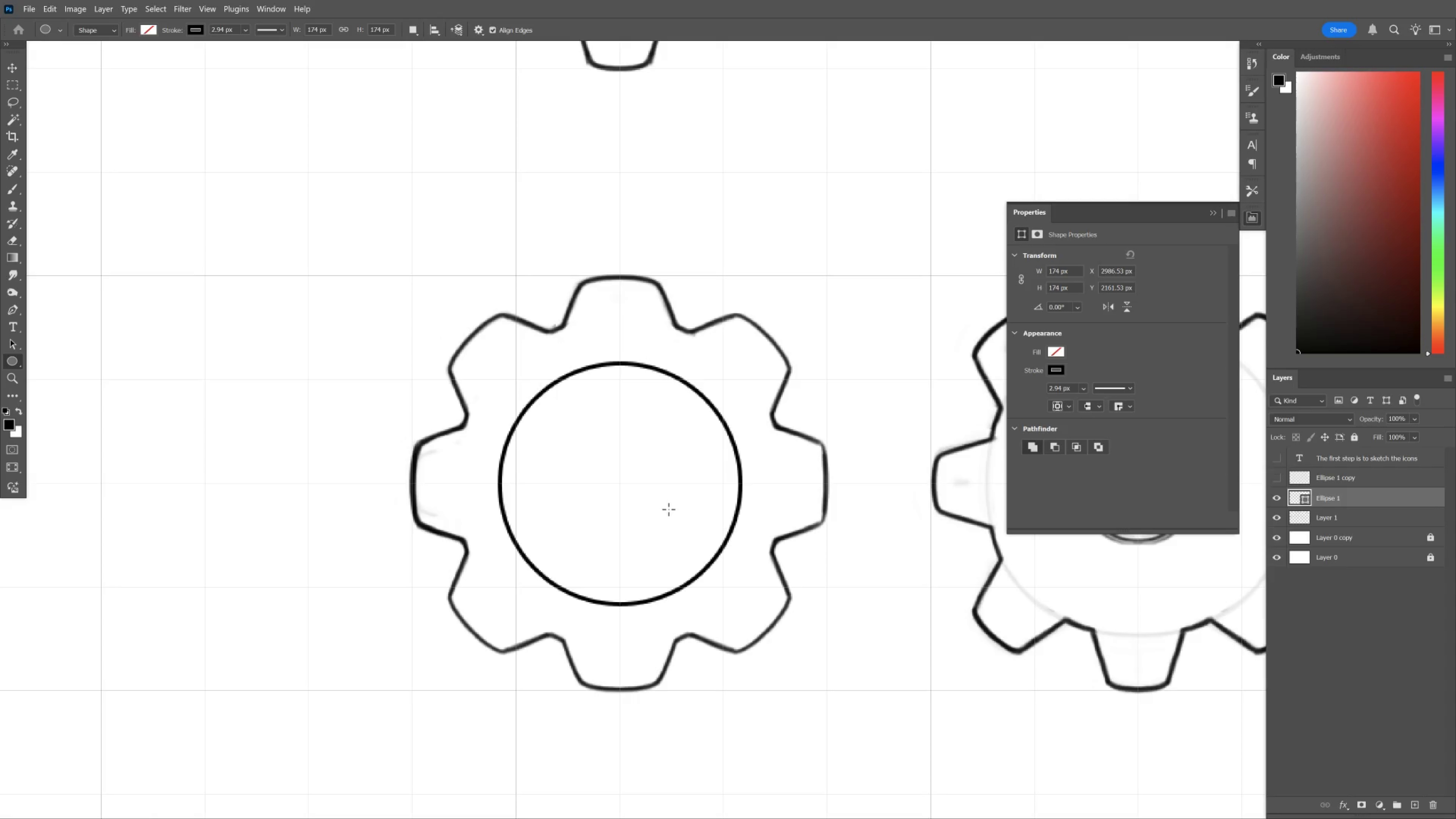 
left_click_drag(start_coordinate=[668, 391], to_coordinate=[691, 406])
 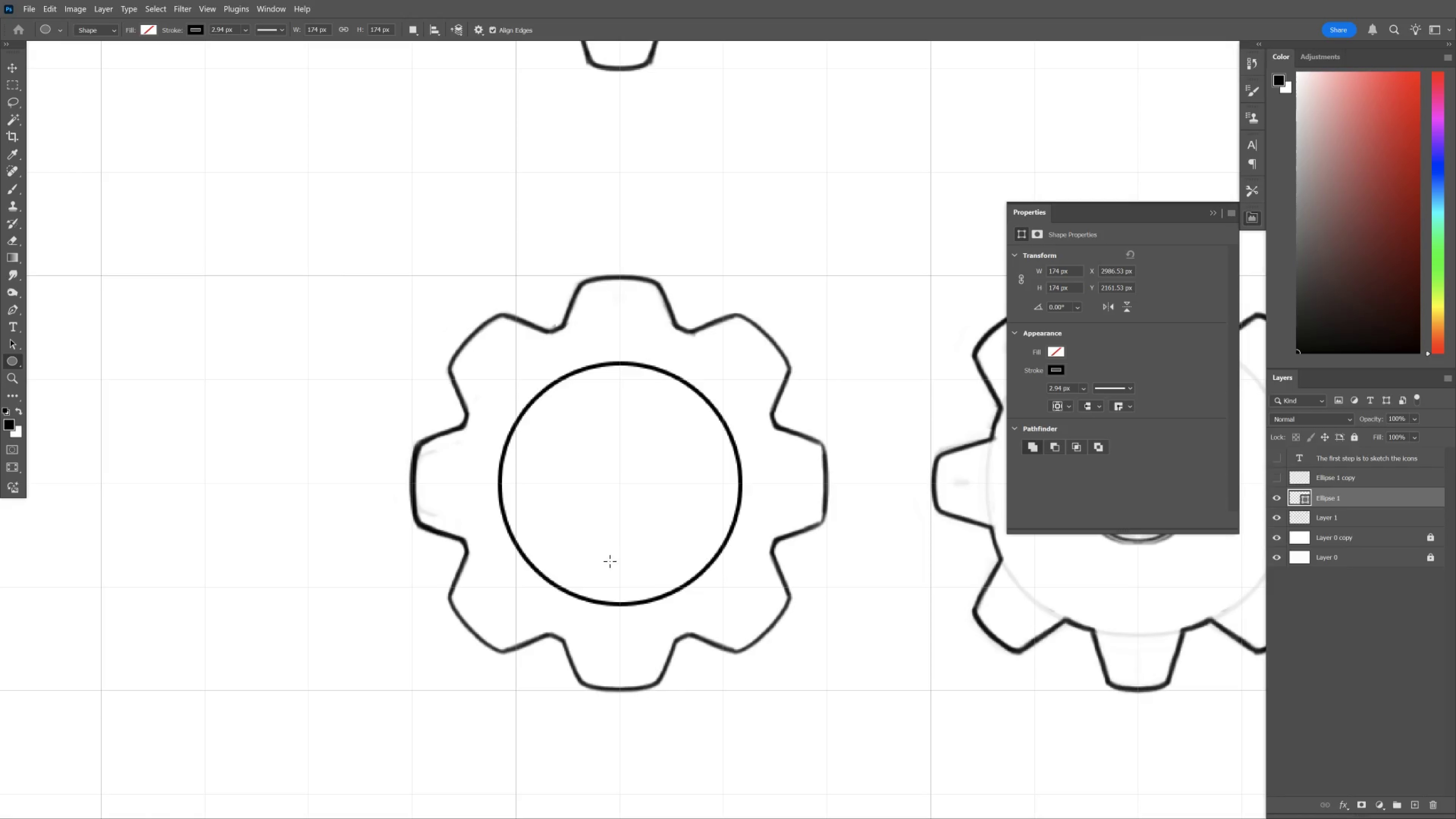 
wait(12.06)
 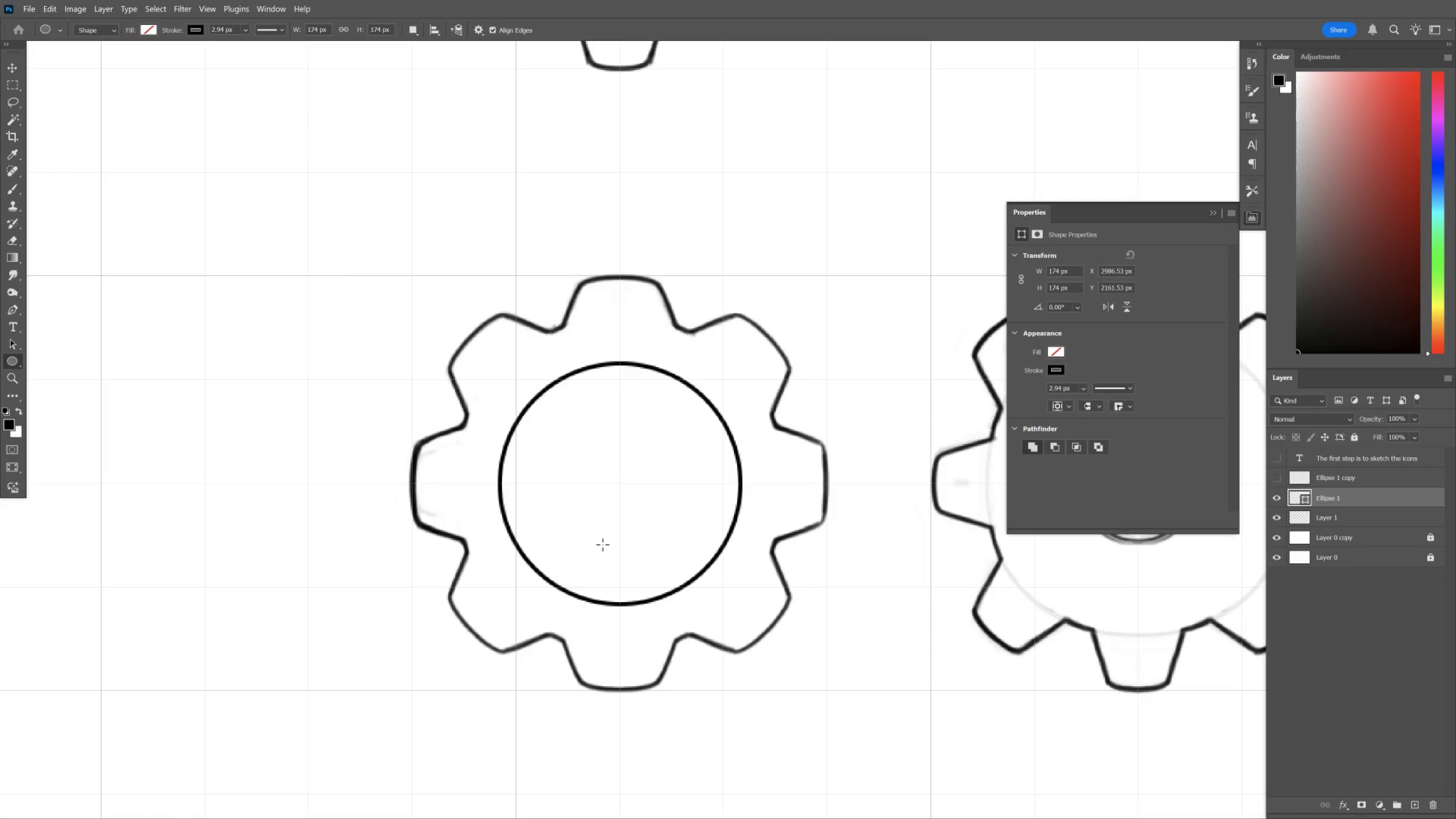 
key(Control+T)
 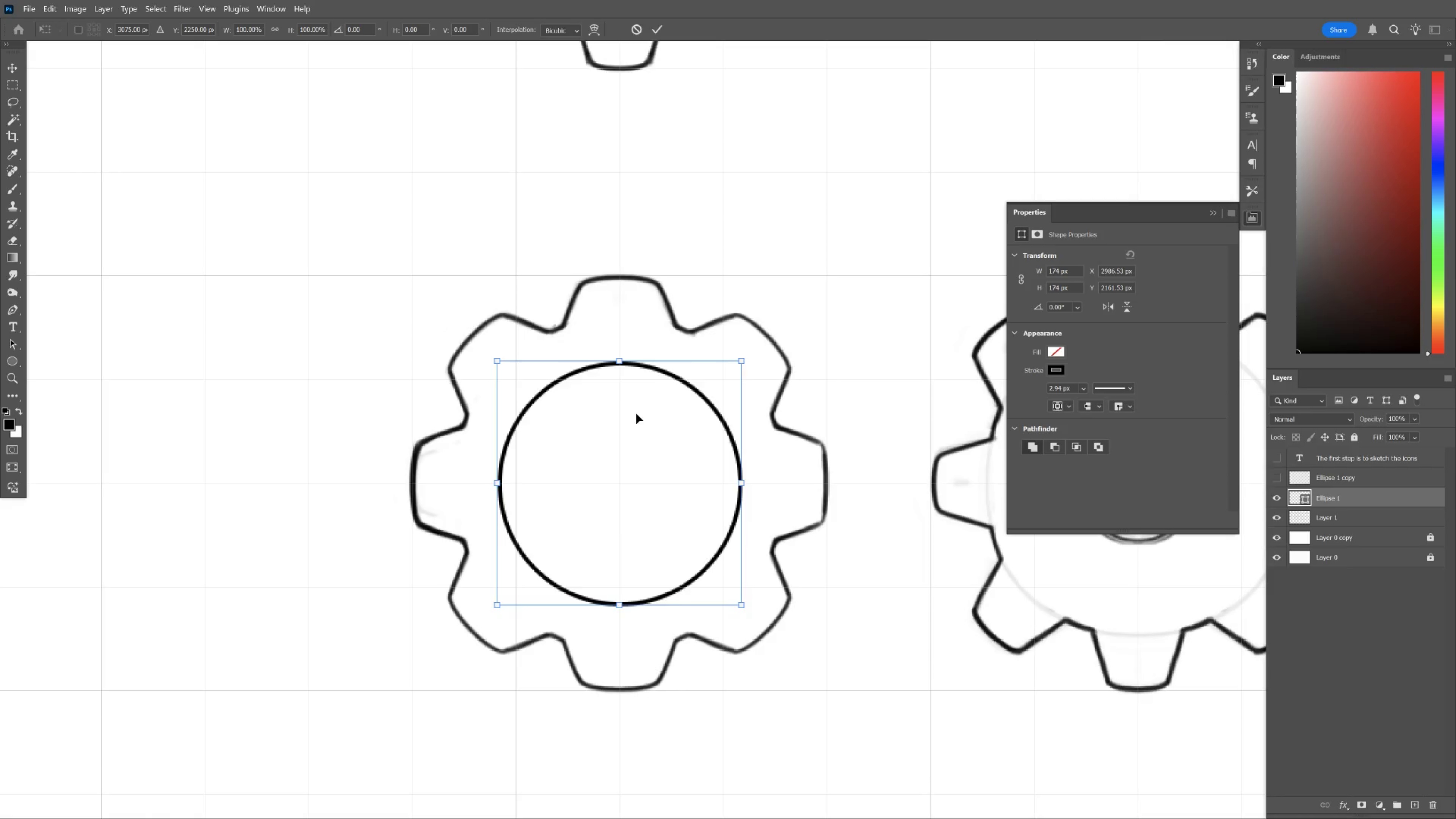 
hold_key(key=Space, duration=0.54)
 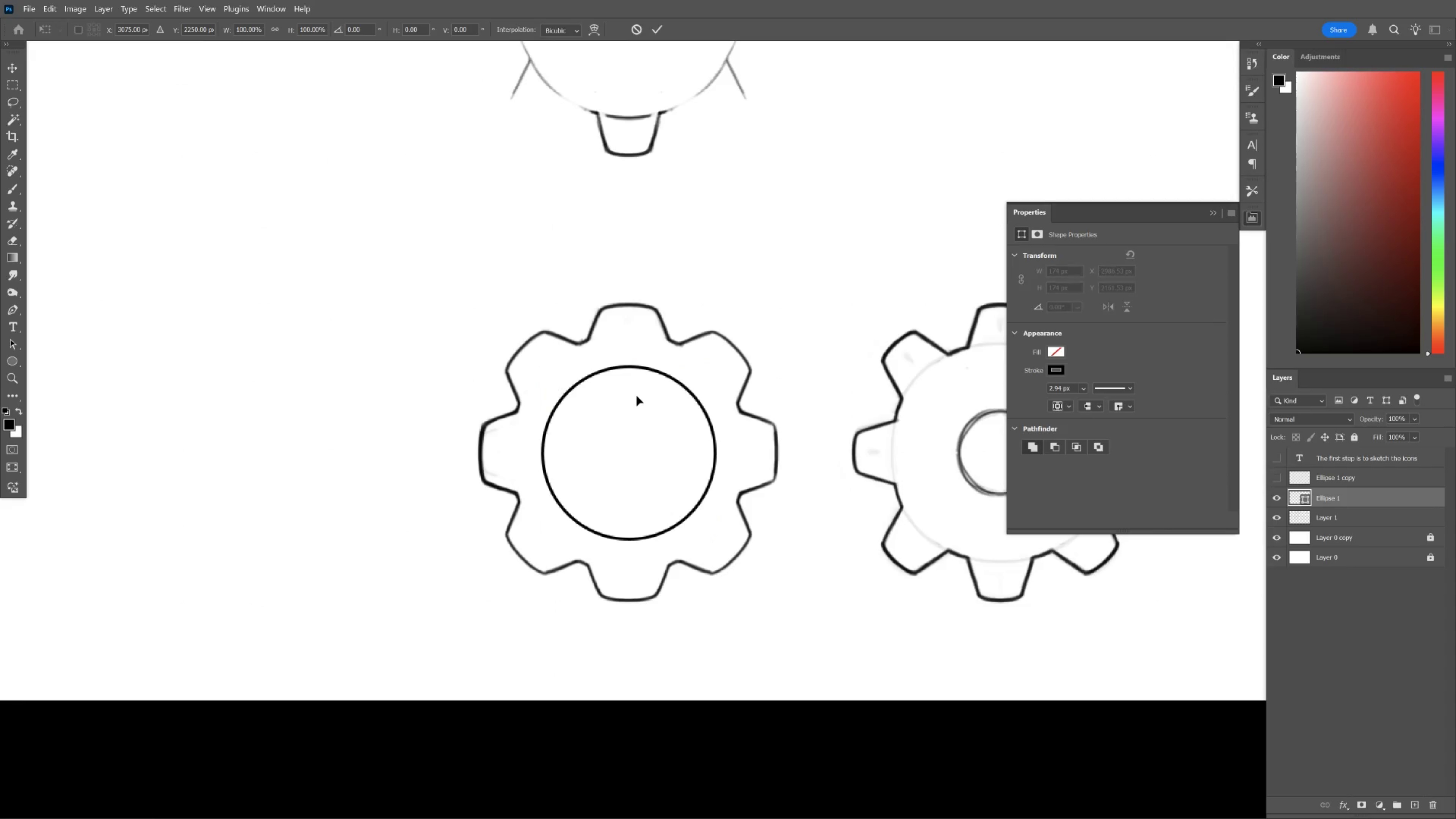 
left_click_drag(start_coordinate=[651, 374], to_coordinate=[640, 393])
 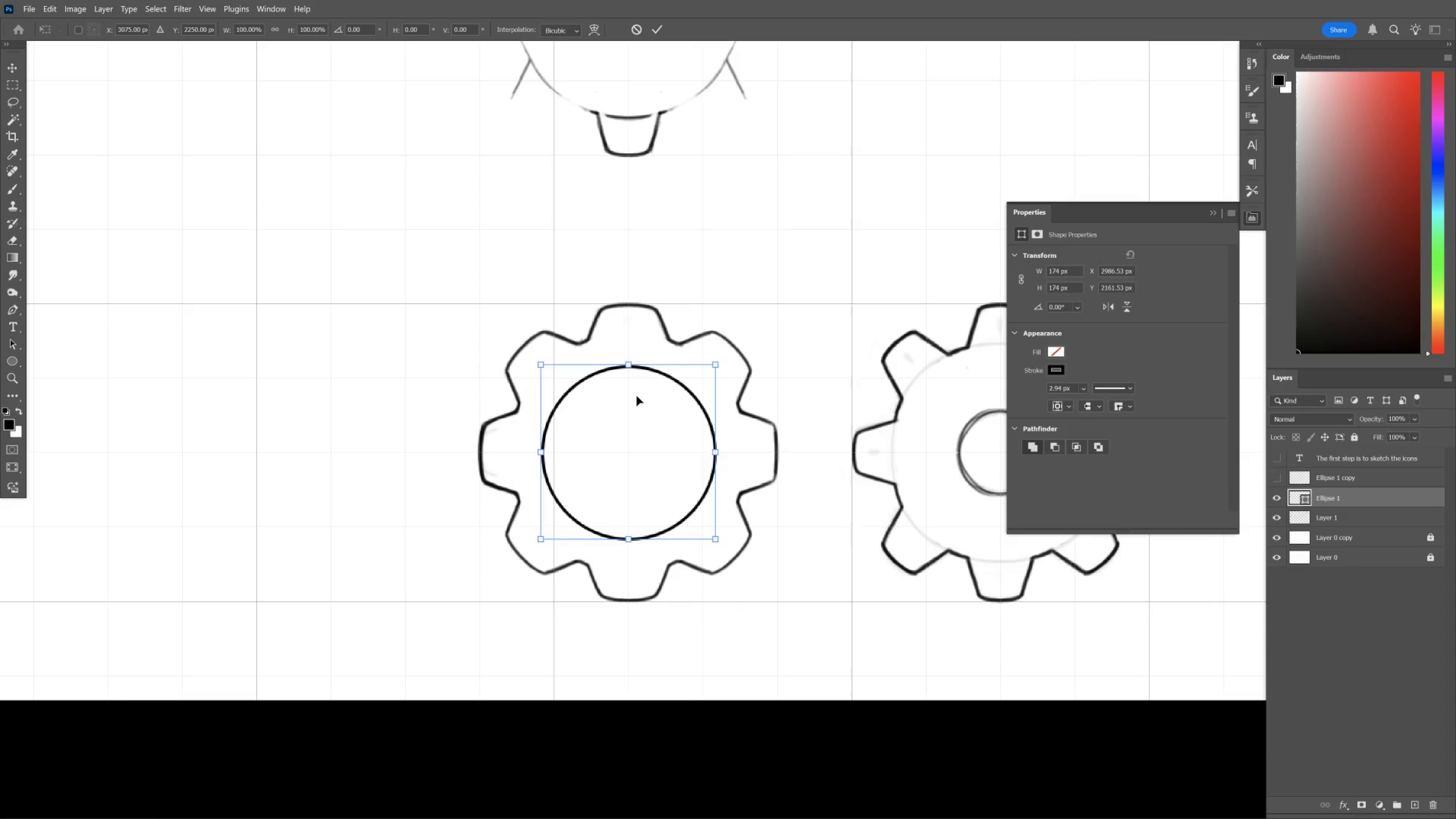 
key(Control+H)
 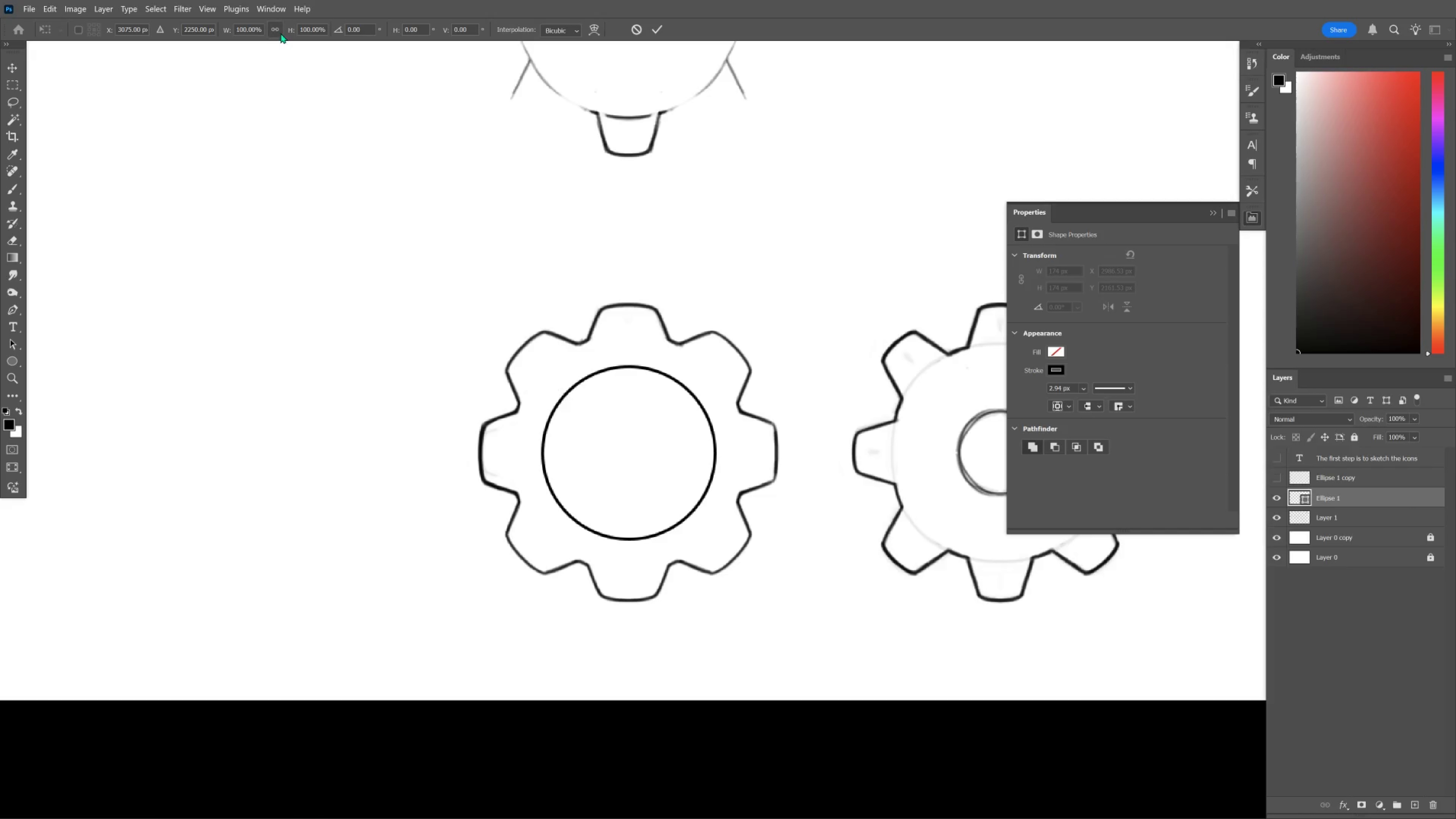 
double_click([242, 29])
 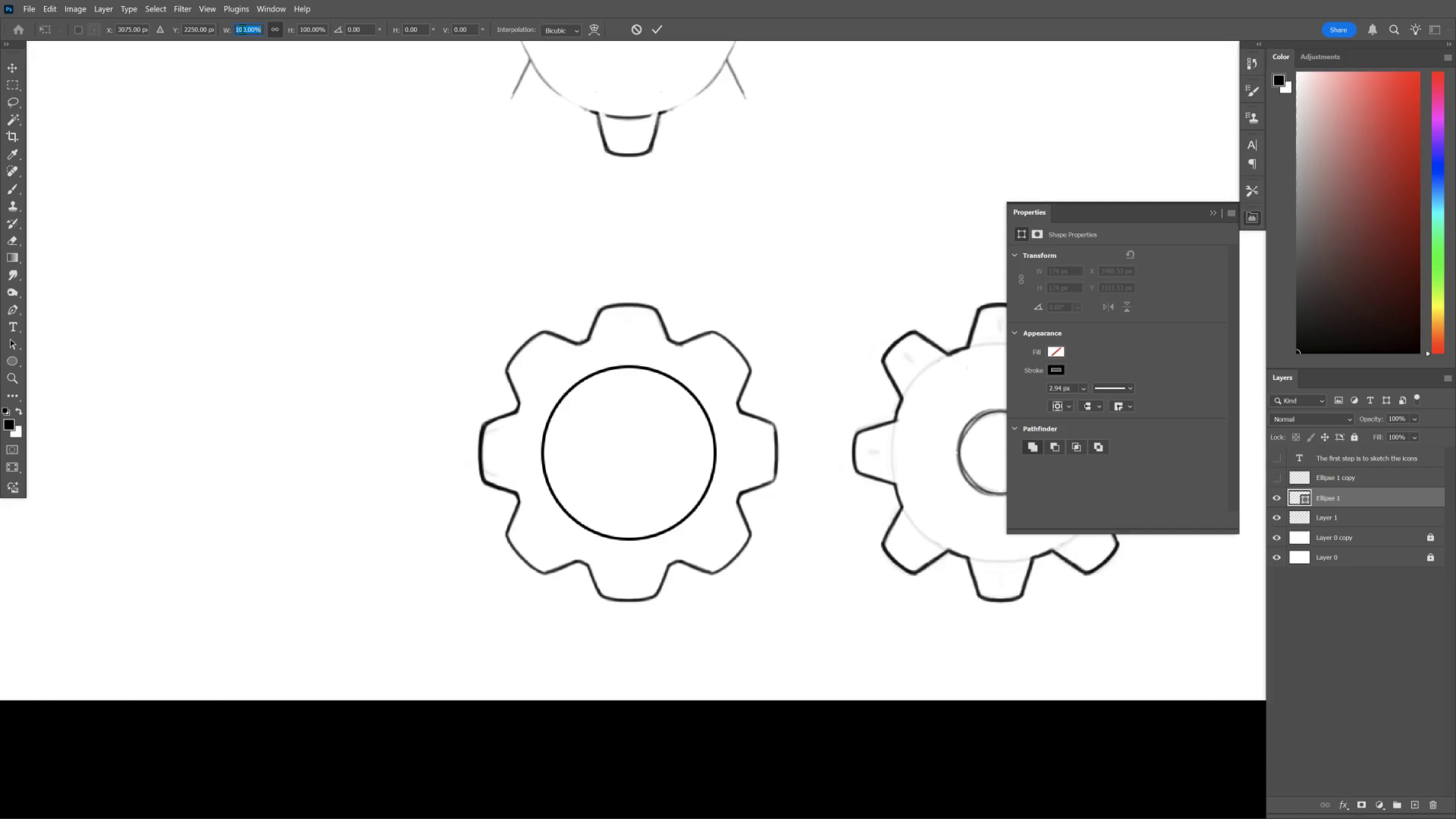 
triple_click([242, 29])
 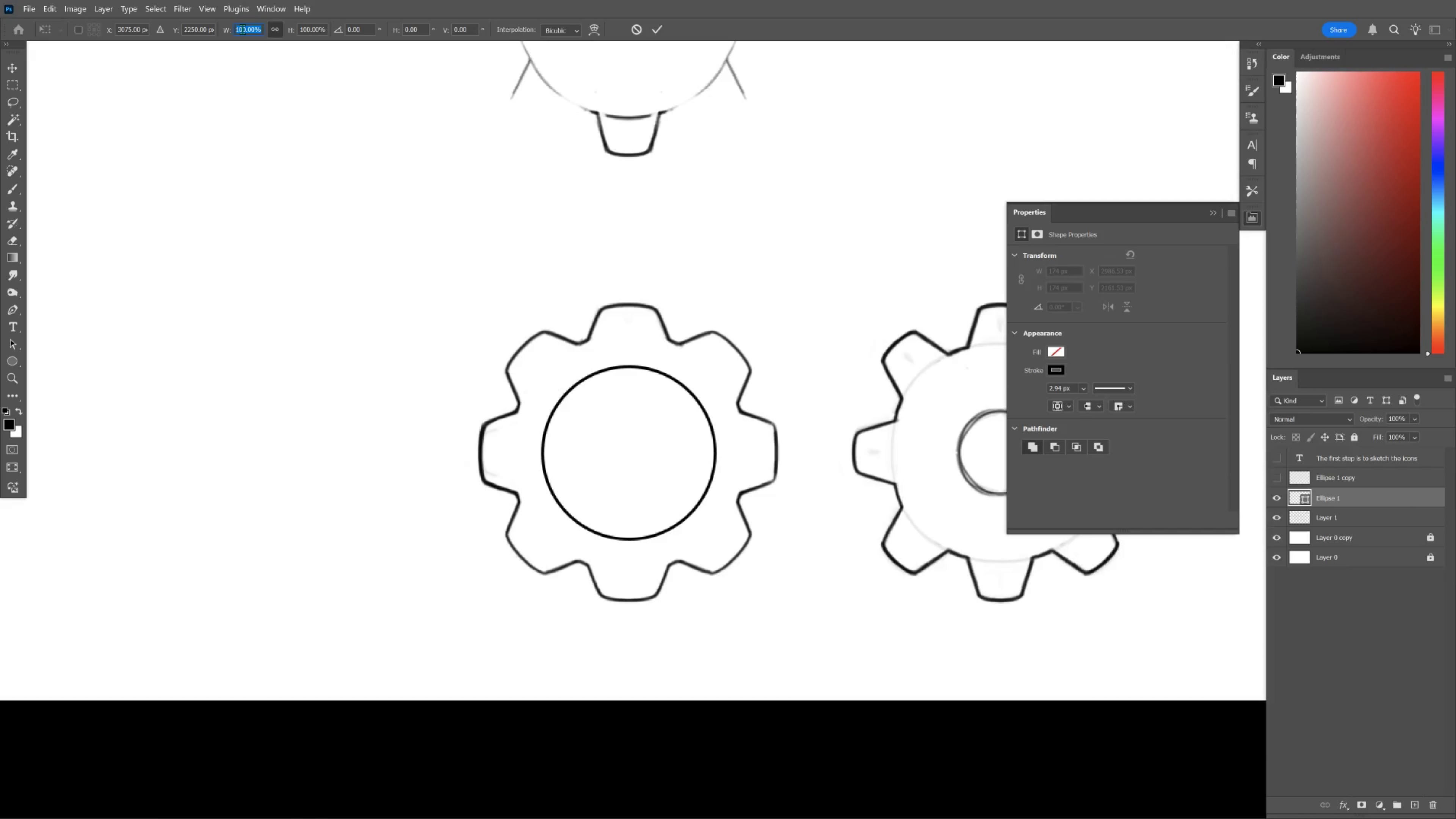 
scroll: coordinate [242, 29], scroll_direction: down, amount: 6.0
 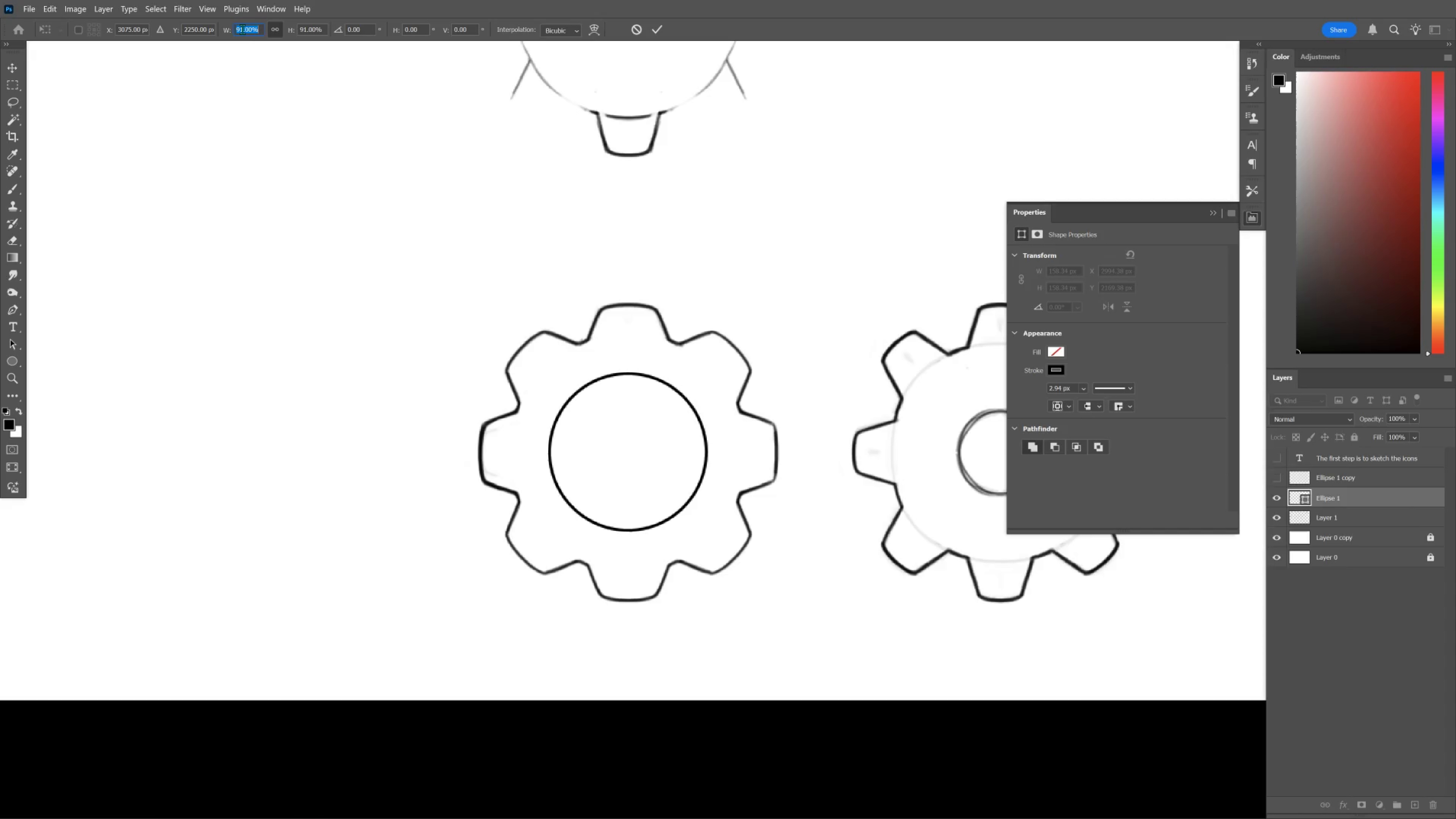 
scroll: coordinate [242, 29], scroll_direction: up, amount: 1.0
 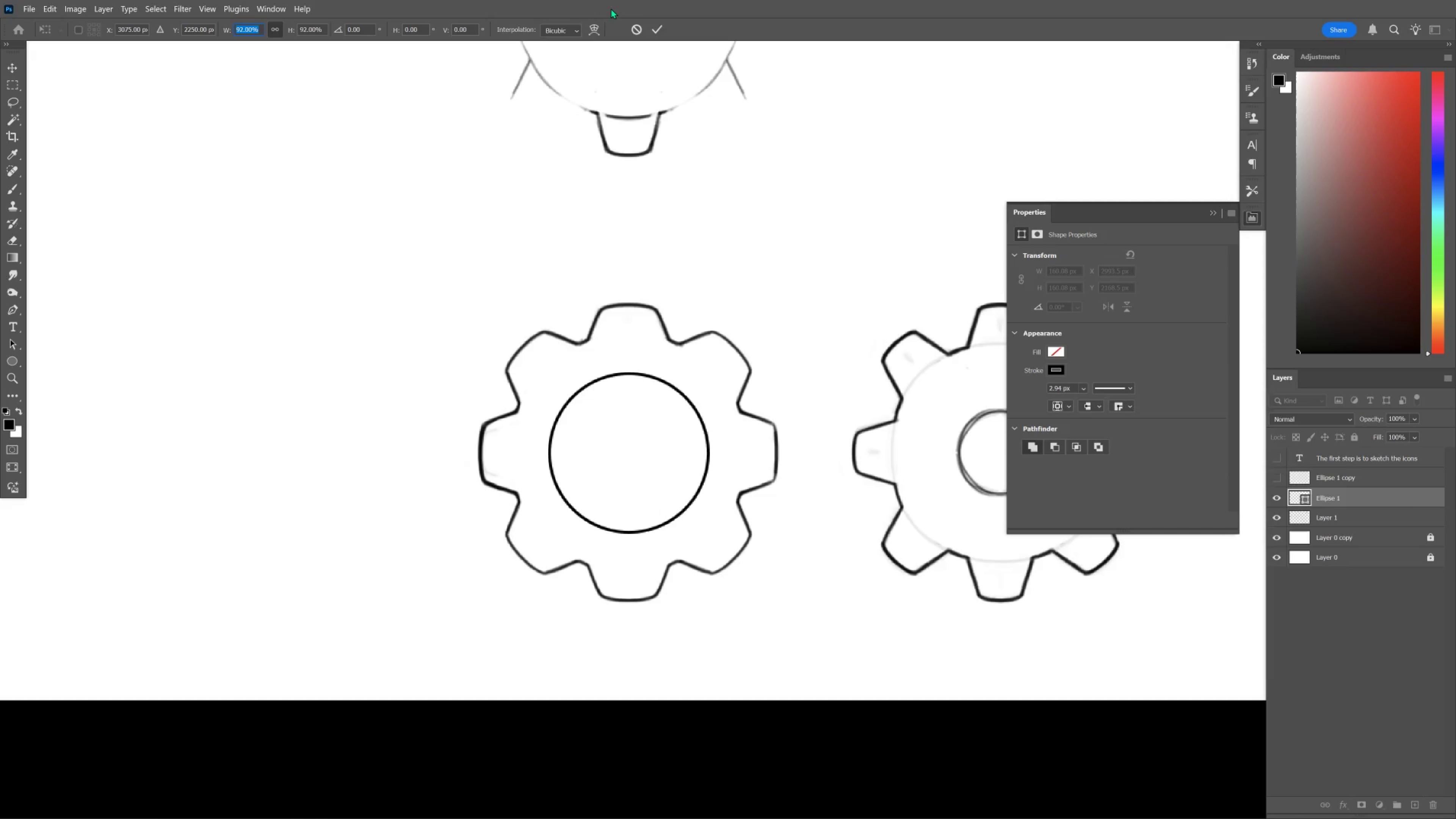 
left_click([662, 27])
 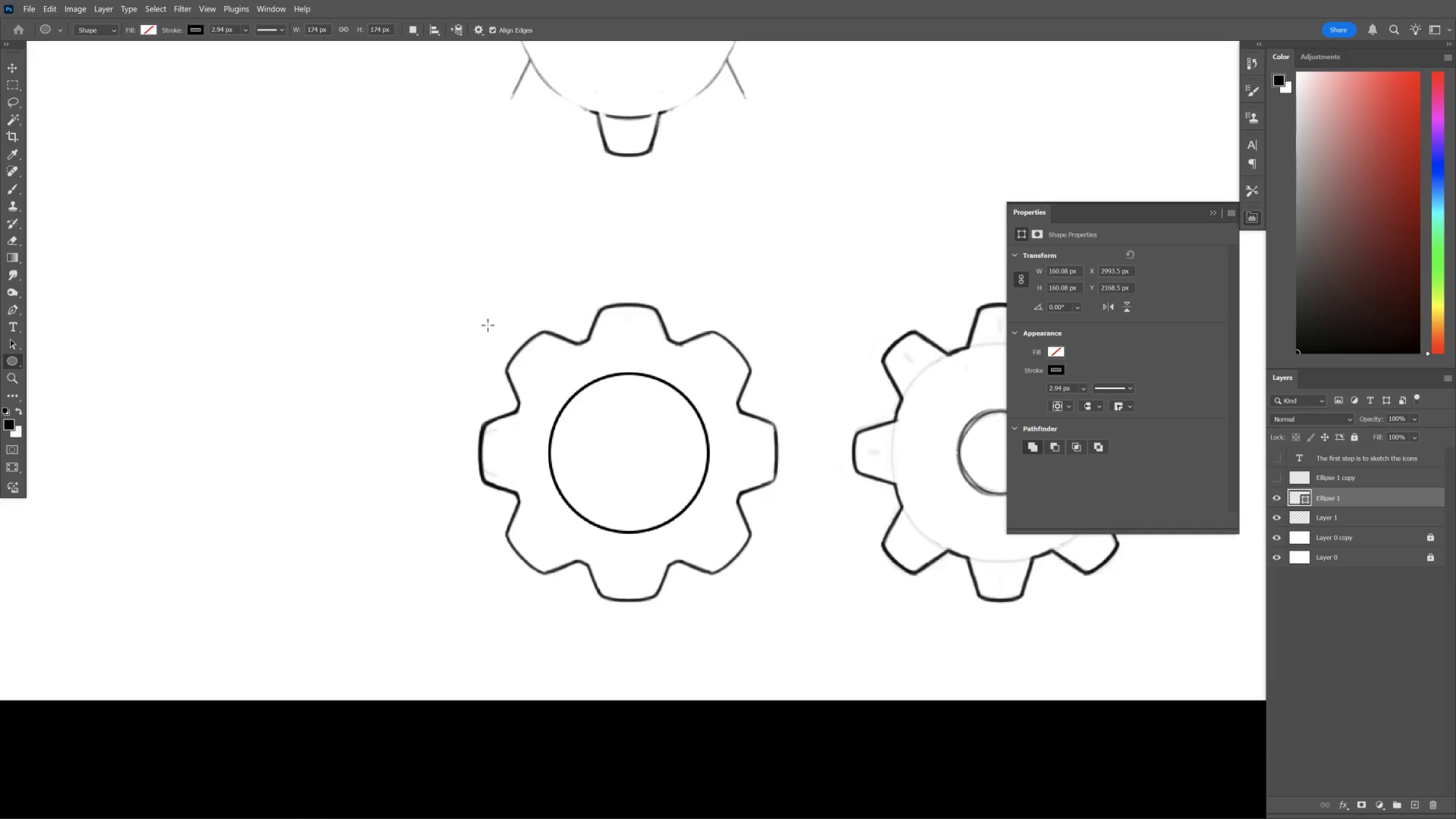 
hold_key(key=ControlLeft, duration=2.07)
 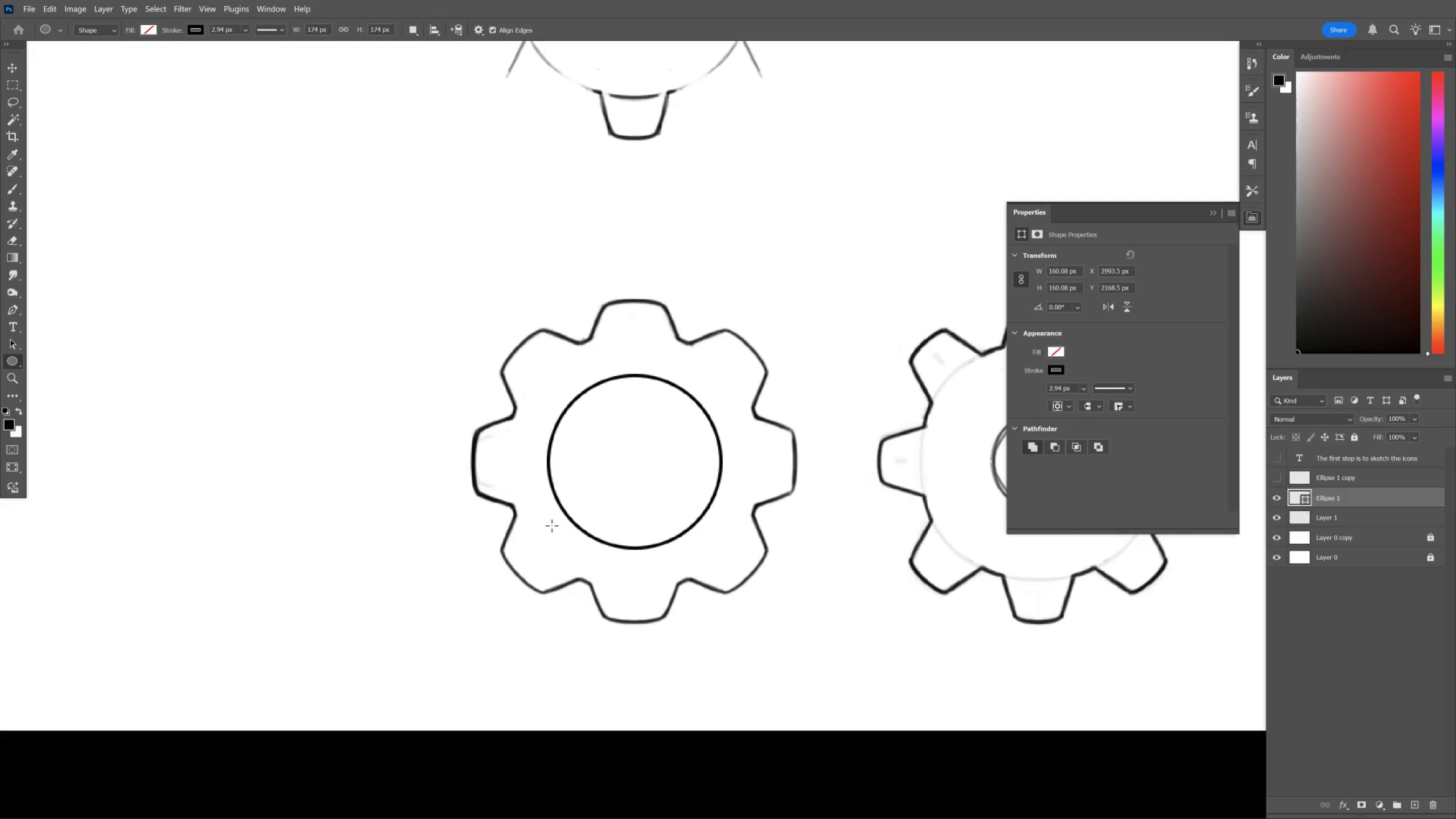 
hold_key(key=Space, duration=1.52)
 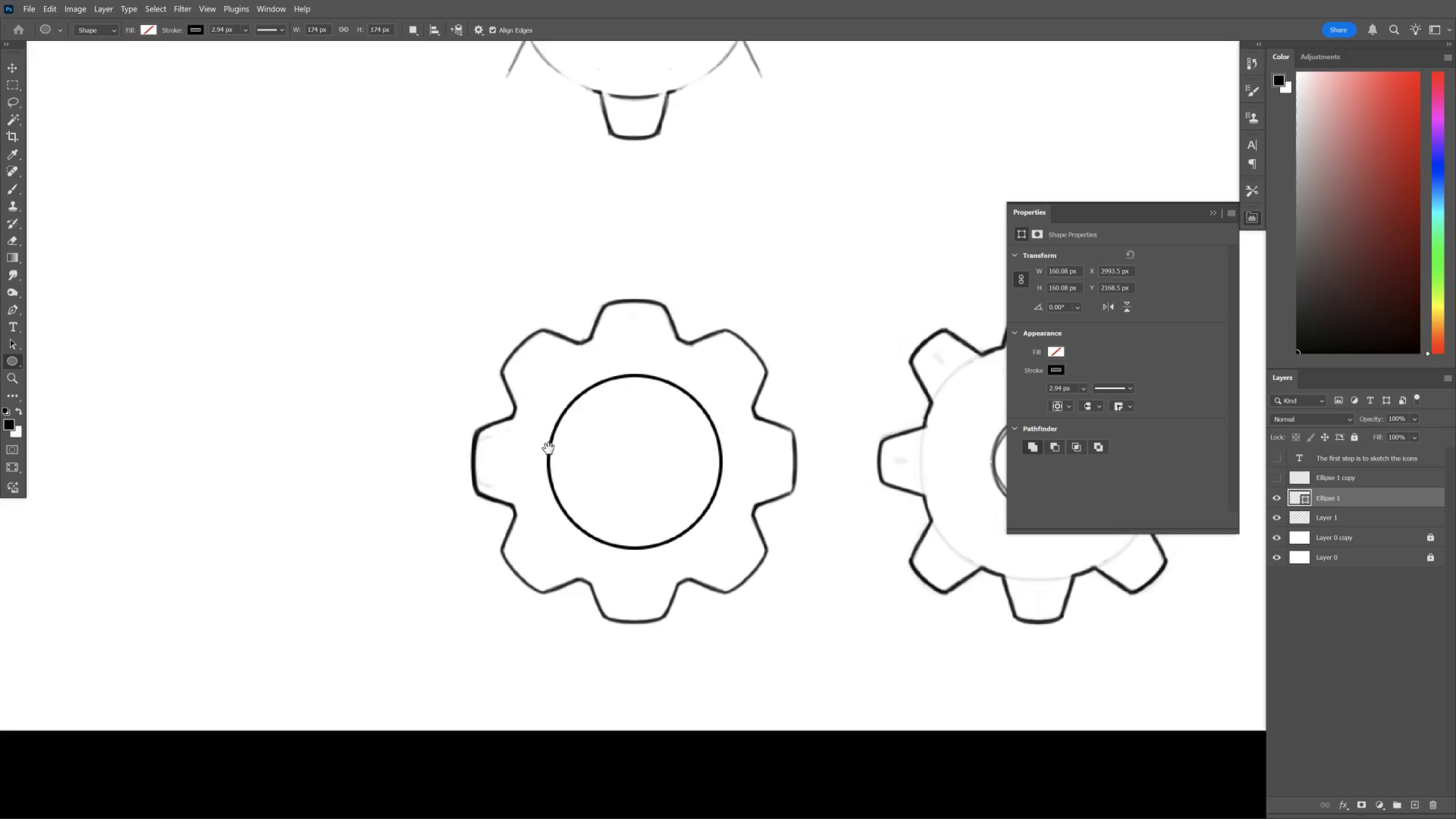 
left_click_drag(start_coordinate=[560, 349], to_coordinate=[555, 433])
 